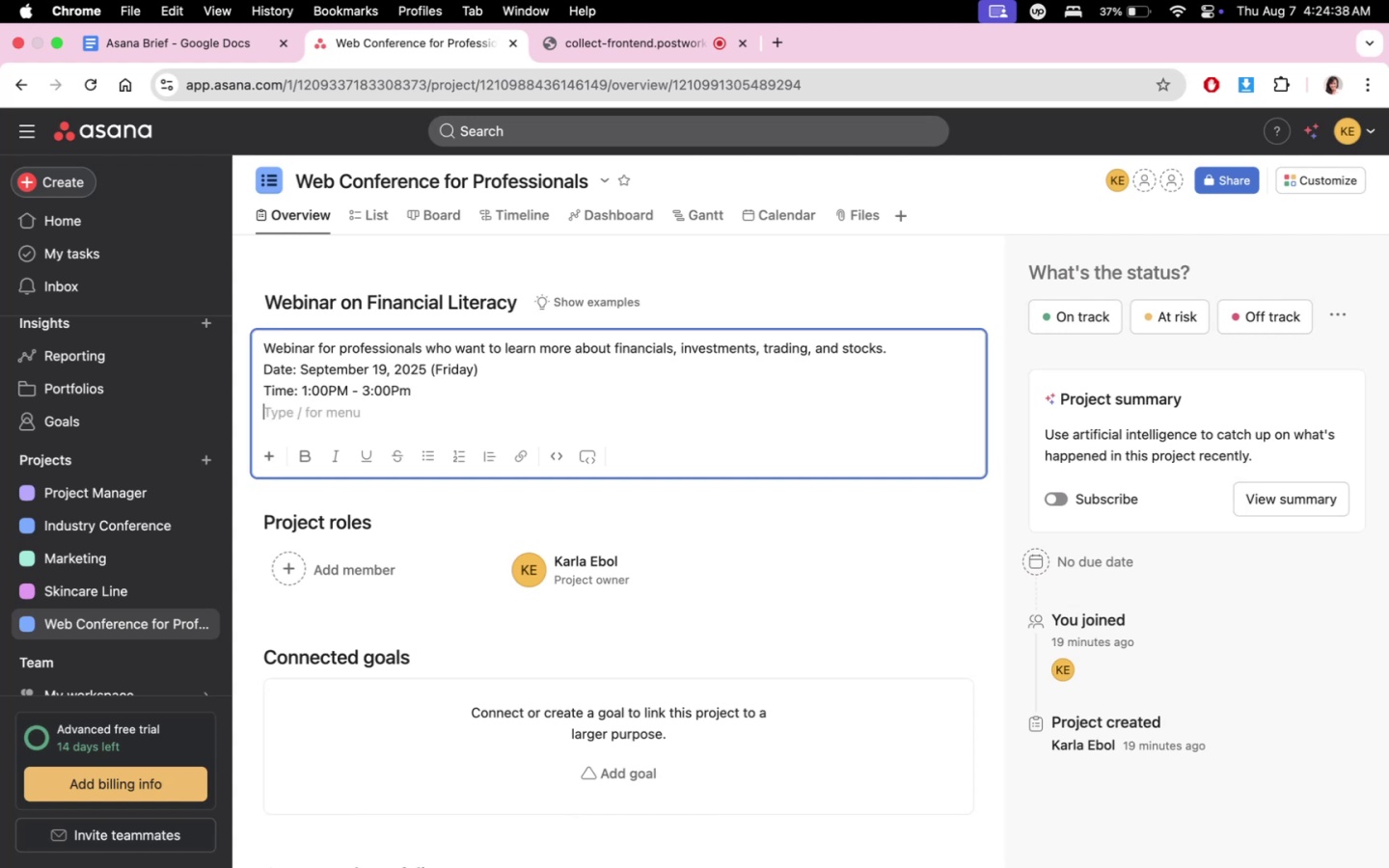 
key(Backspace)
 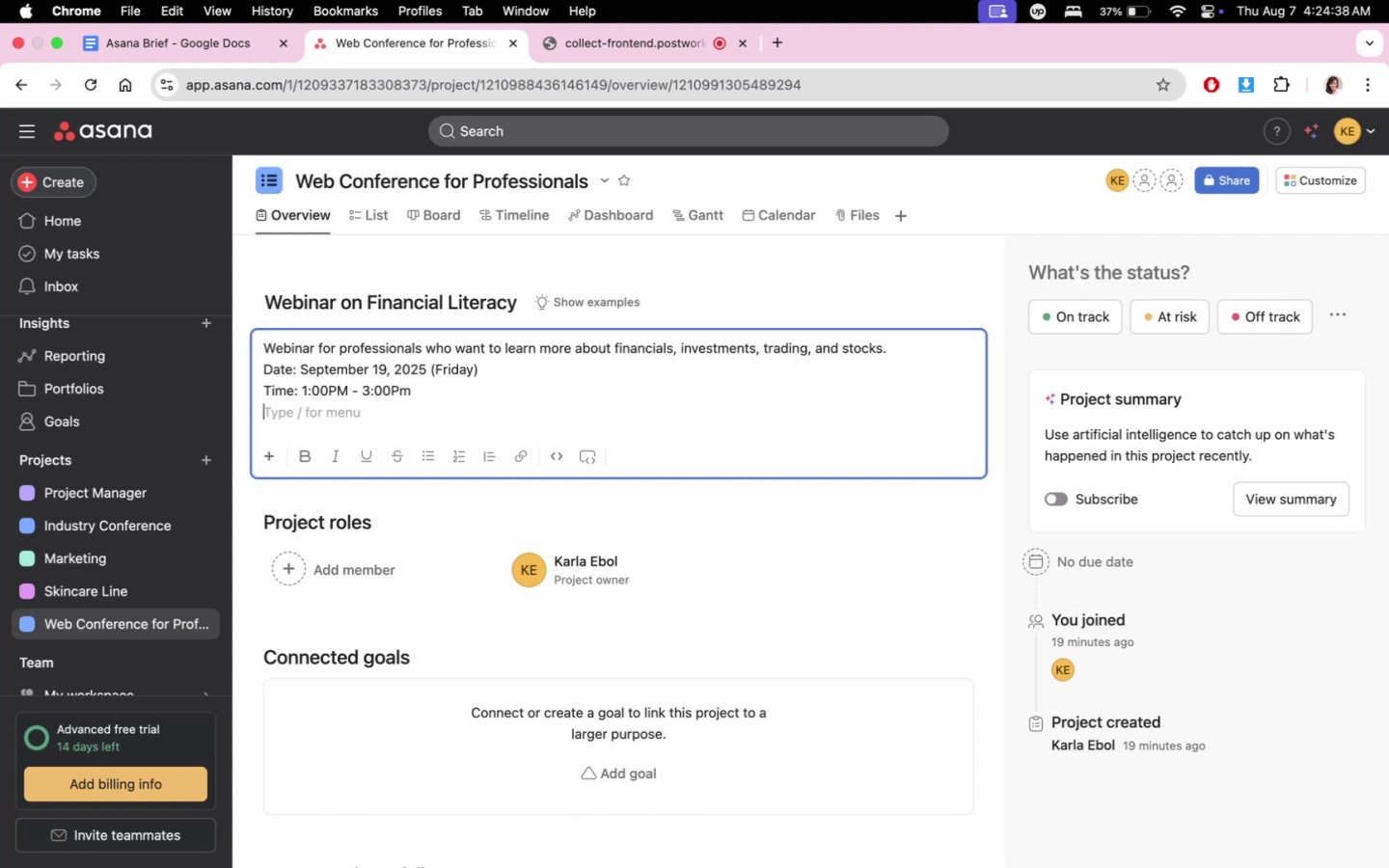 
key(Backspace)
 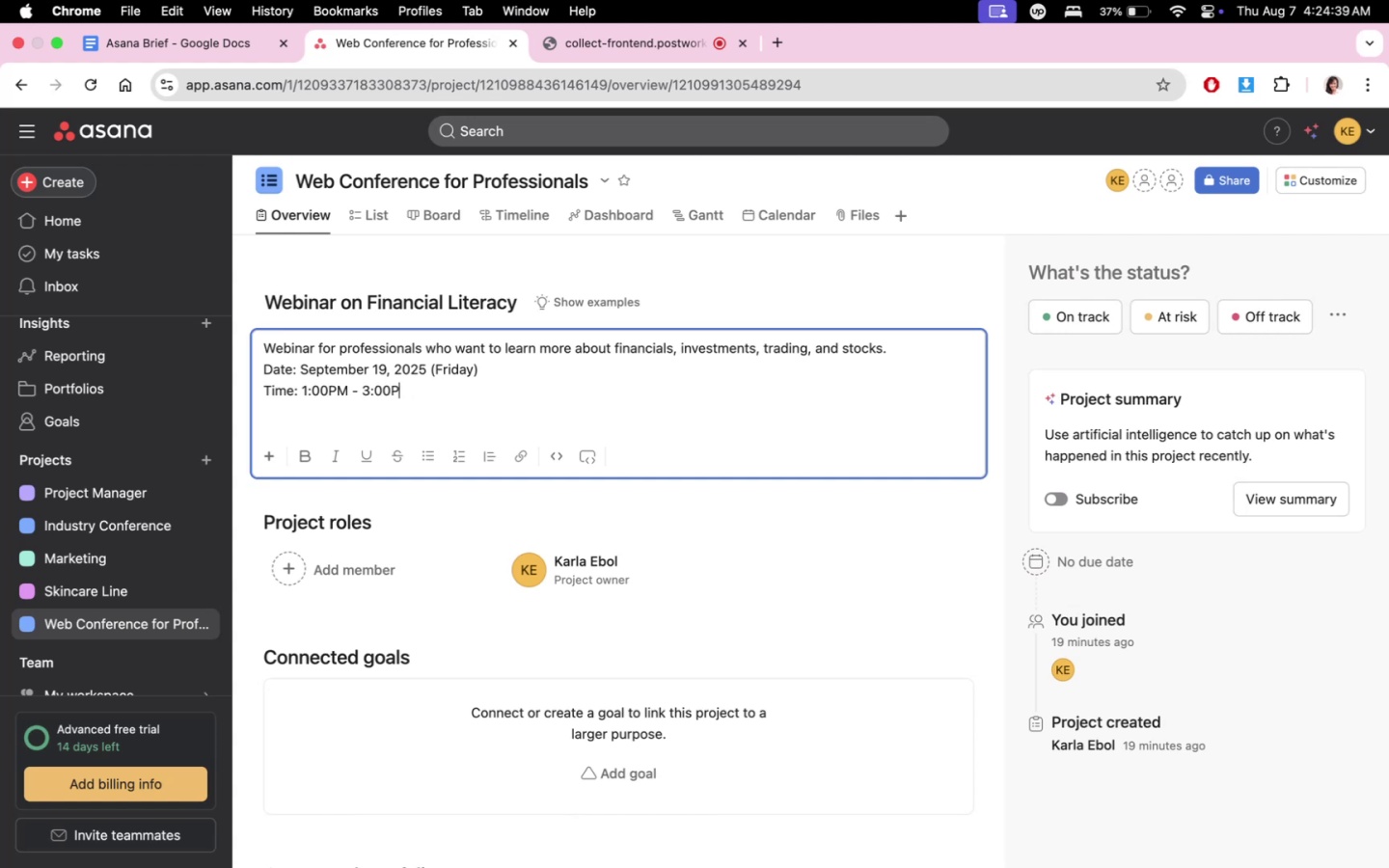 
key(Shift+M)
 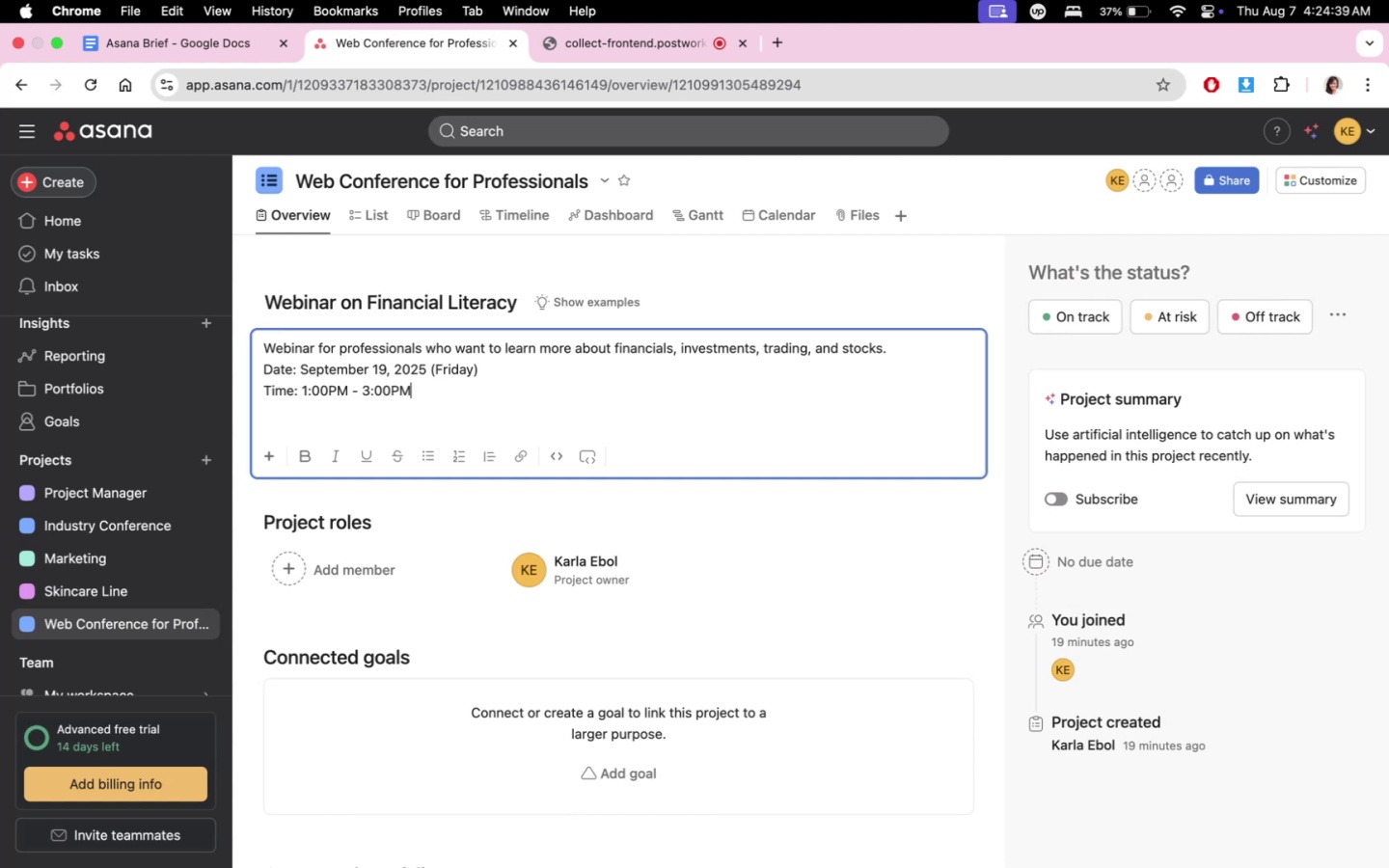 
key(Enter)
 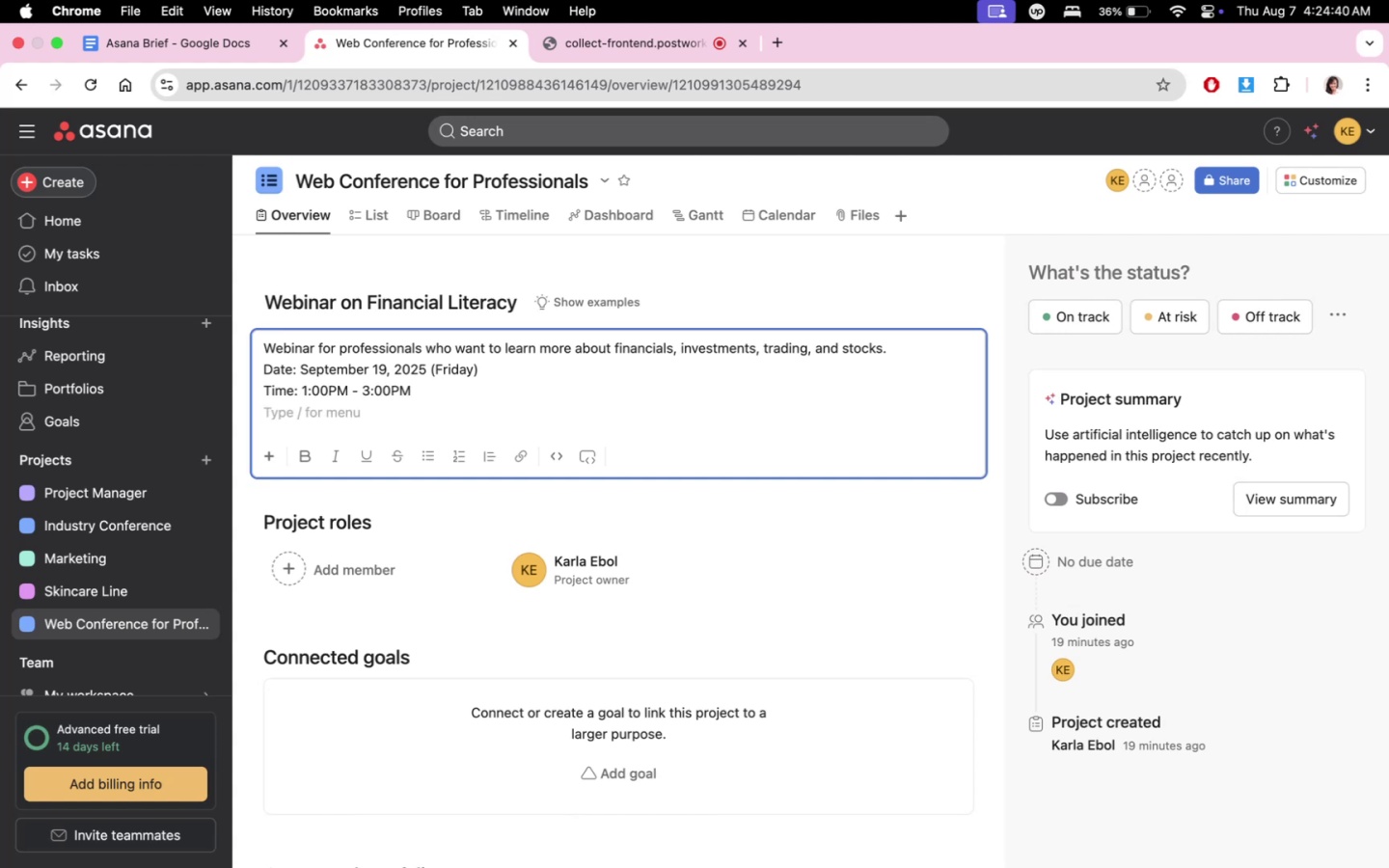 
type(Pla)
key(Backspace)
type(t)
key(Backspace)
key(Backspace)
type(latfowm)
key(Backspace)
key(Backspace)
type(em)
key(Backspace)
key(Backspace)
type(rm: via Zoom)
 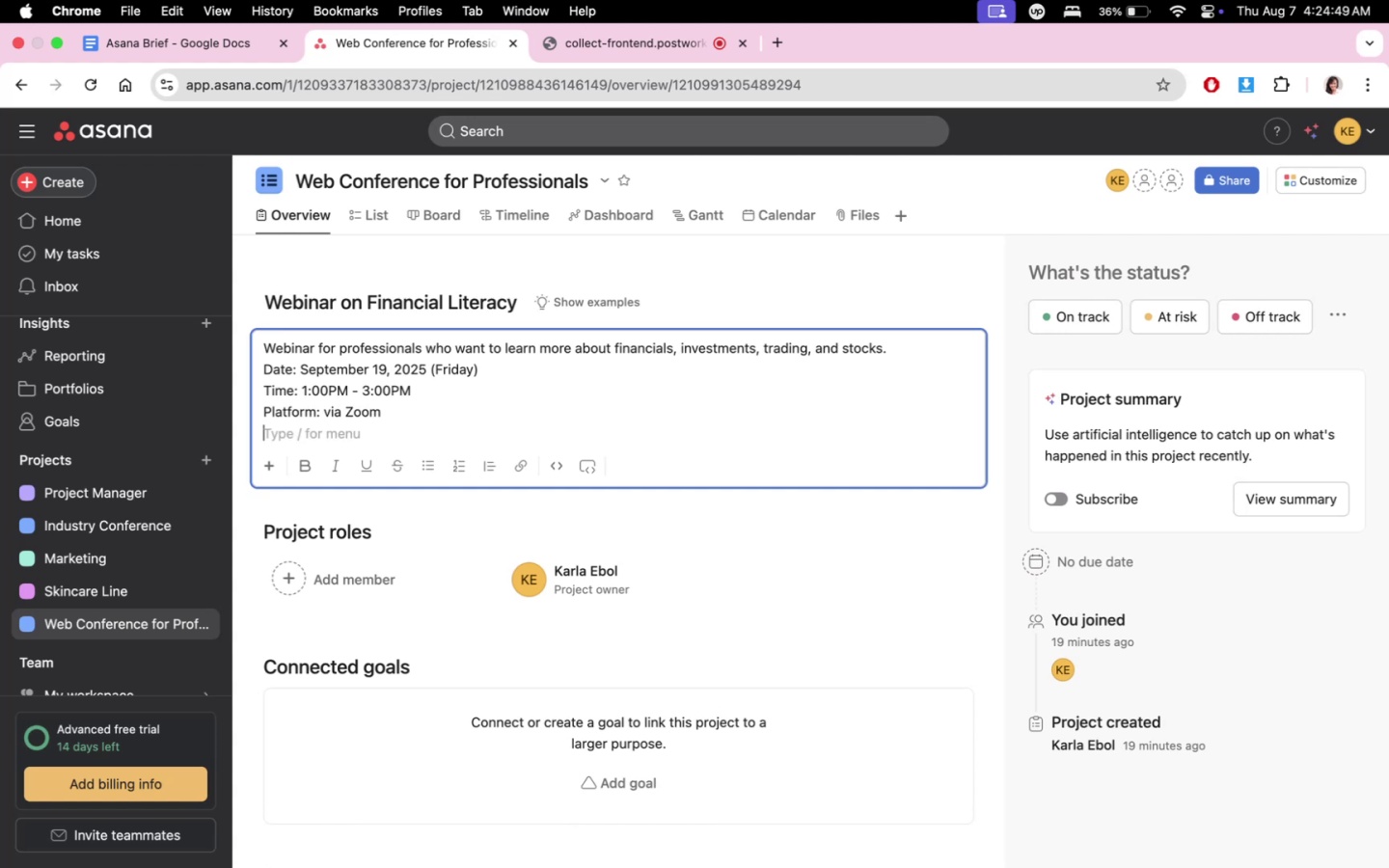 
 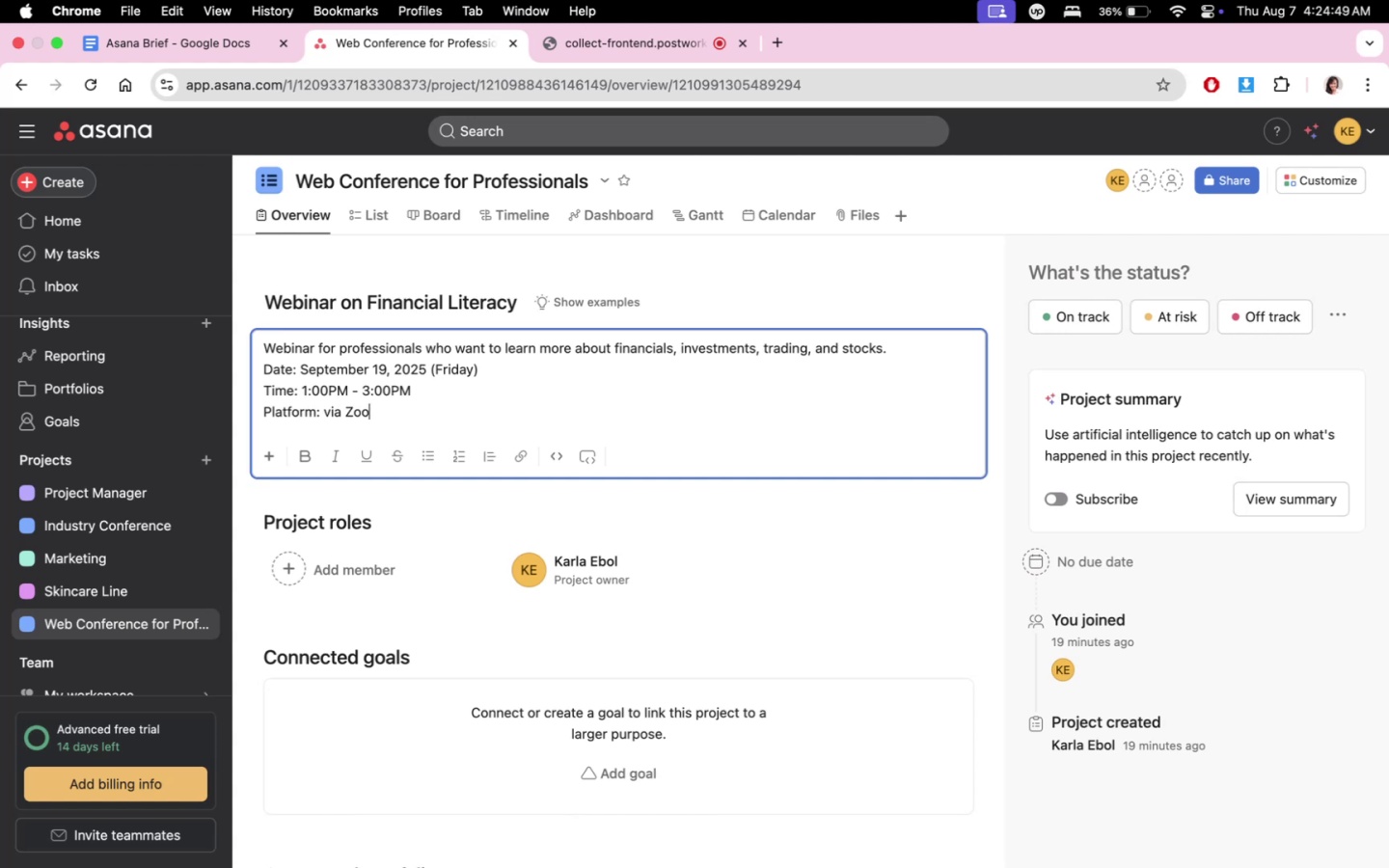 
key(Enter)
 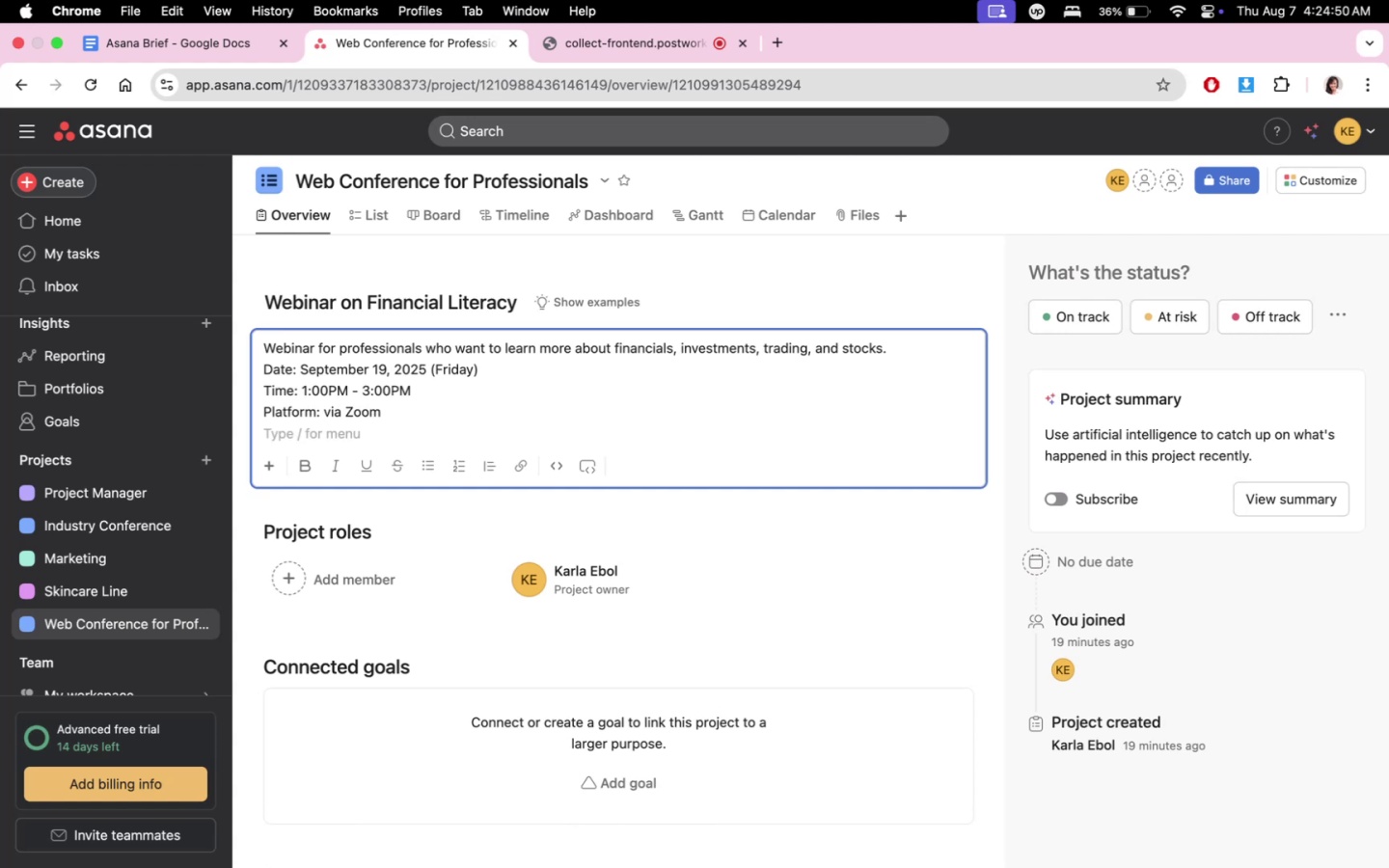 
type(Registration: o)
key(Backspace)
type(Onlive)
key(Backspace)
key(Backspace)
type(ne for free)
 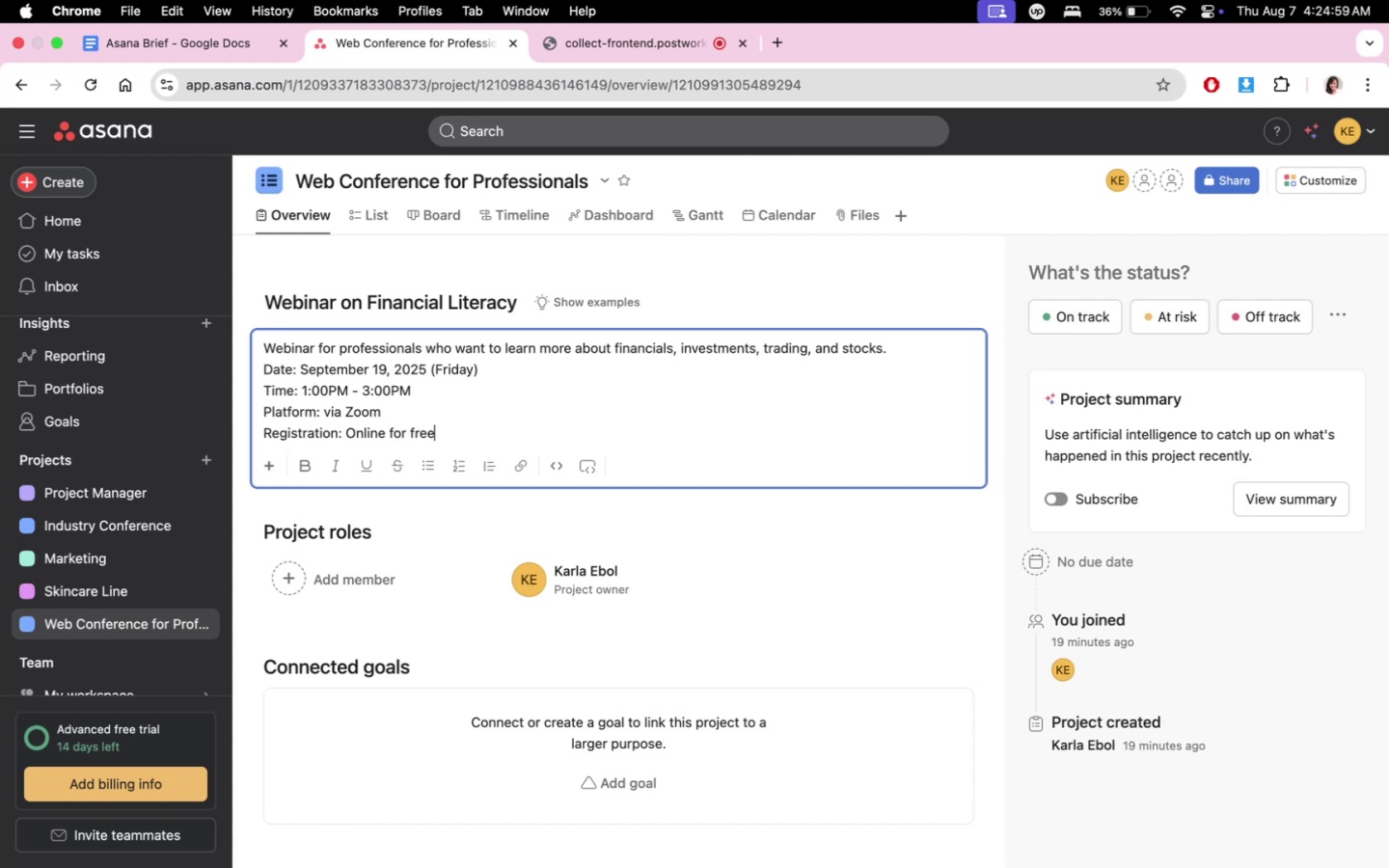 
left_click([676, 436])
 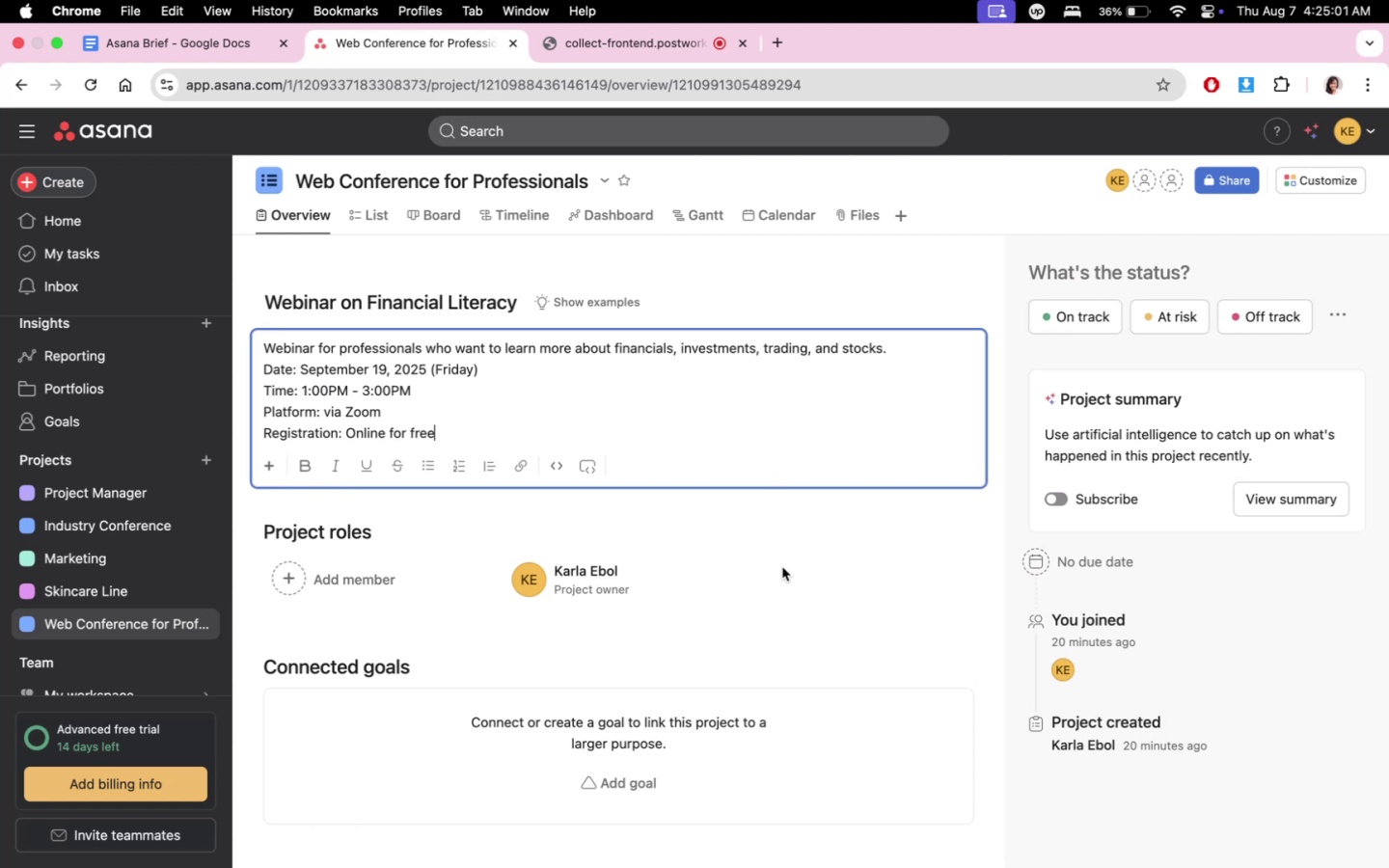 
double_click([785, 577])
 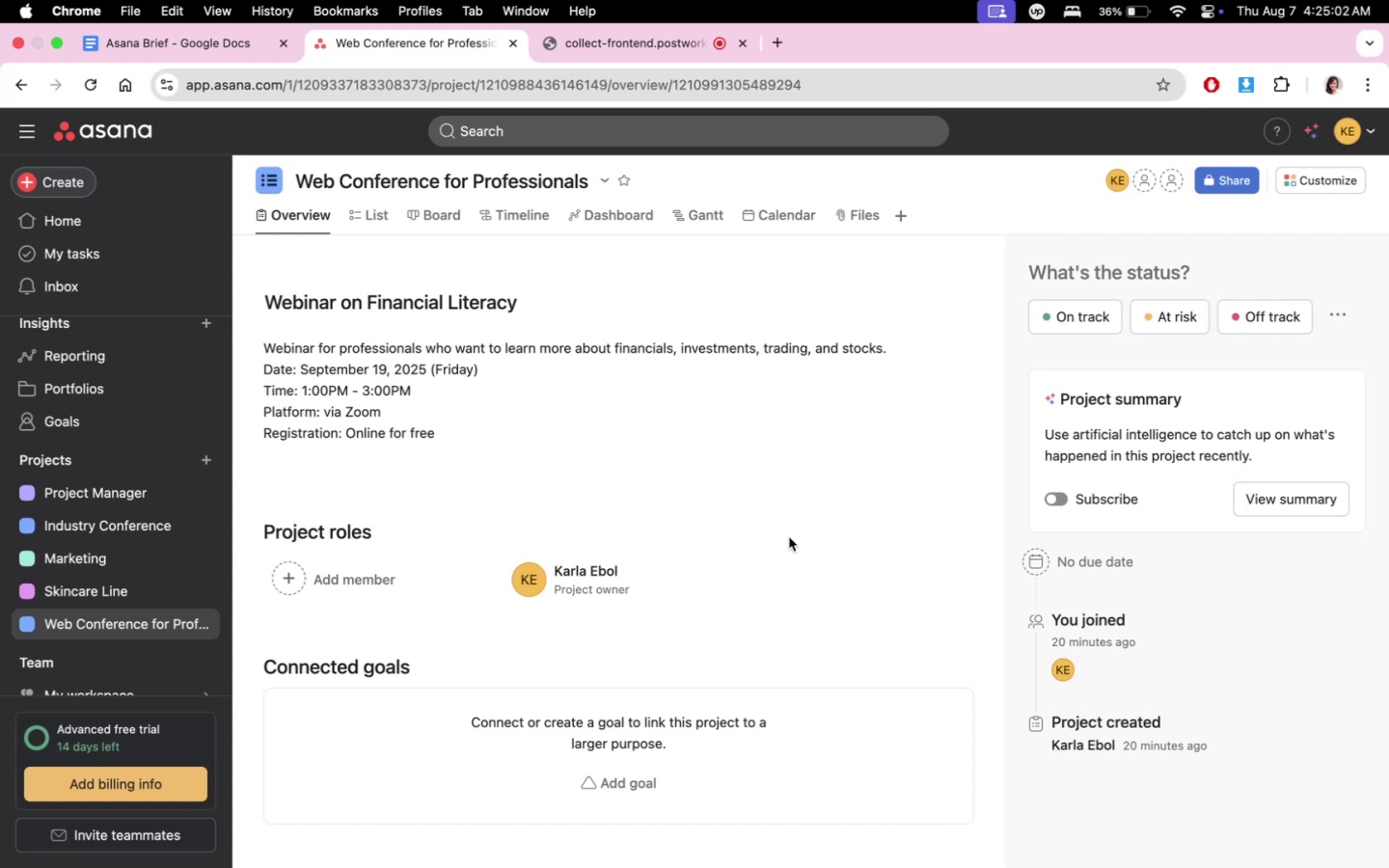 
scroll: coordinate [512, 548], scroll_direction: up, amount: 8.0
 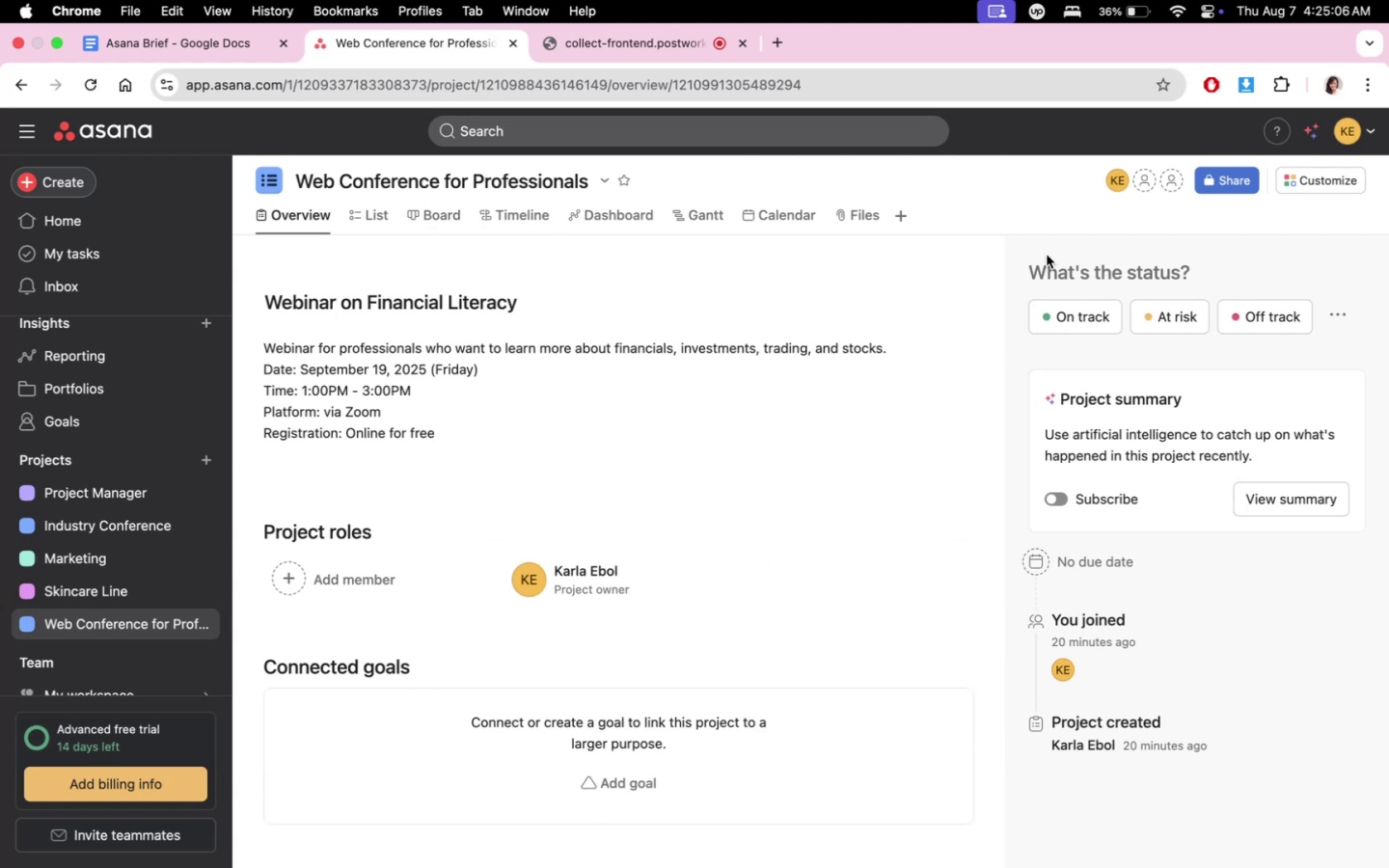 
left_click([381, 223])
 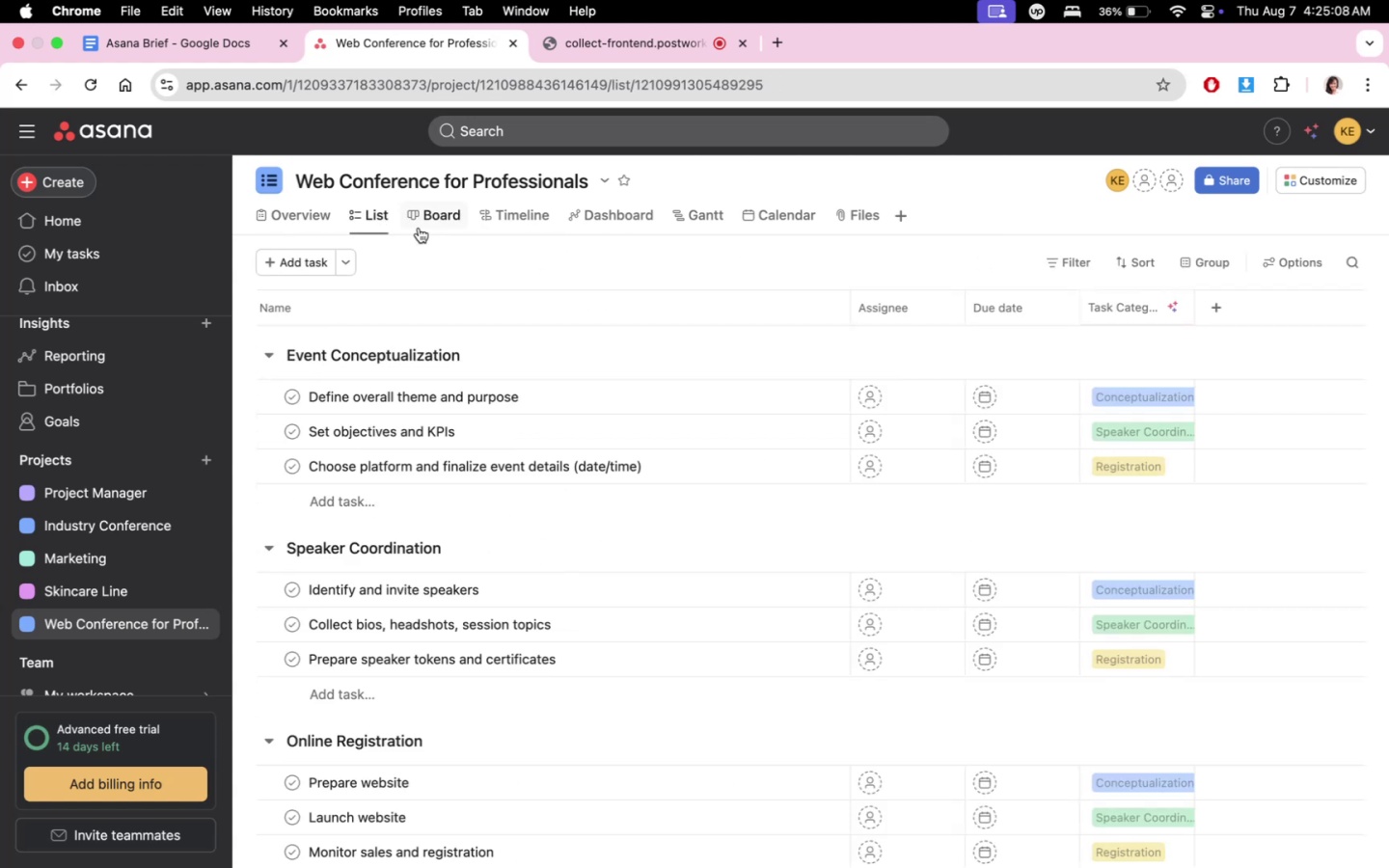 
double_click([419, 228])
 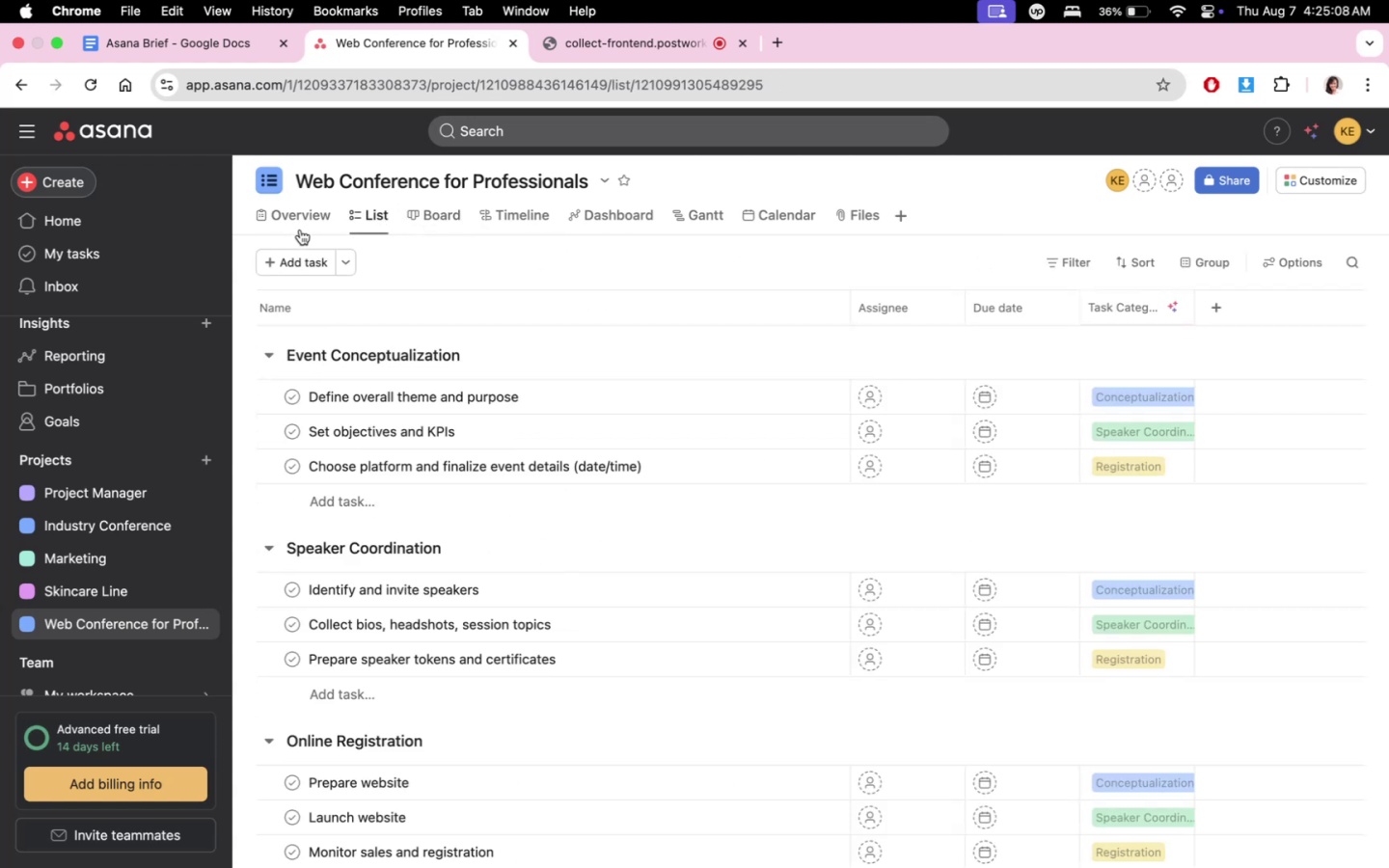 
triple_click([292, 229])
 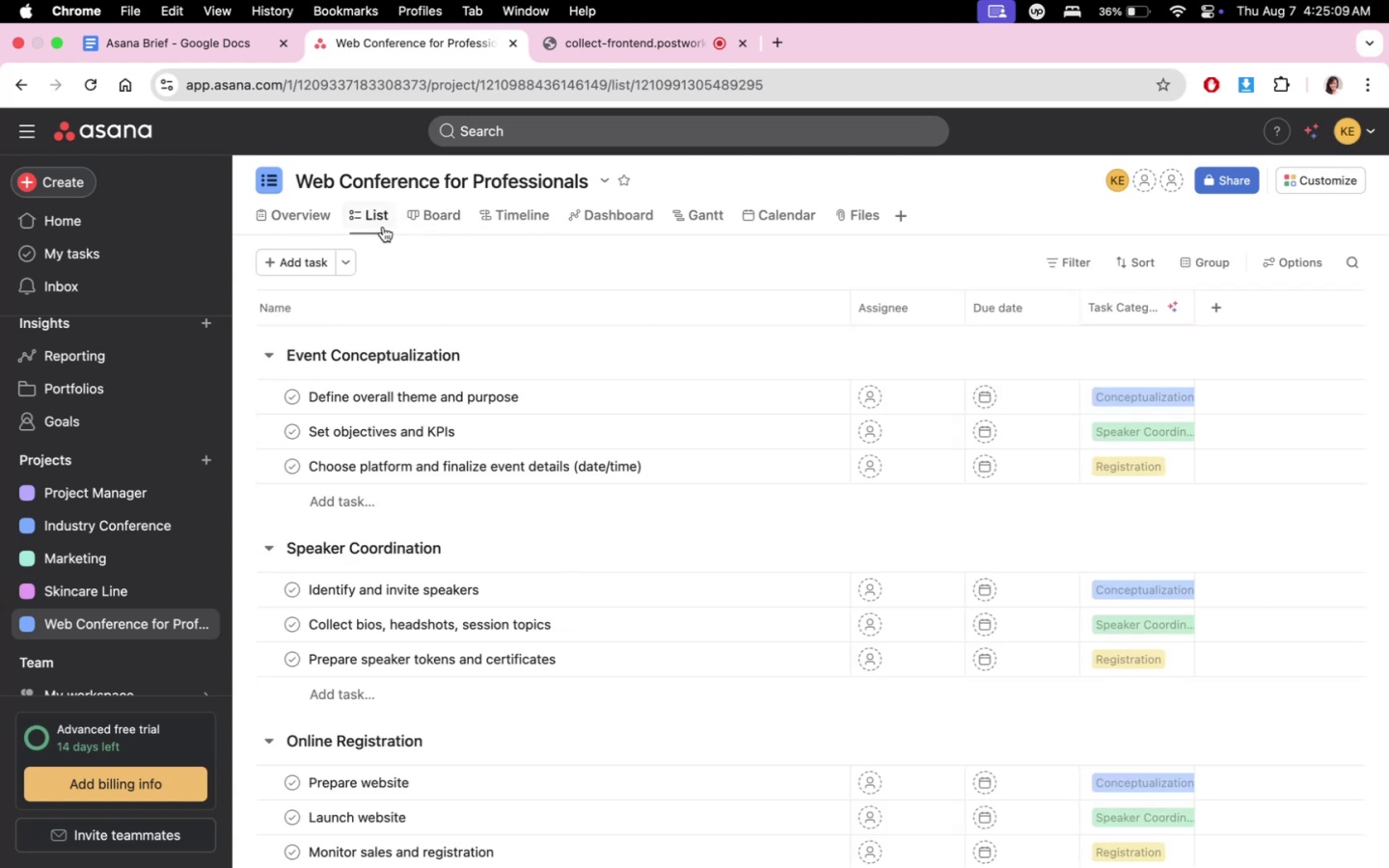 
scroll: coordinate [746, 723], scroll_direction: up, amount: 28.0
 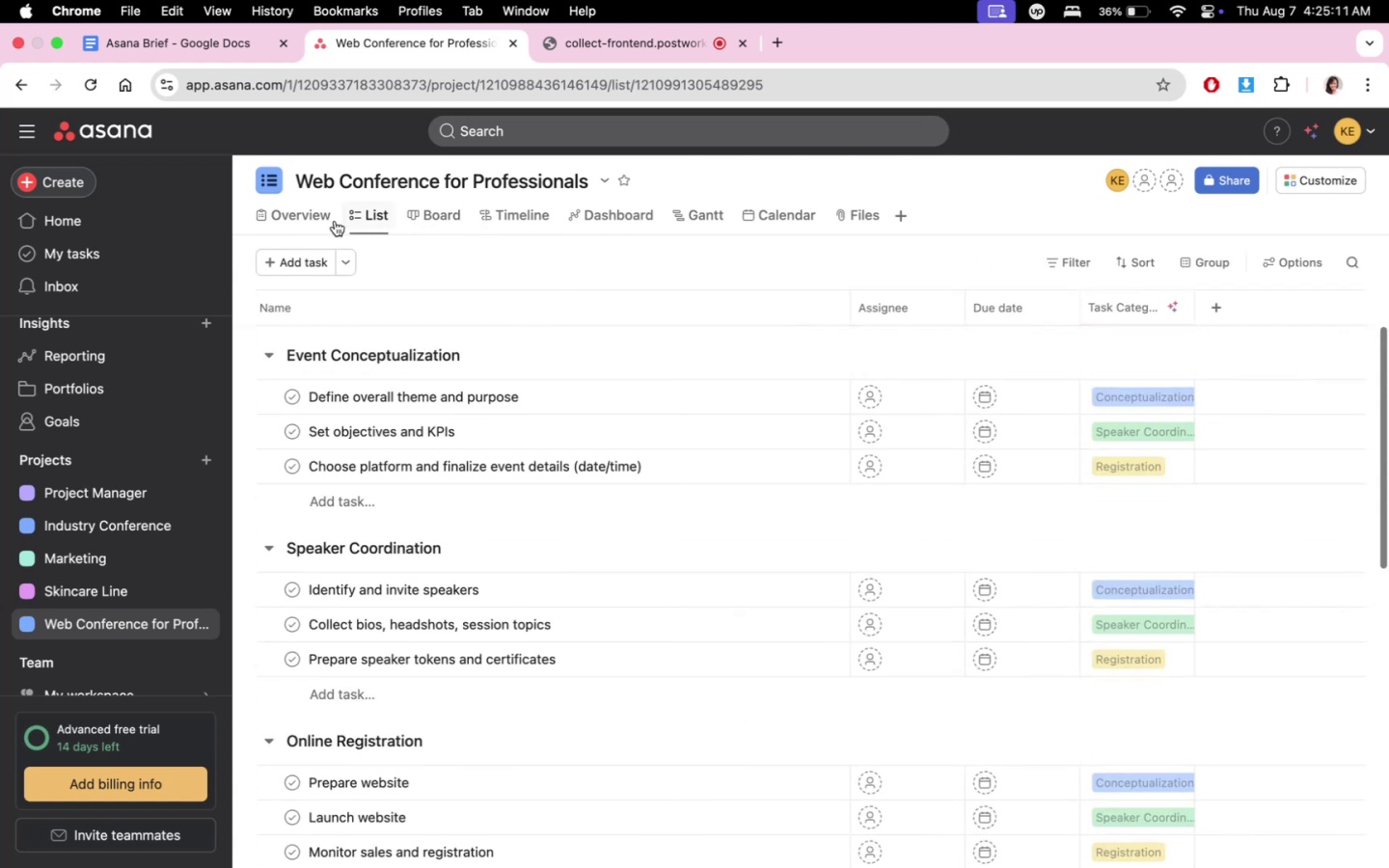 
left_click([278, 220])
 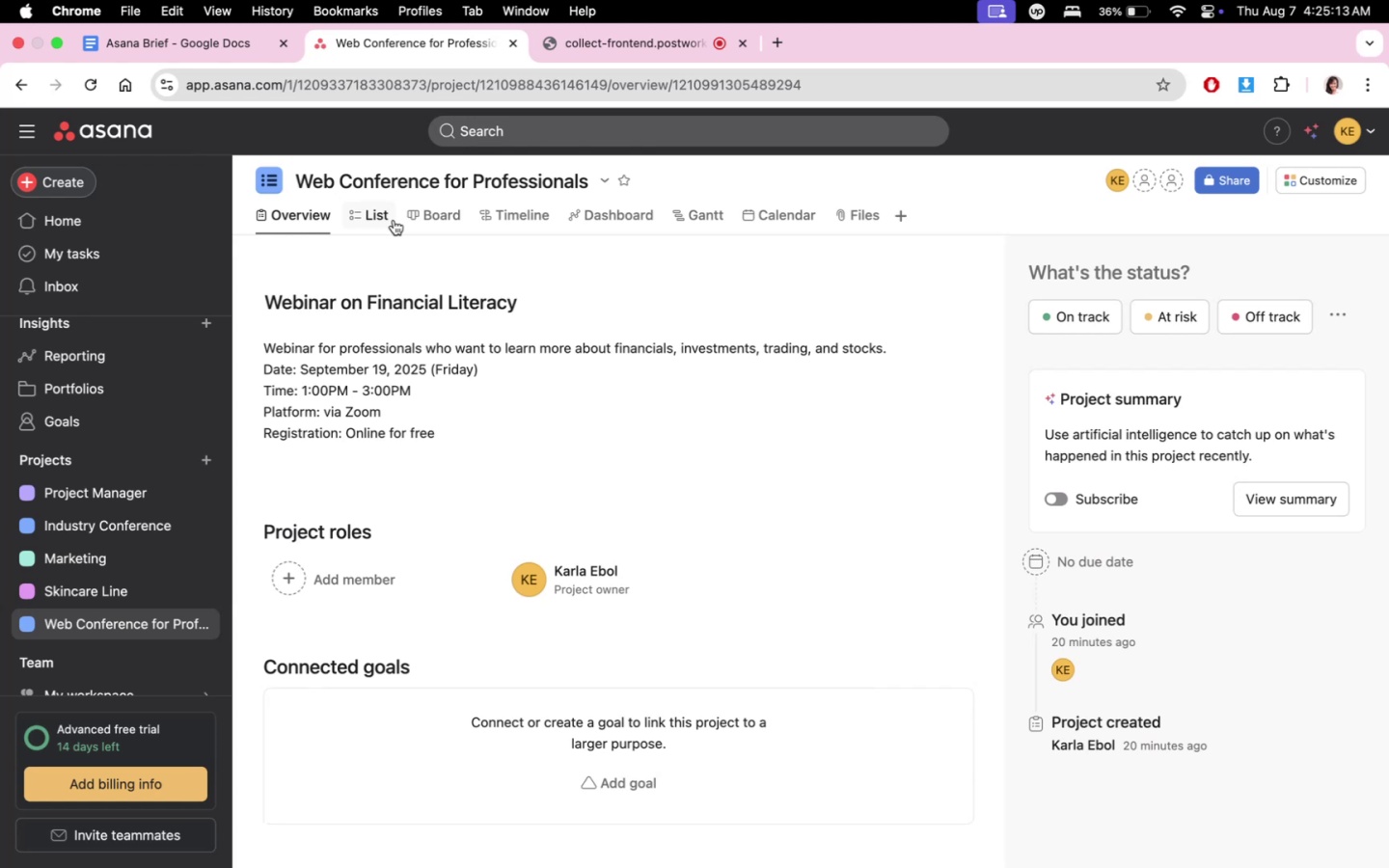 
left_click([394, 220])
 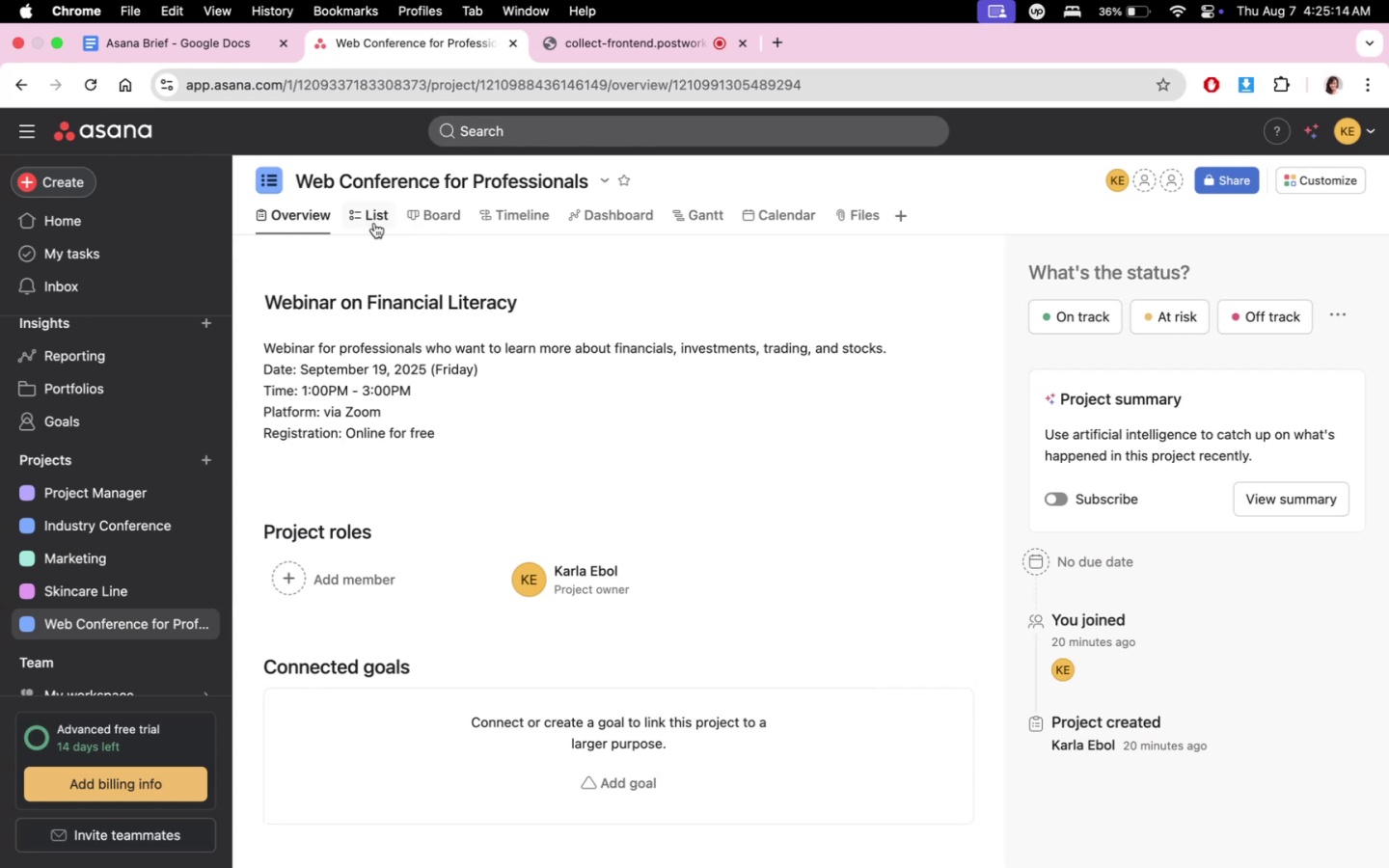 
scroll: coordinate [820, 756], scroll_direction: down, amount: 17.0
 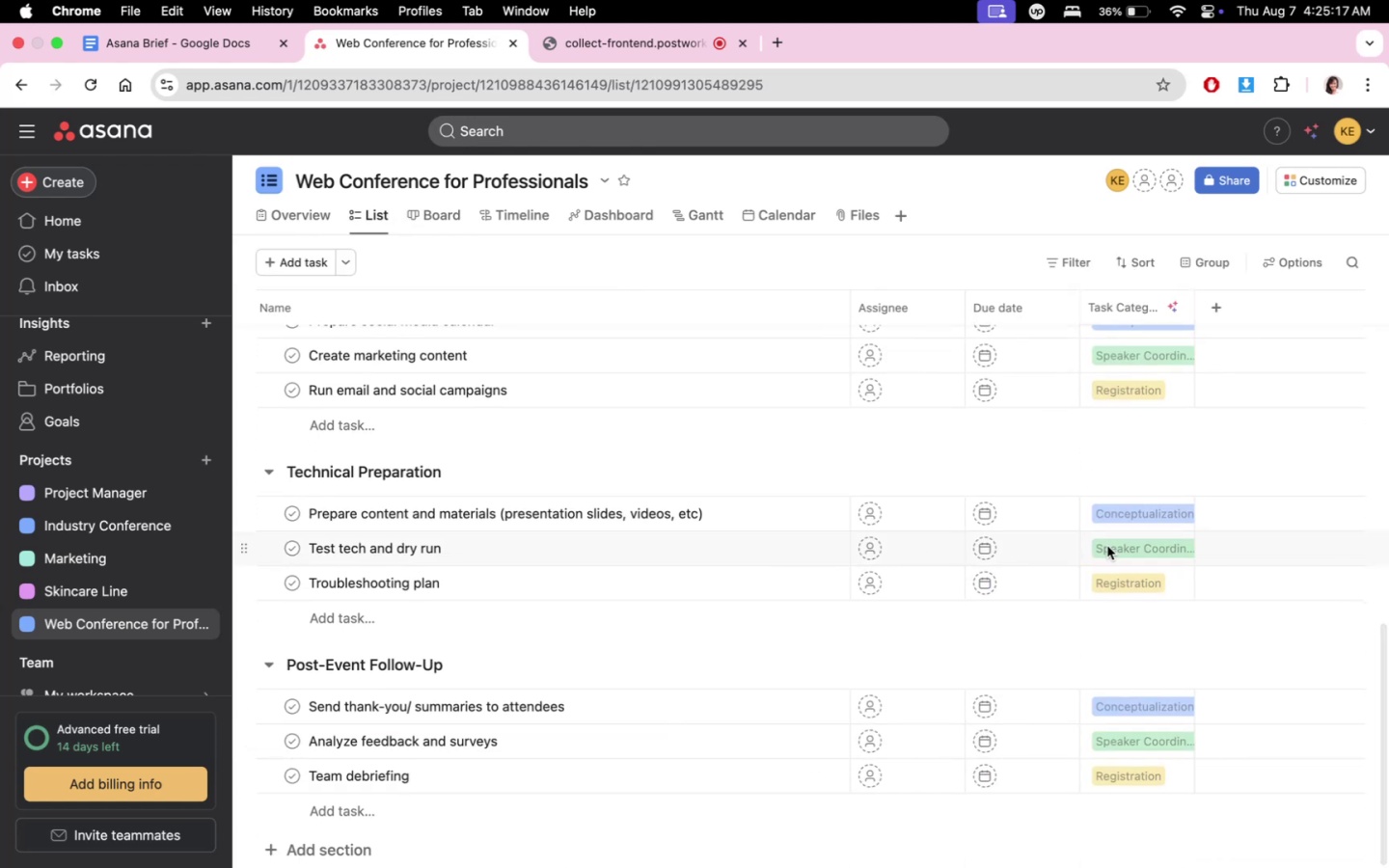 
left_click([1049, 544])
 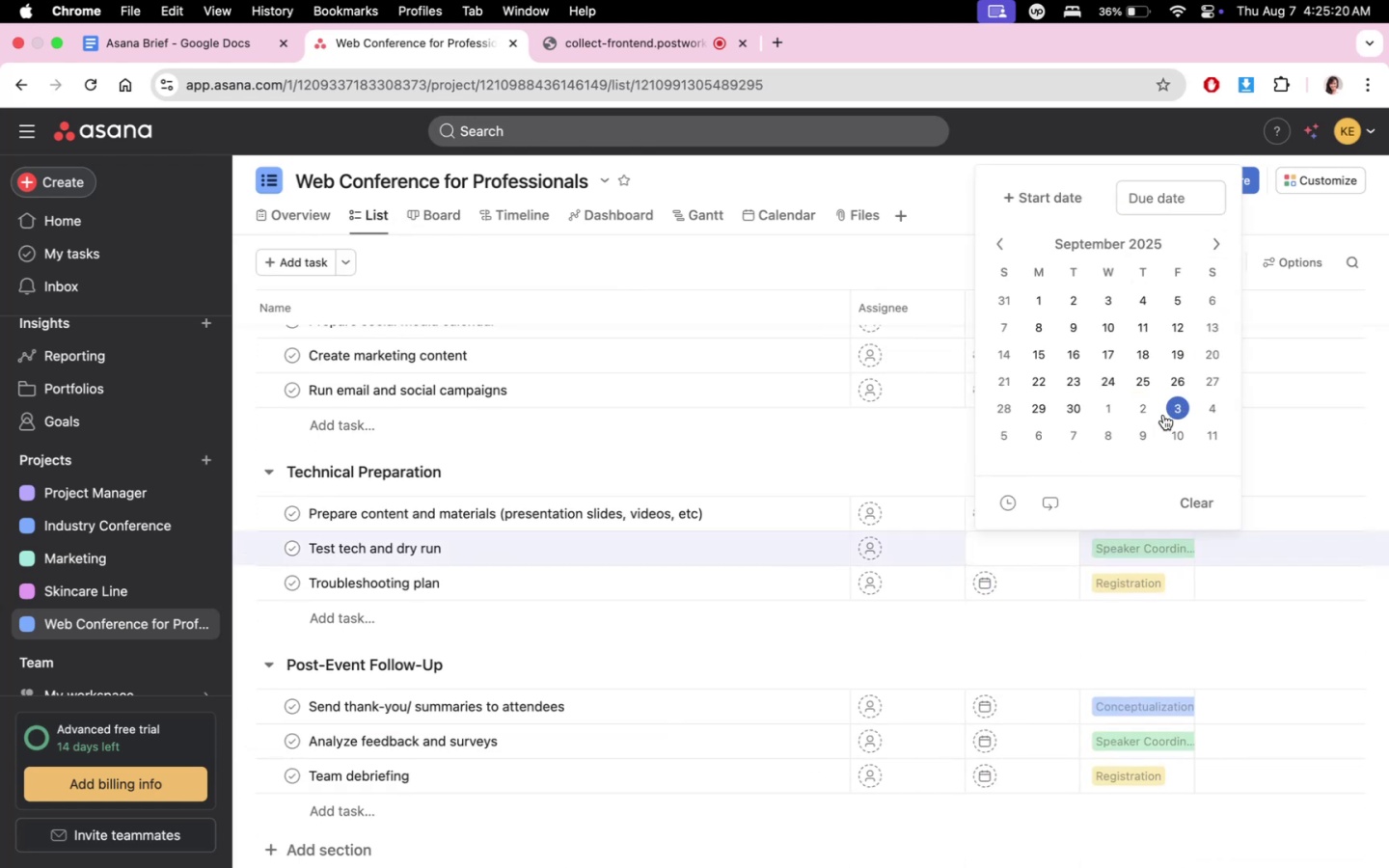 
left_click([1151, 354])
 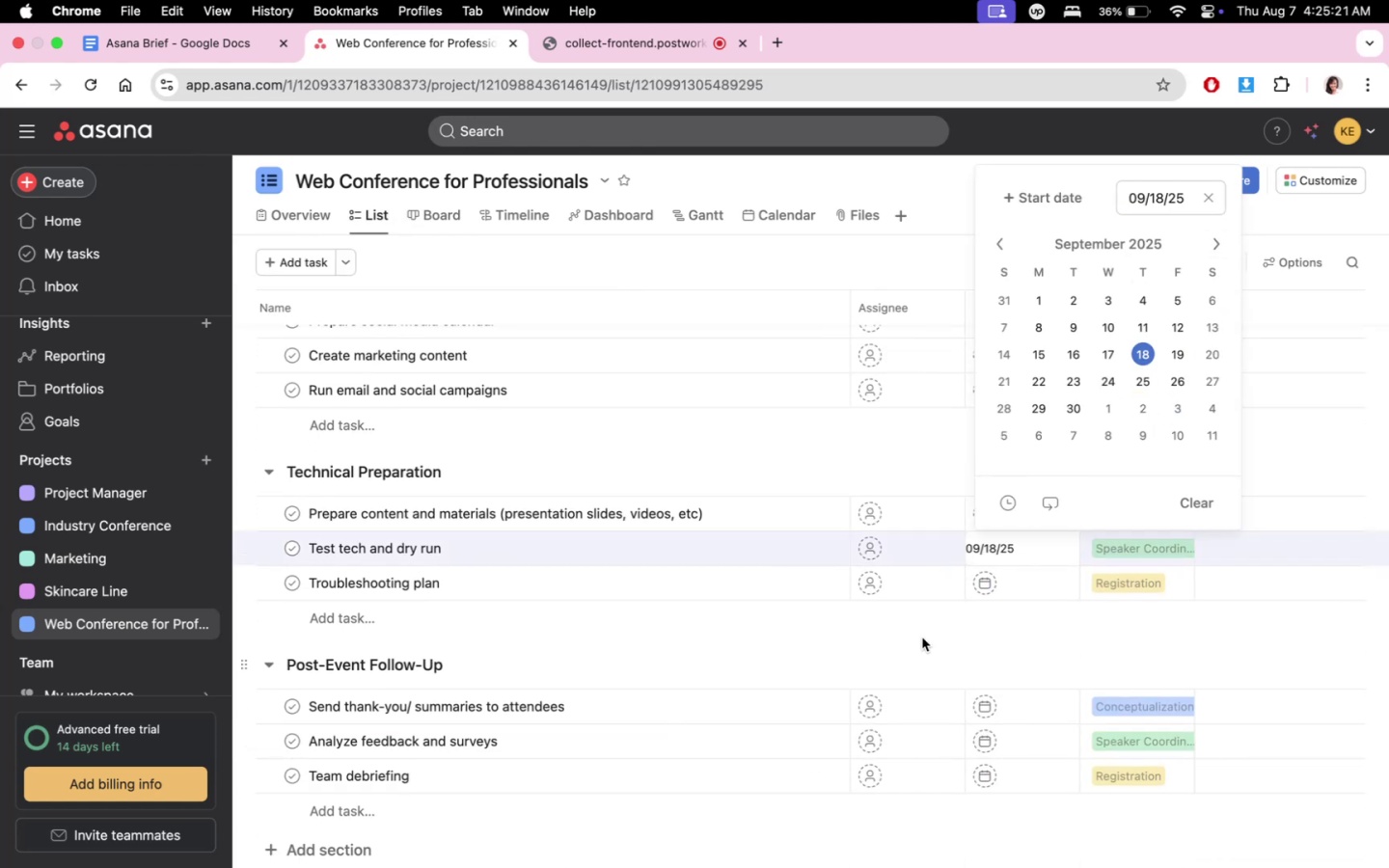 
left_click([913, 637])
 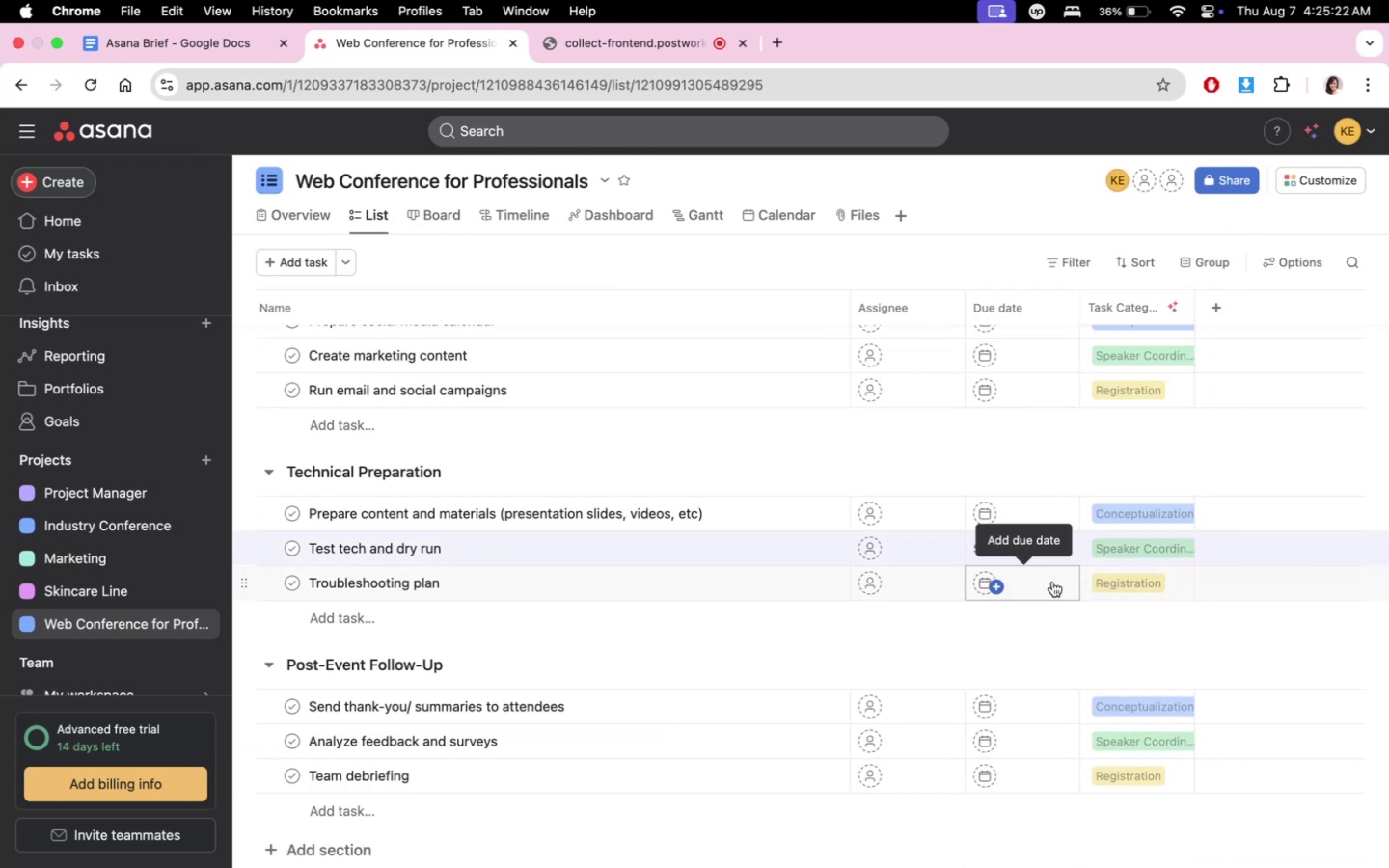 
left_click([1052, 582])
 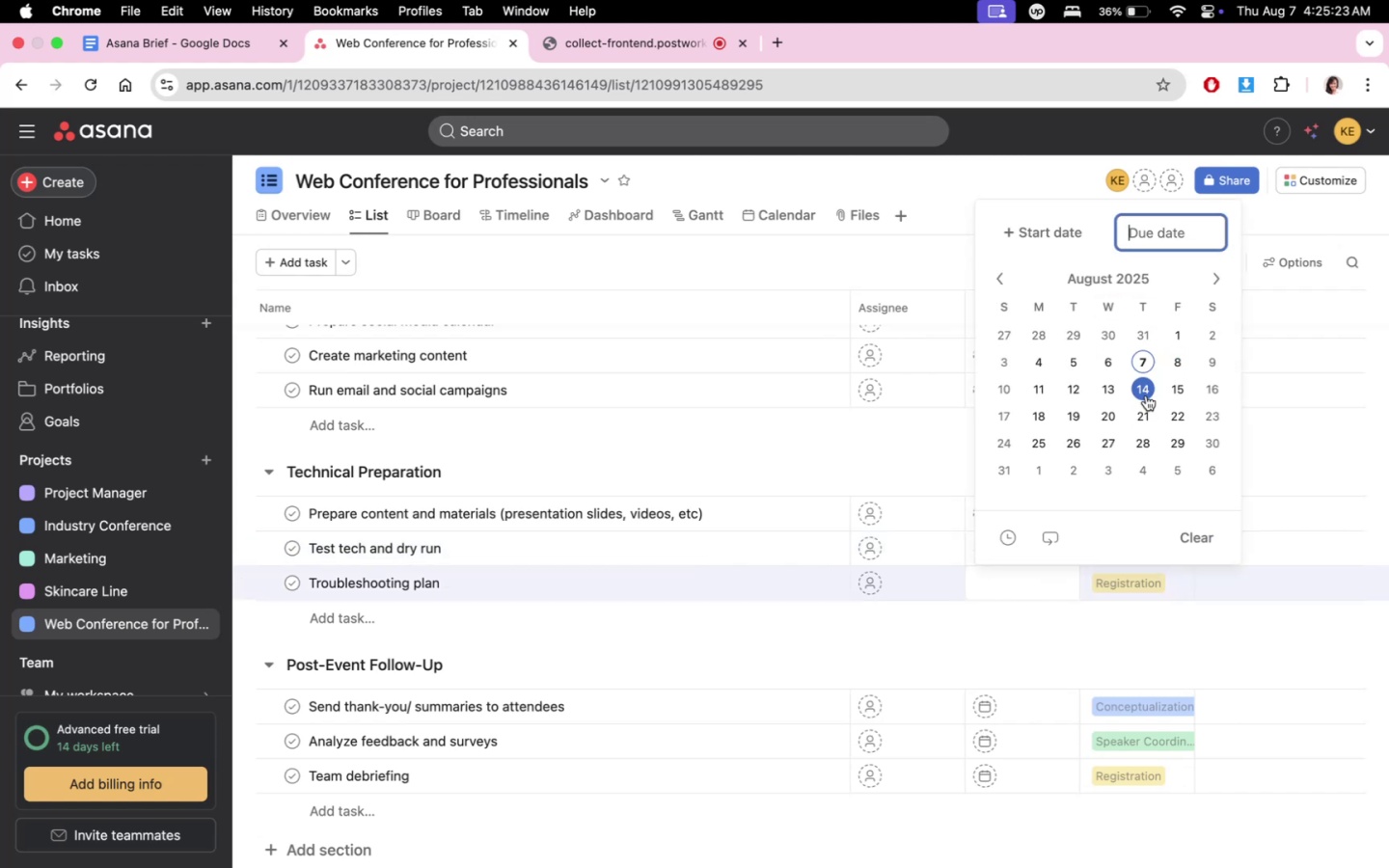 
left_click([1212, 276])
 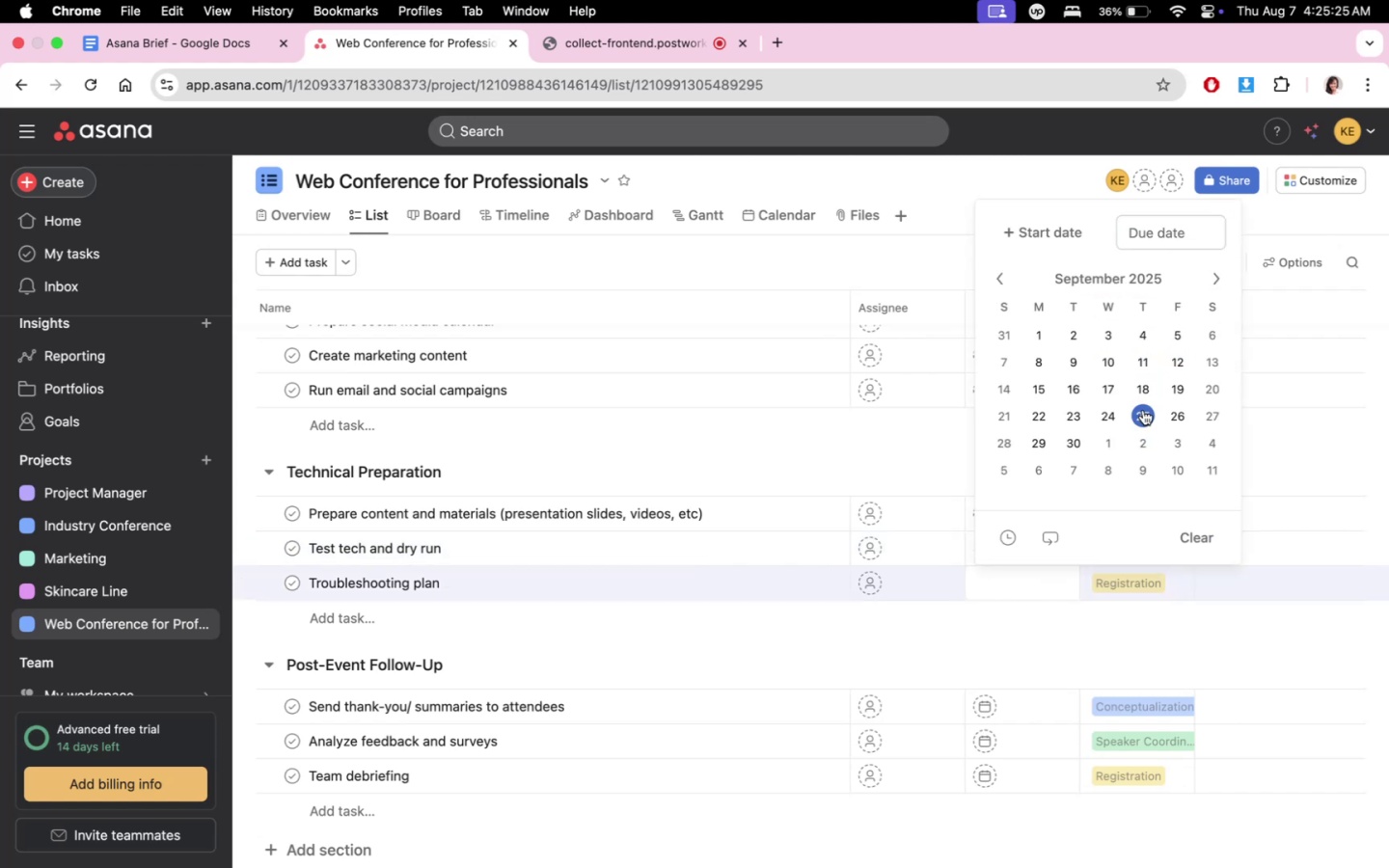 
left_click([1141, 393])
 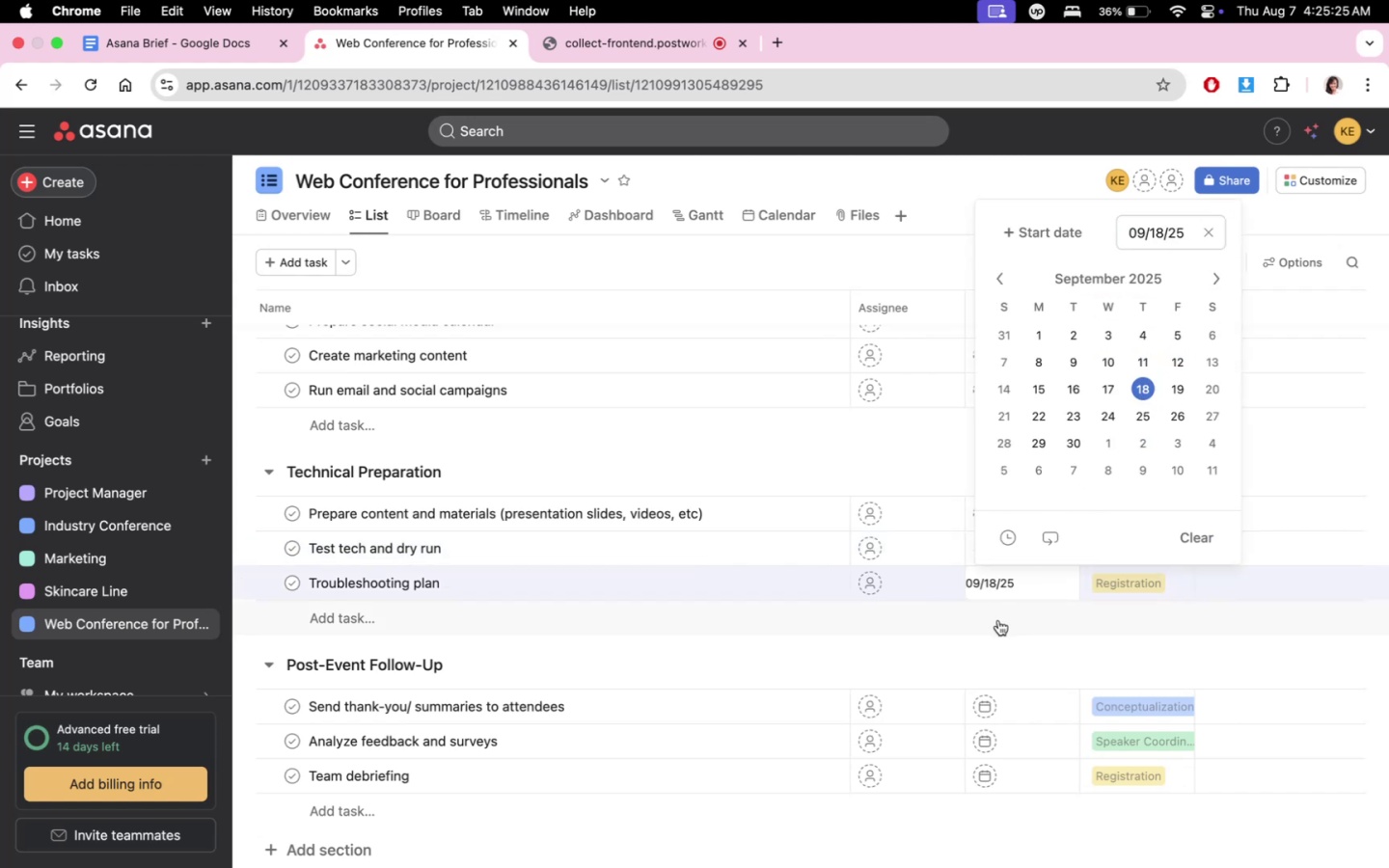 
double_click([991, 633])
 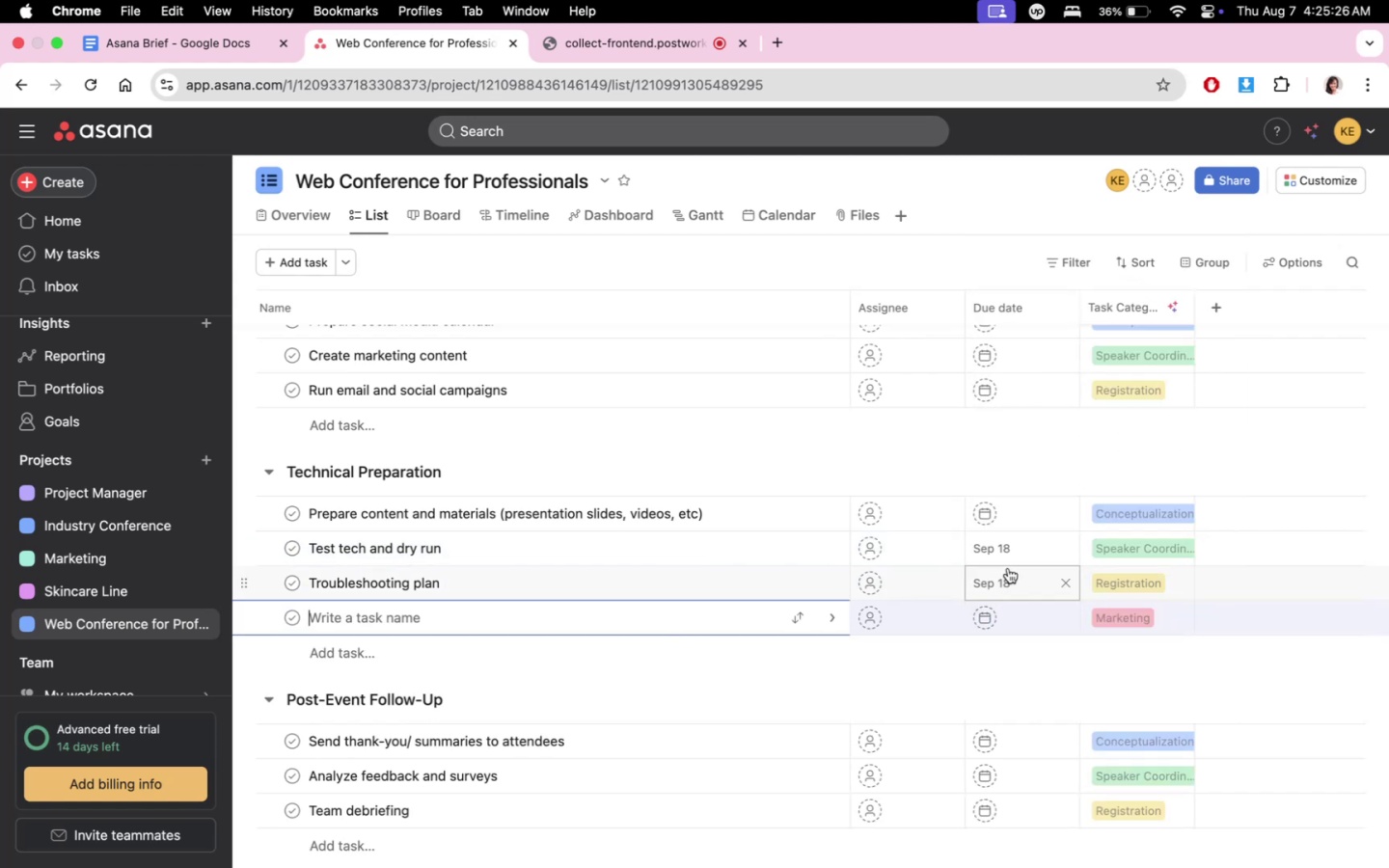 
triple_click([1032, 555])
 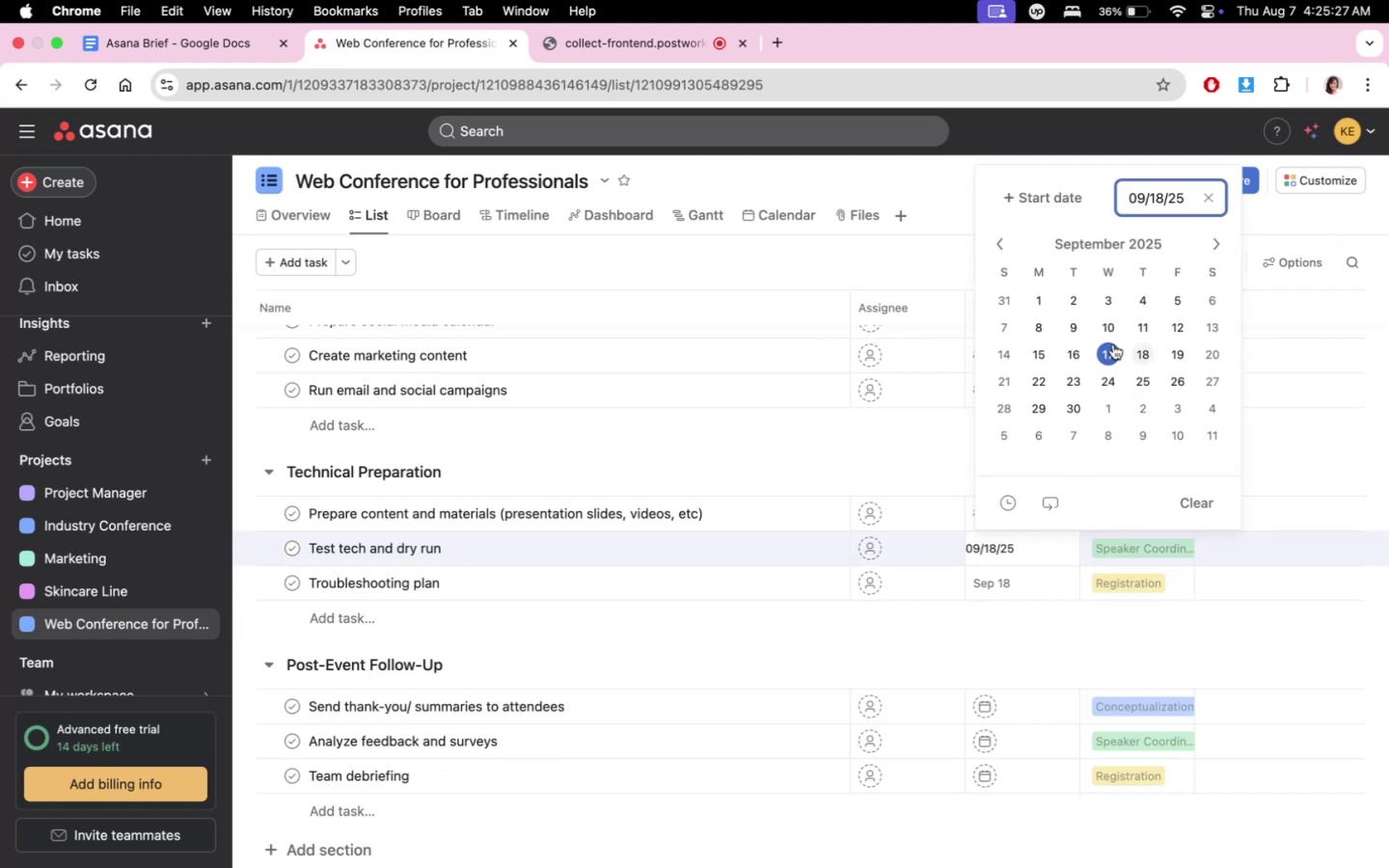 
left_click([1111, 348])
 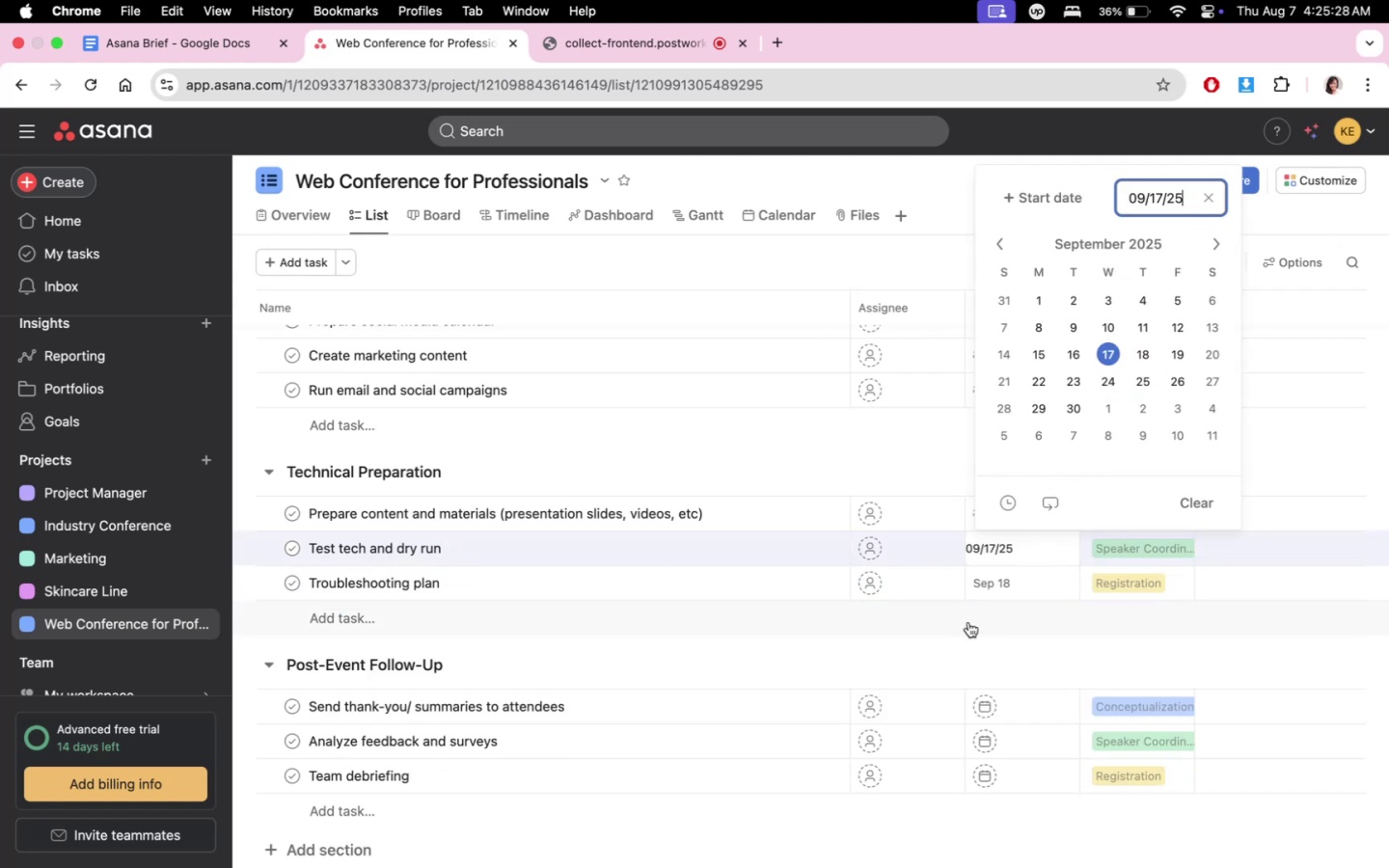 
double_click([964, 624])
 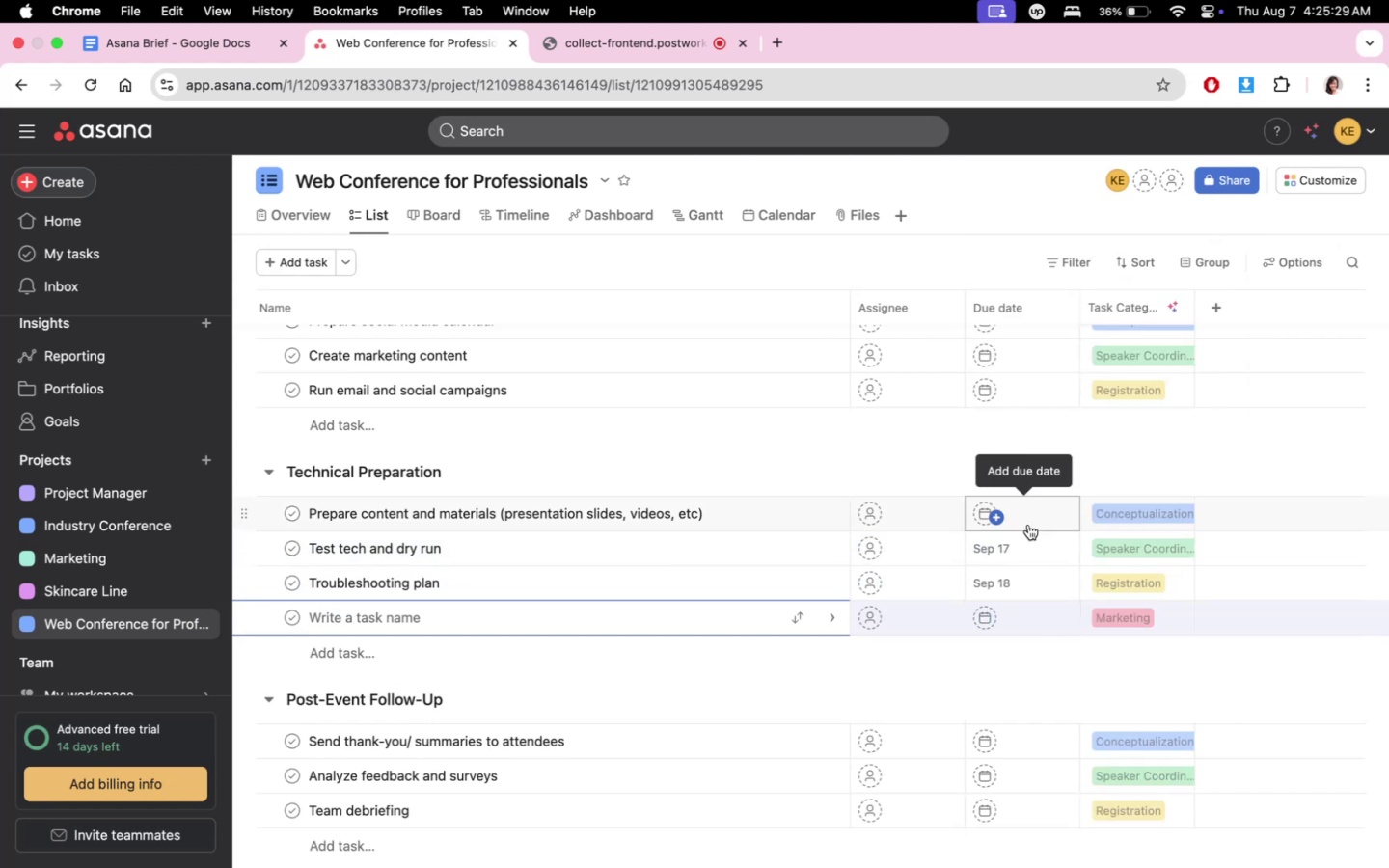 
left_click([1034, 519])
 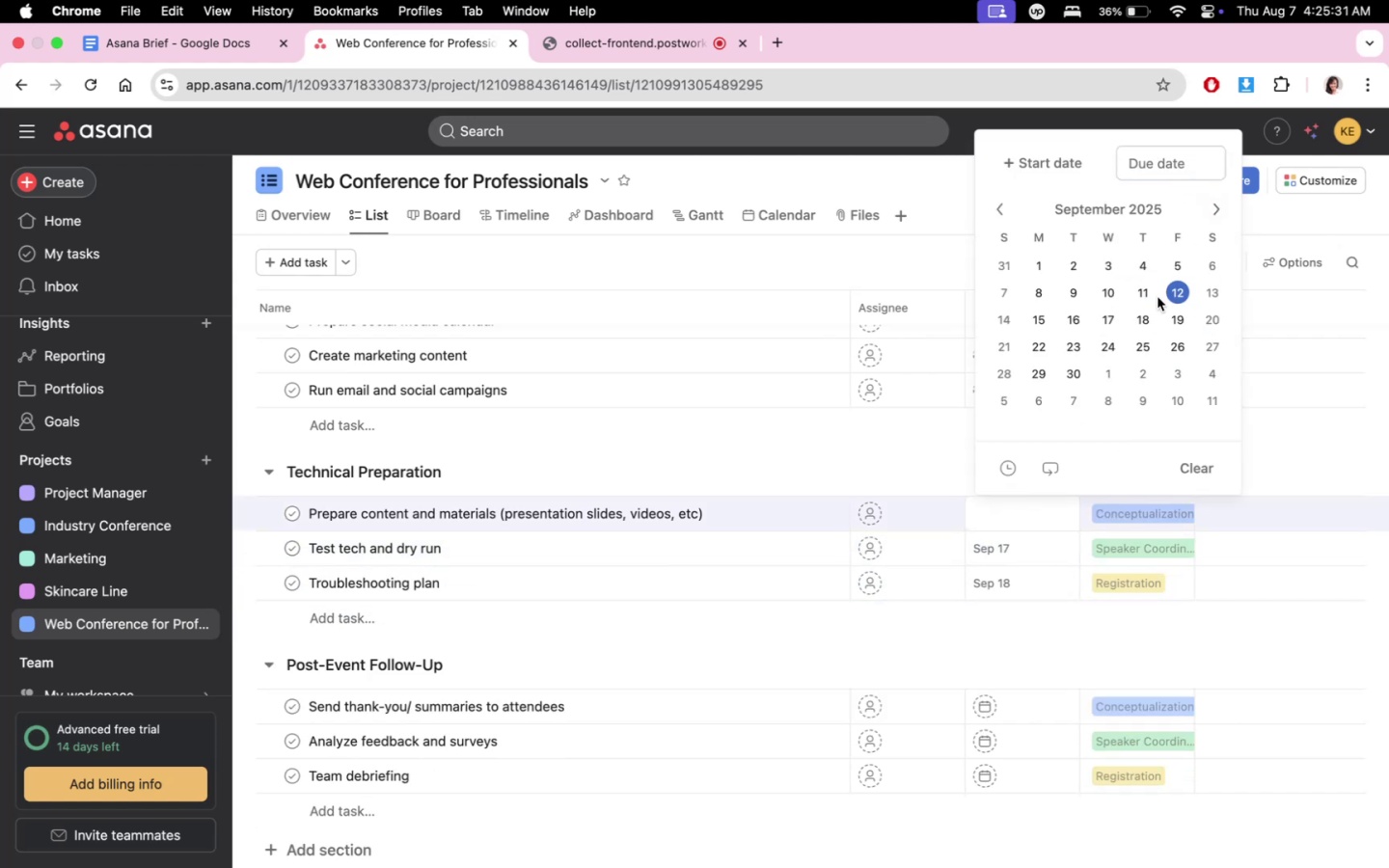 
left_click([1169, 296])
 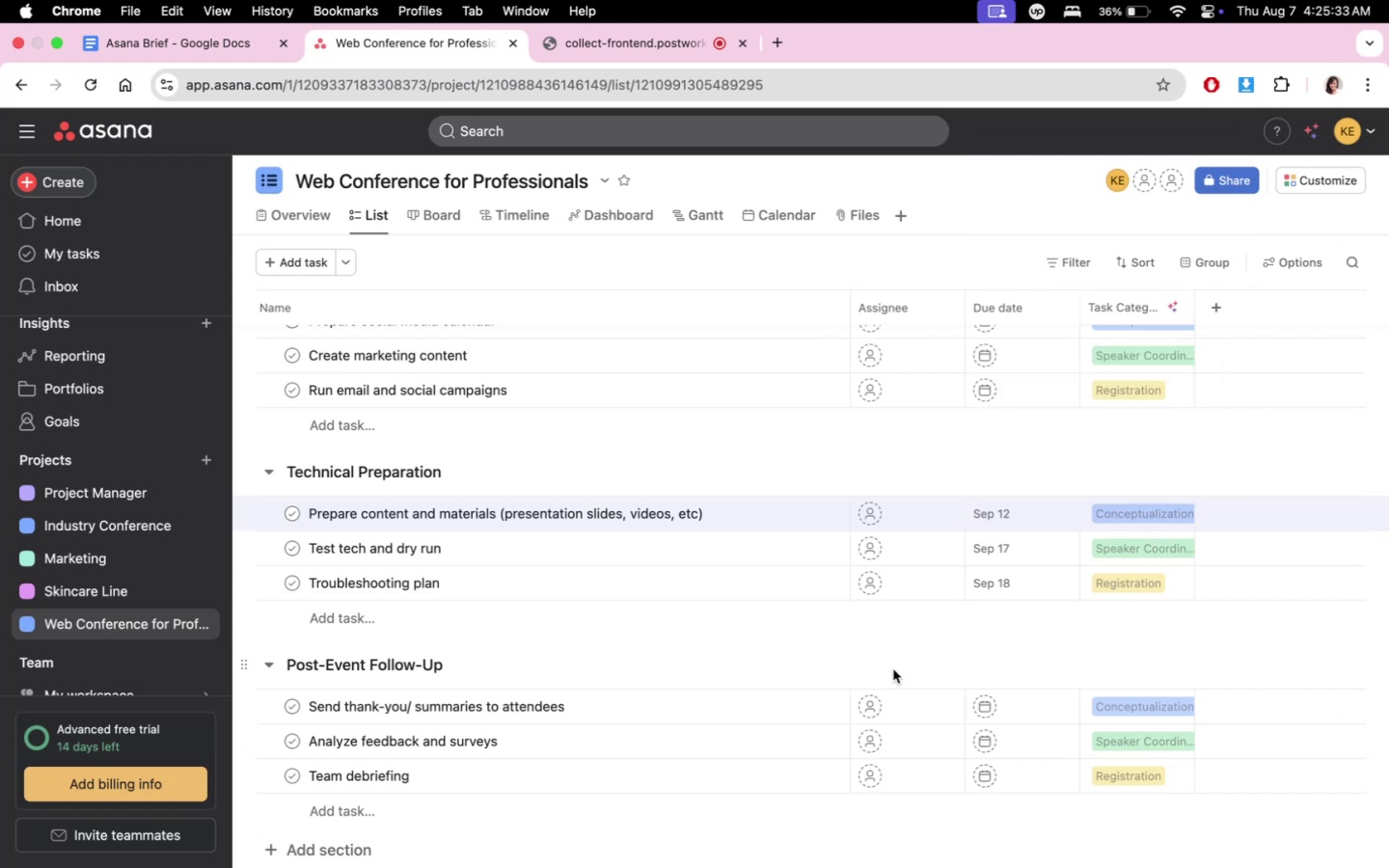 
scroll: coordinate [925, 672], scroll_direction: down, amount: 5.0
 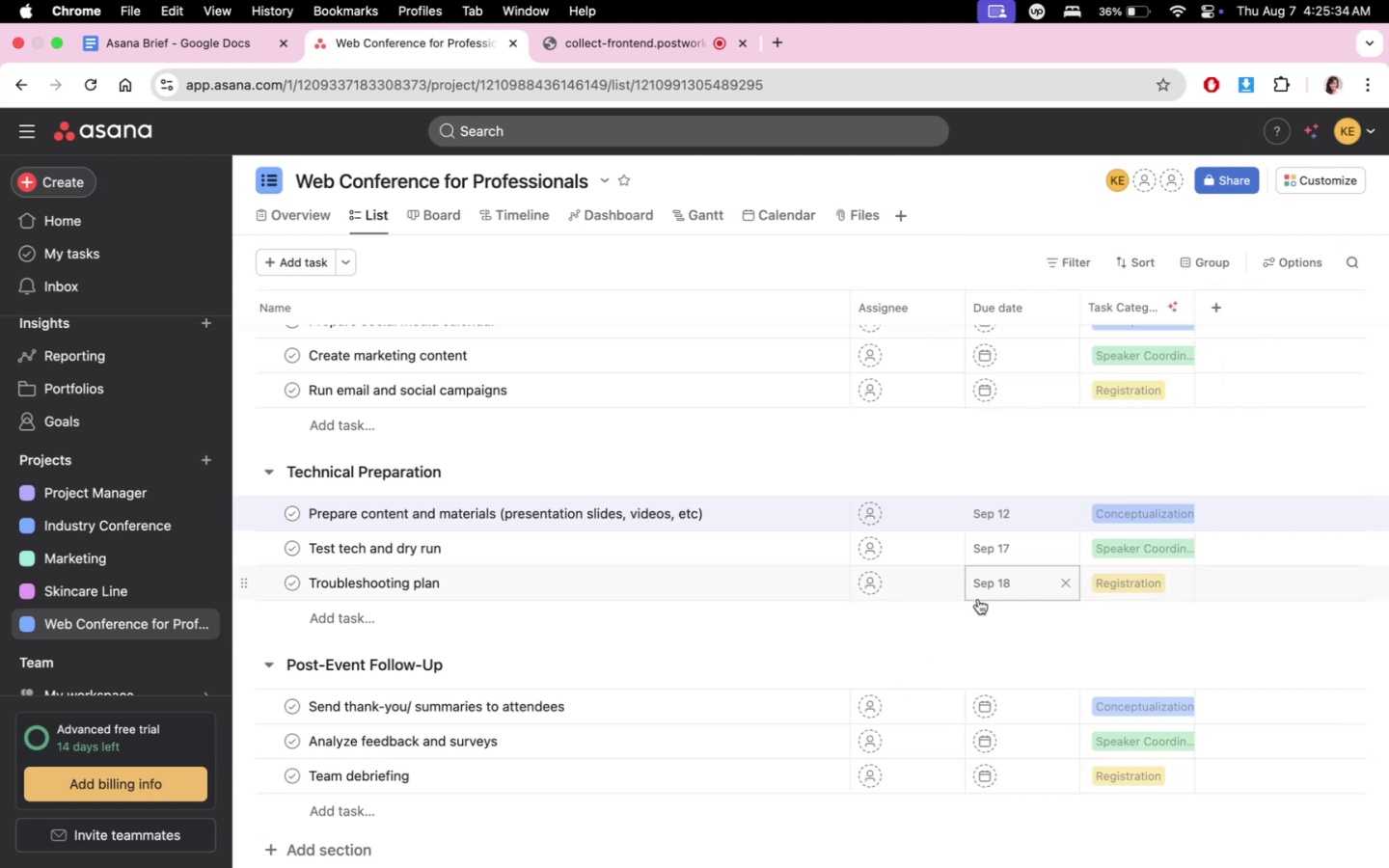 
scroll: coordinate [962, 615], scroll_direction: up, amount: 17.0
 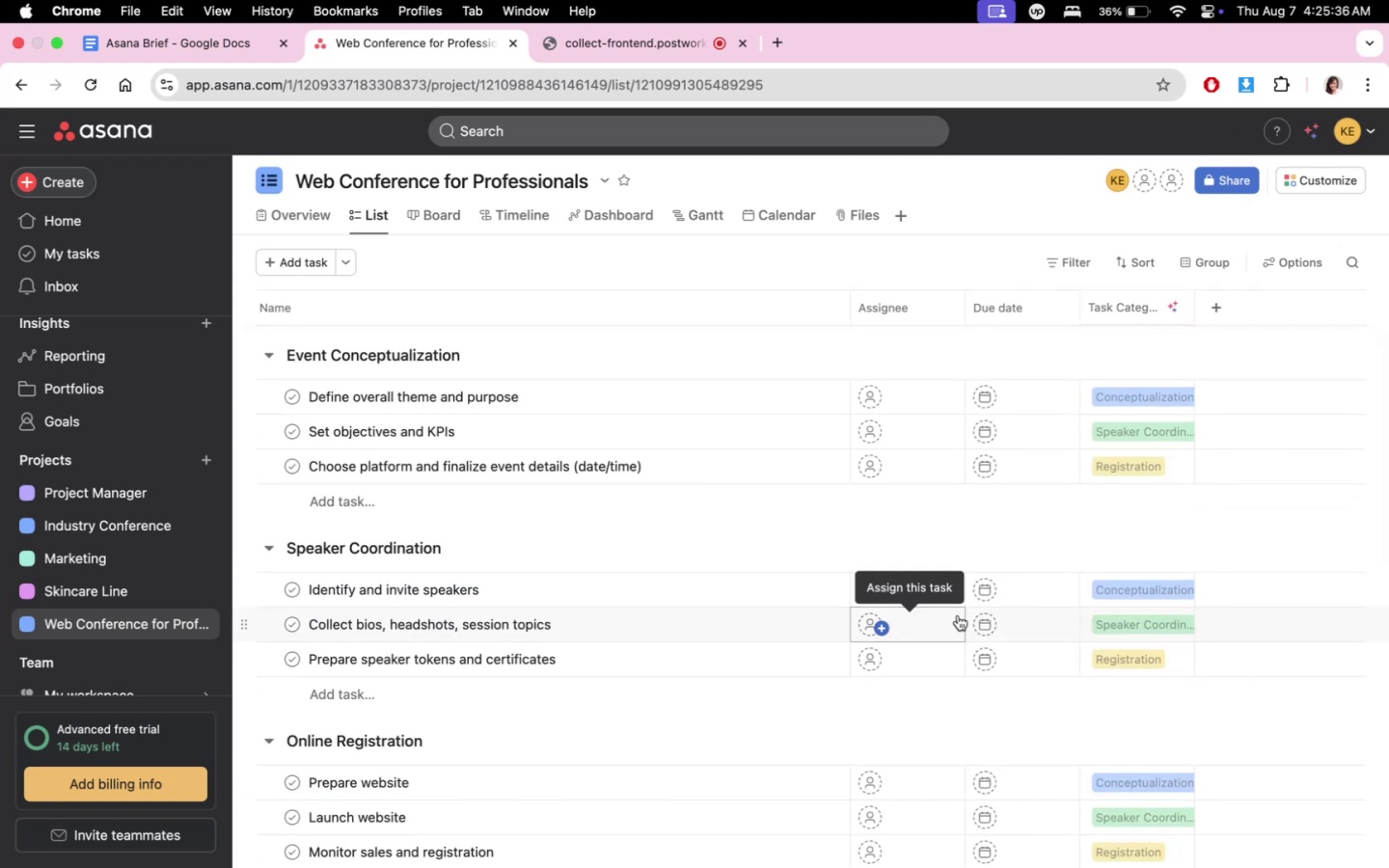 
scroll: coordinate [957, 615], scroll_direction: down, amount: 15.0
 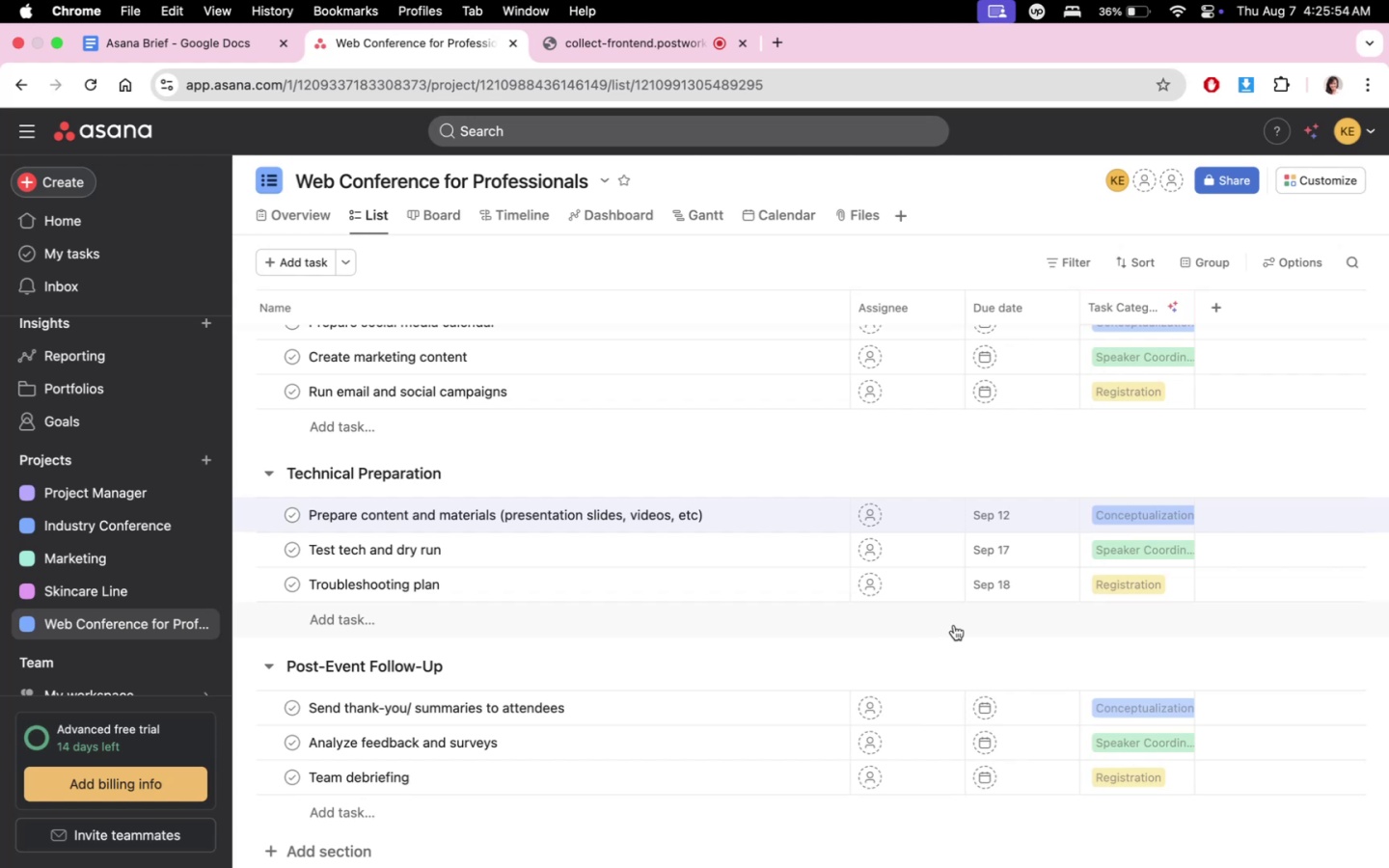 
wait(23.24)
 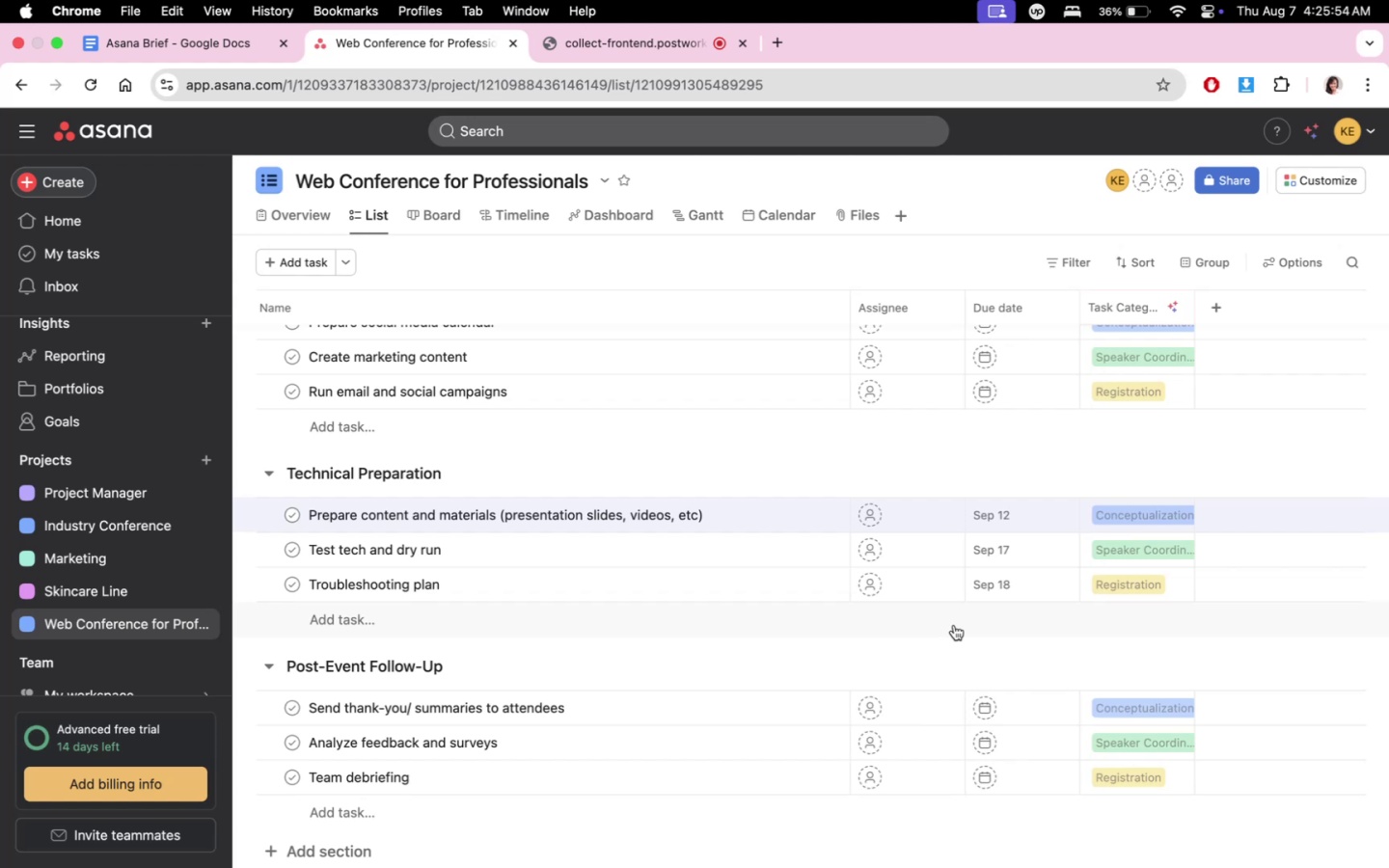 
left_click([601, 48])
 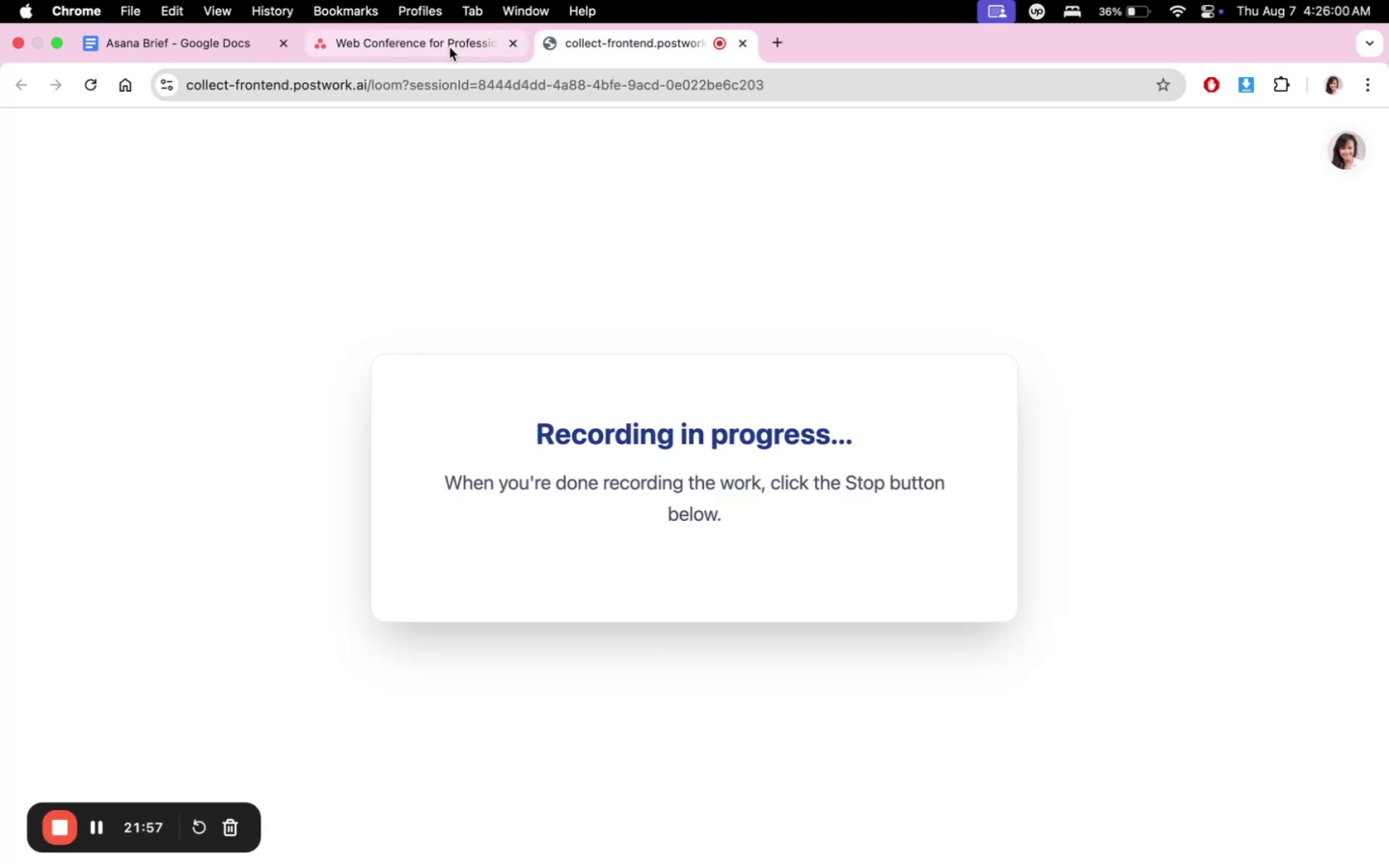 
double_click([449, 47])
 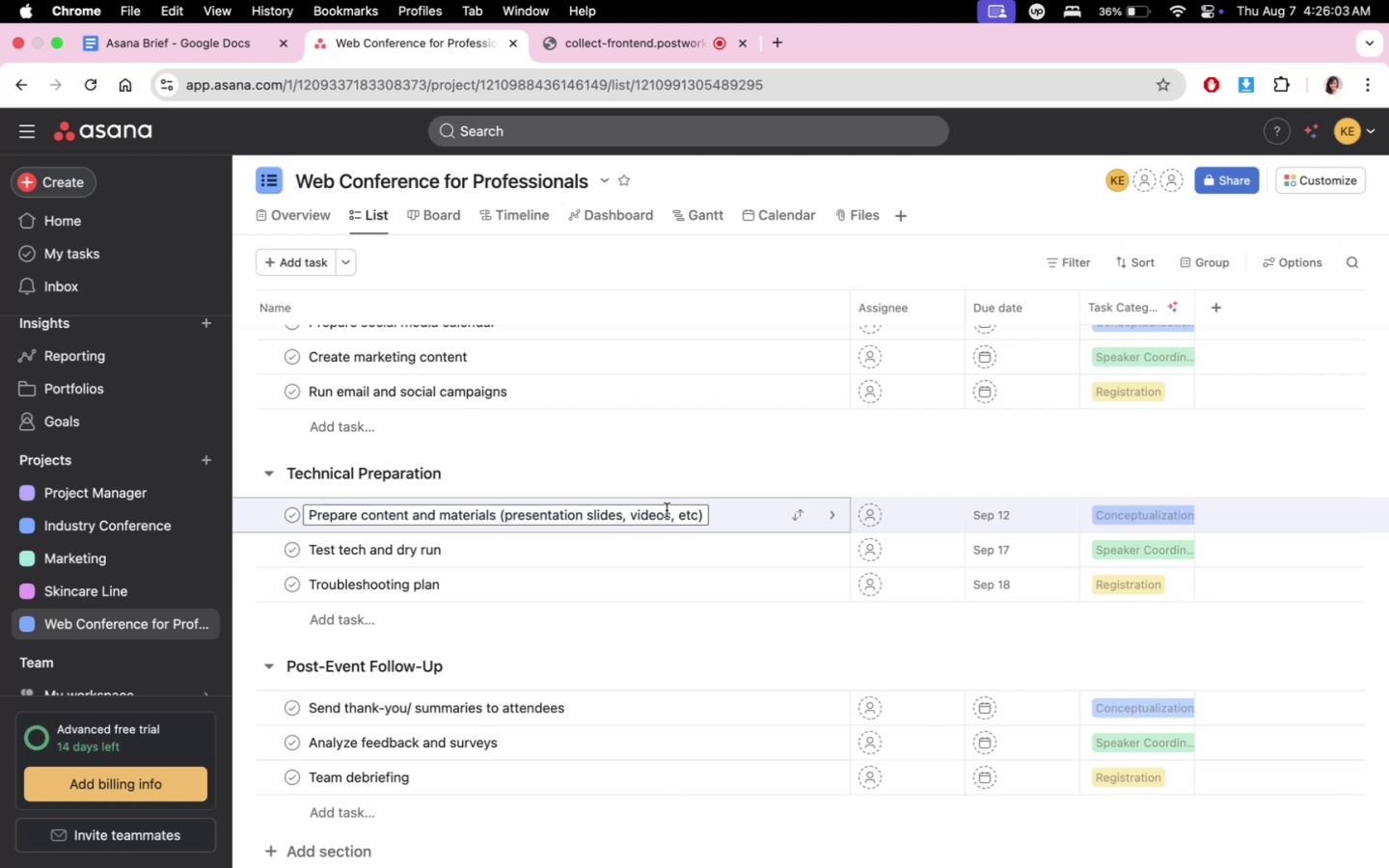 
scroll: coordinate [632, 609], scroll_direction: up, amount: 7.0
 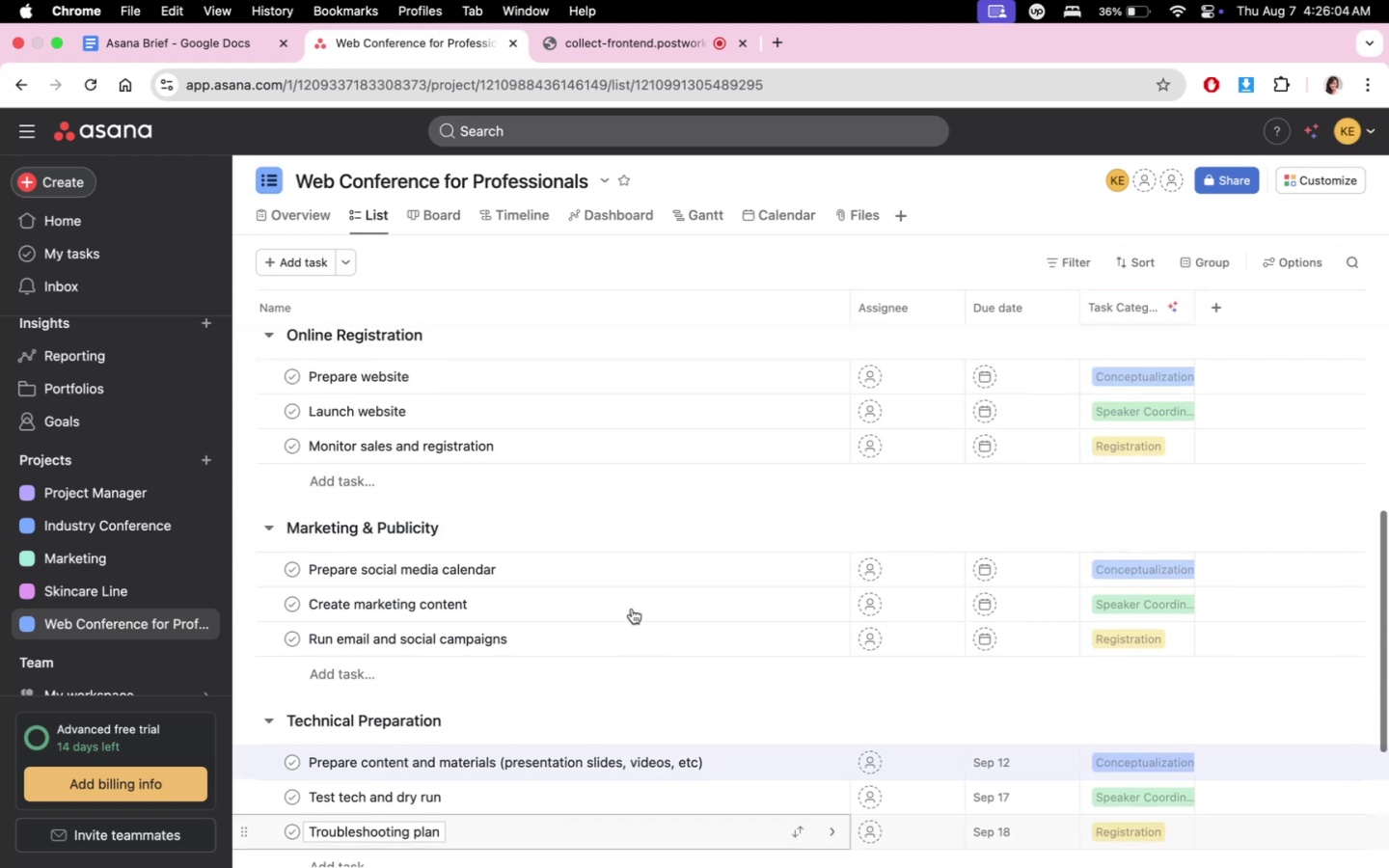 
scroll: coordinate [652, 708], scroll_direction: down, amount: 15.0
 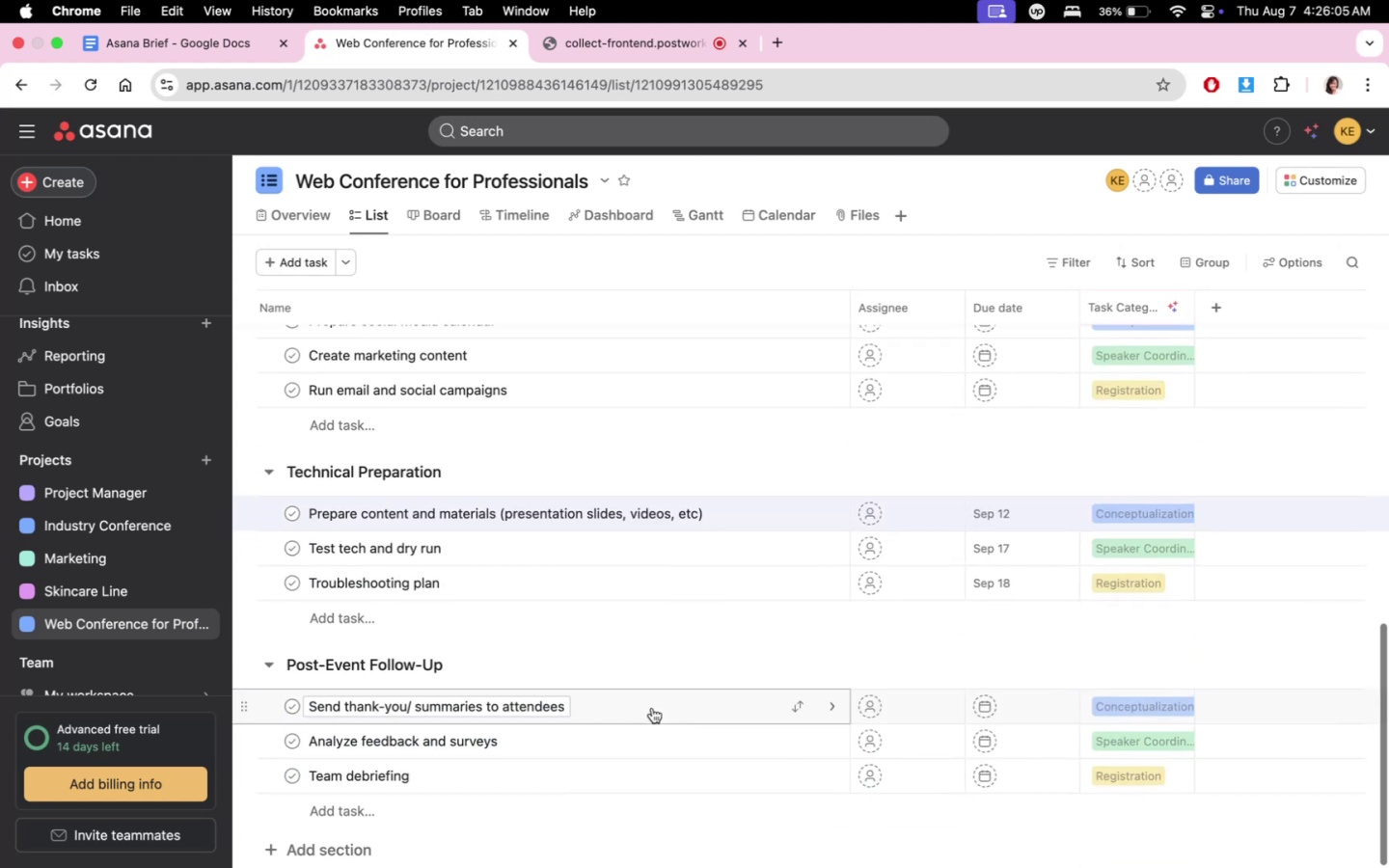 
scroll: coordinate [655, 705], scroll_direction: up, amount: 12.0
 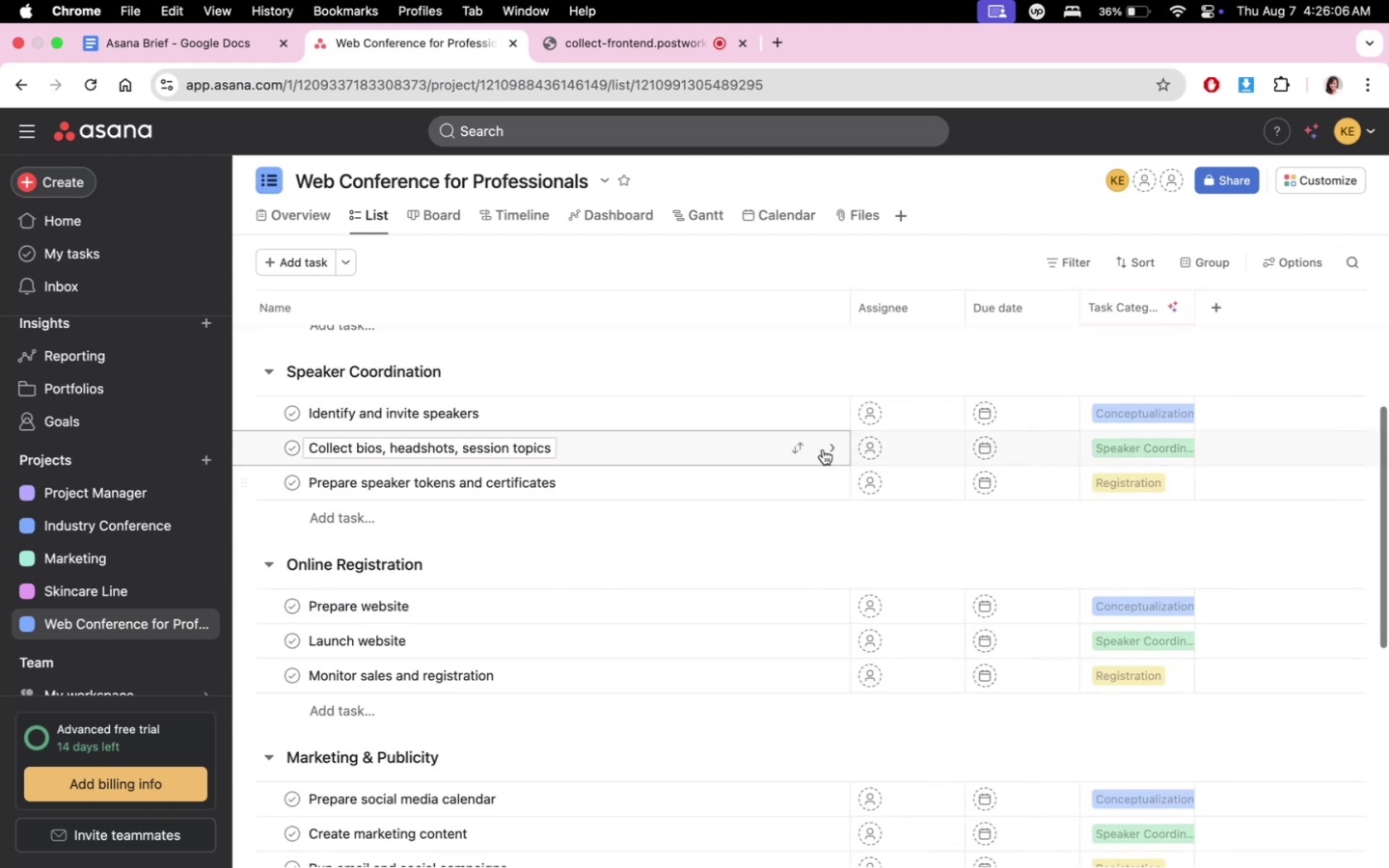 
scroll: coordinate [654, 678], scroll_direction: down, amount: 3.0
 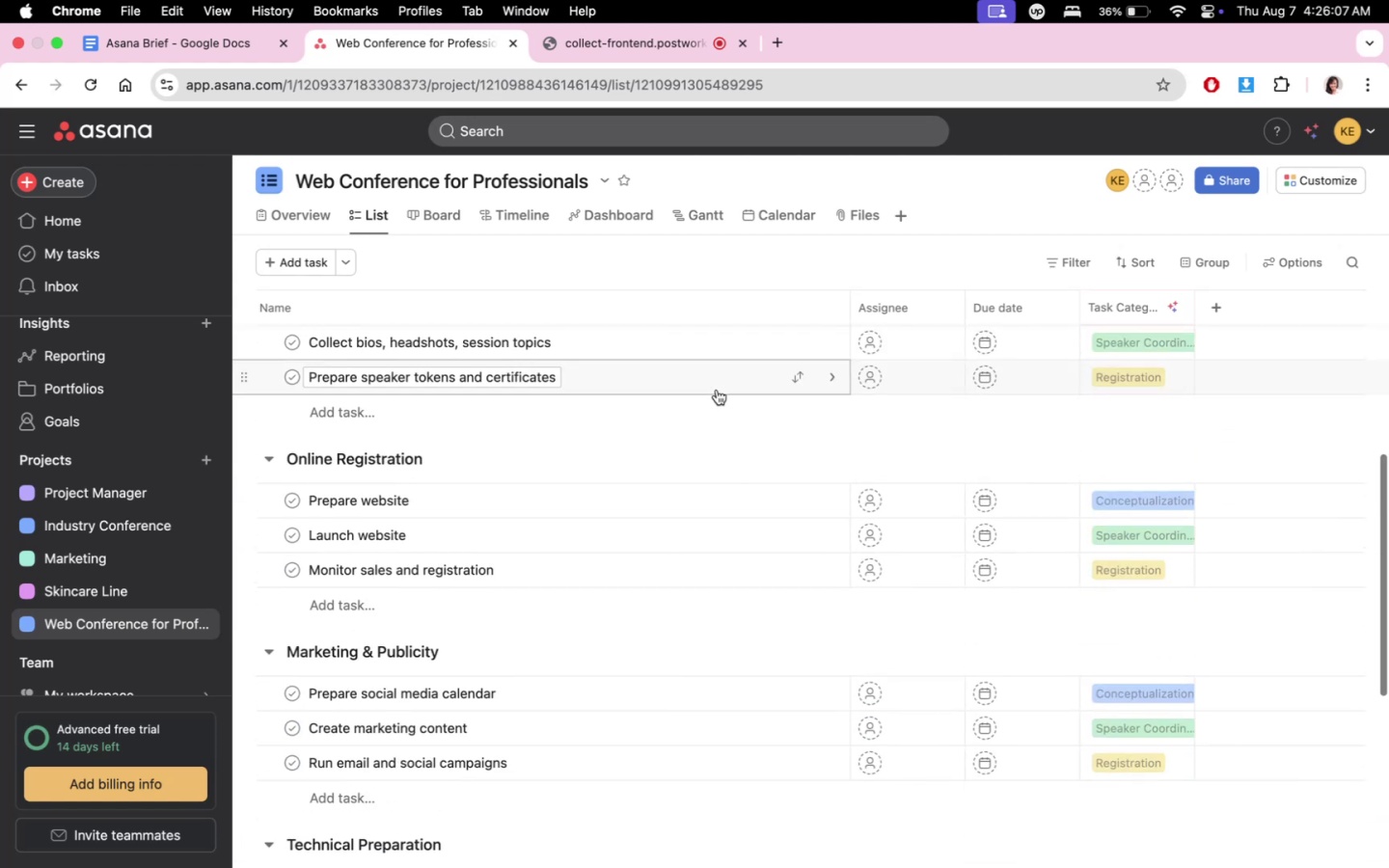 
scroll: coordinate [669, 531], scroll_direction: up, amount: 7.0
 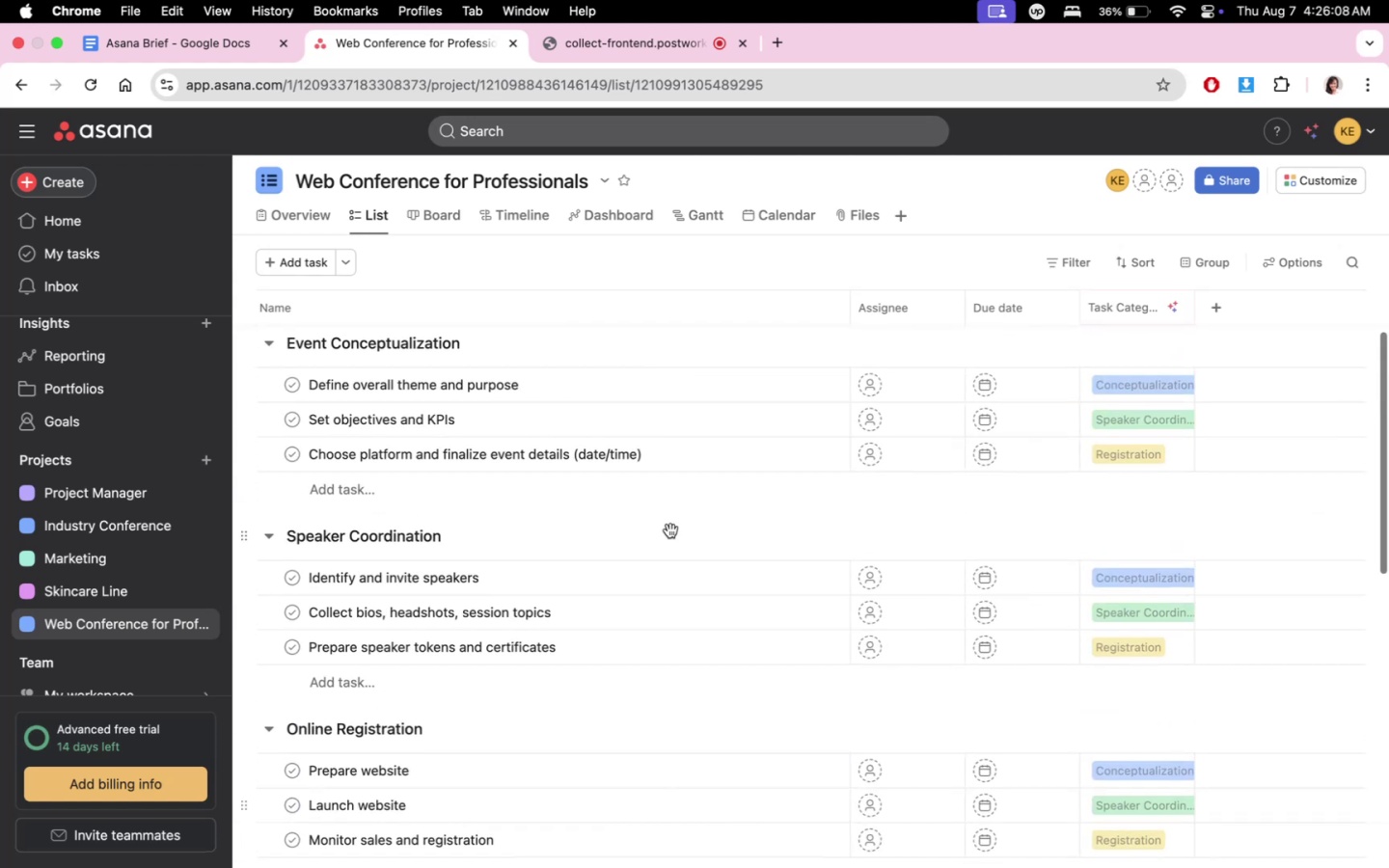 
scroll: coordinate [699, 667], scroll_direction: down, amount: 21.0
 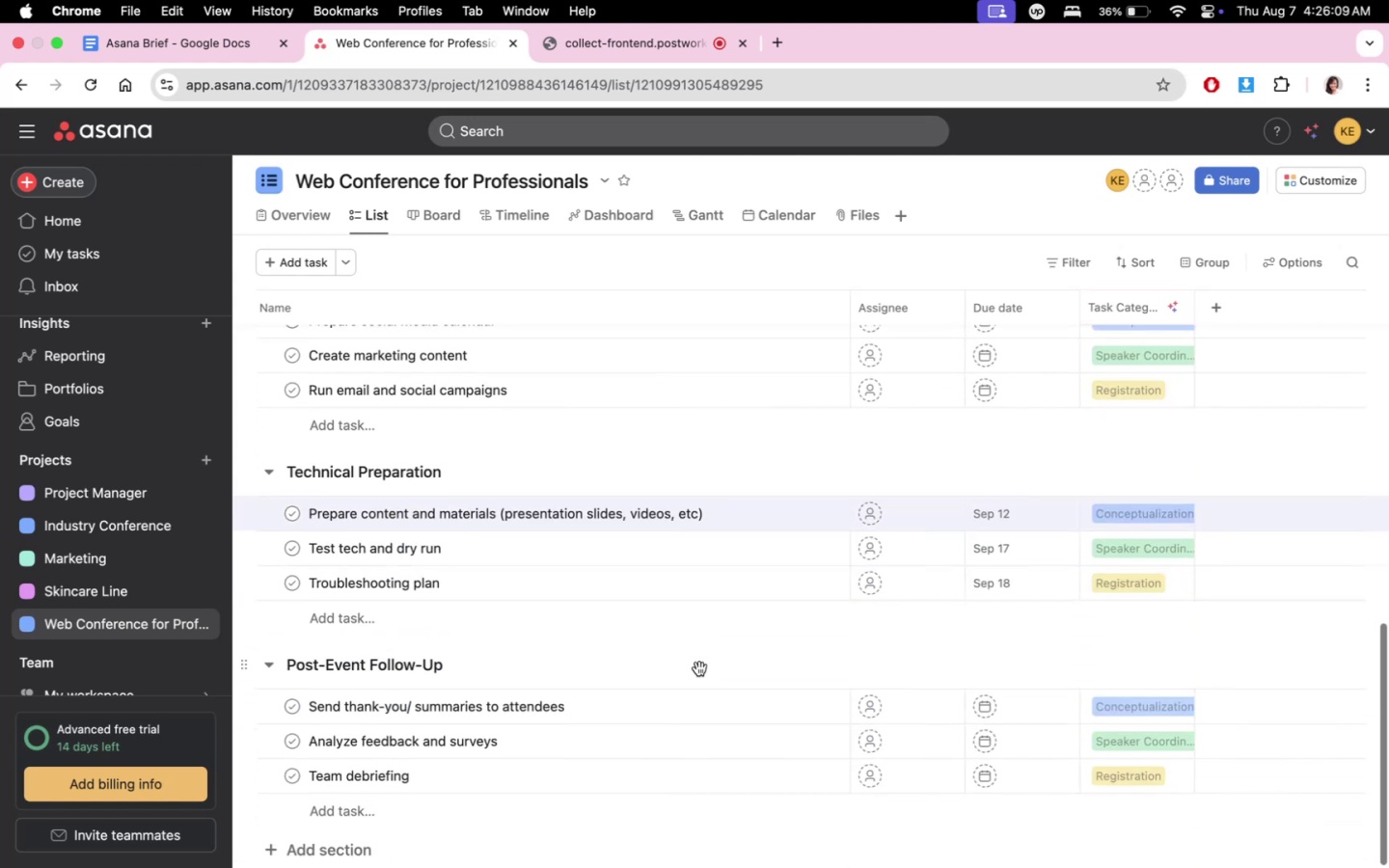 
scroll: coordinate [701, 668], scroll_direction: up, amount: 23.0
 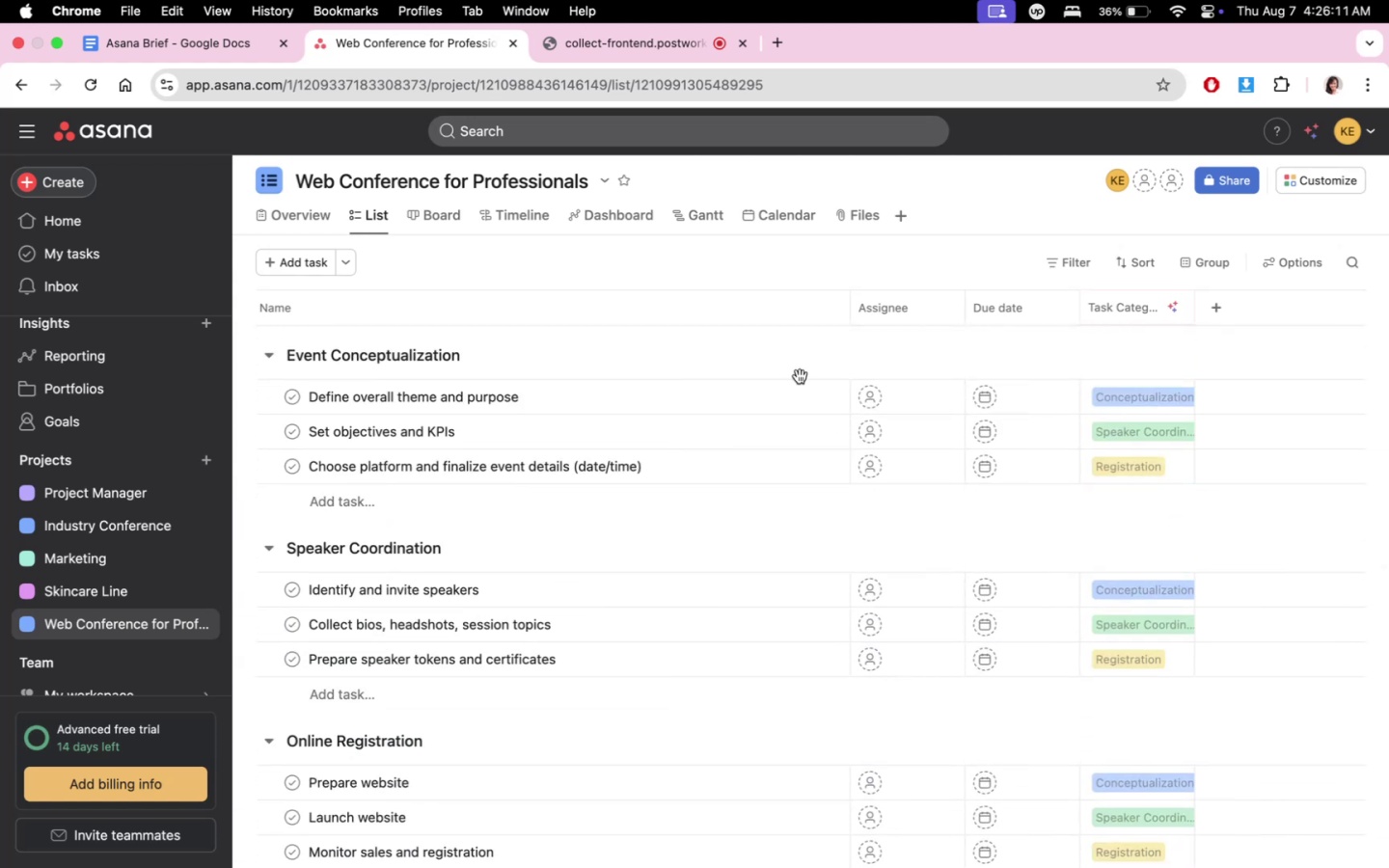 
left_click([327, 215])
 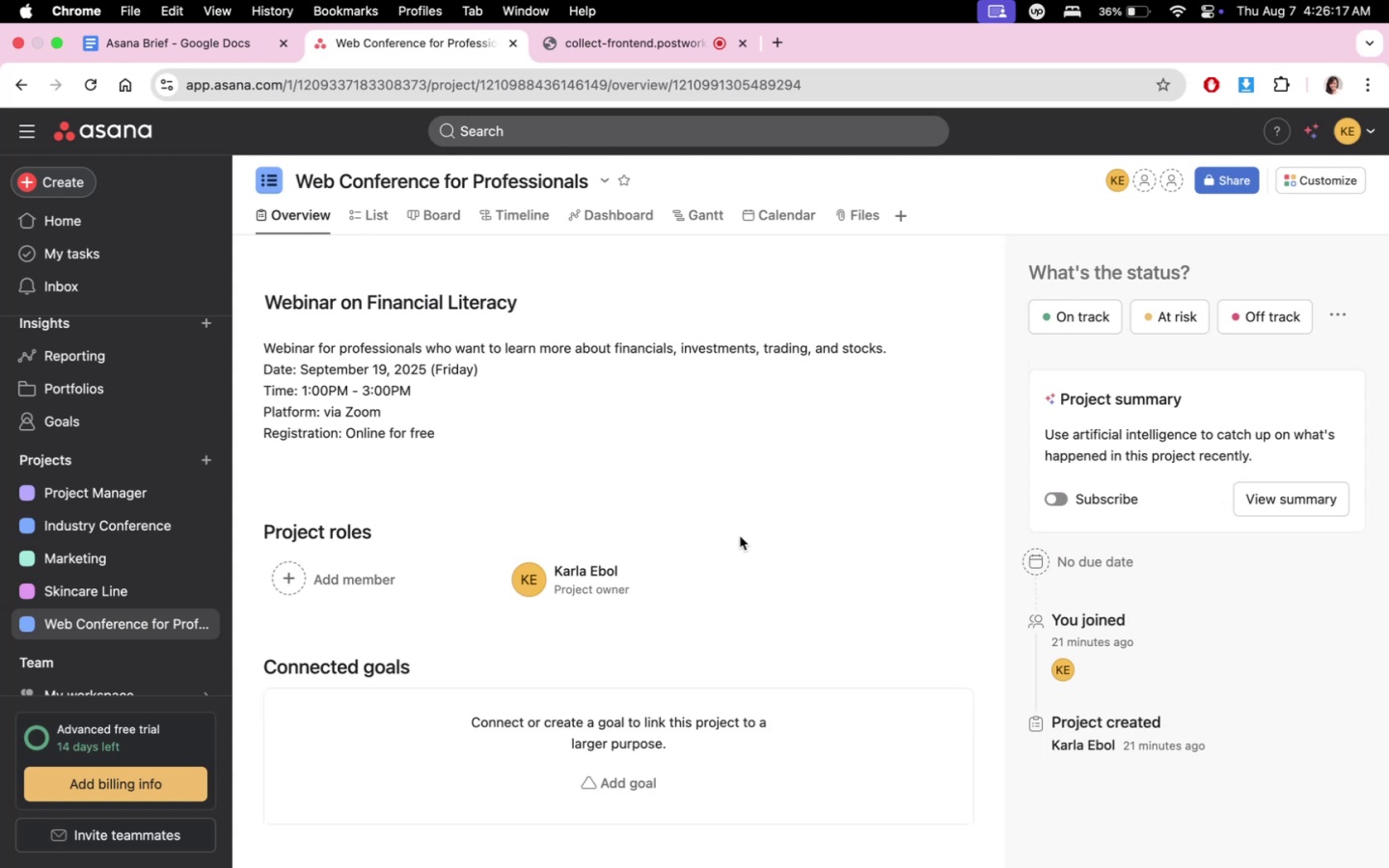 
wait(6.24)
 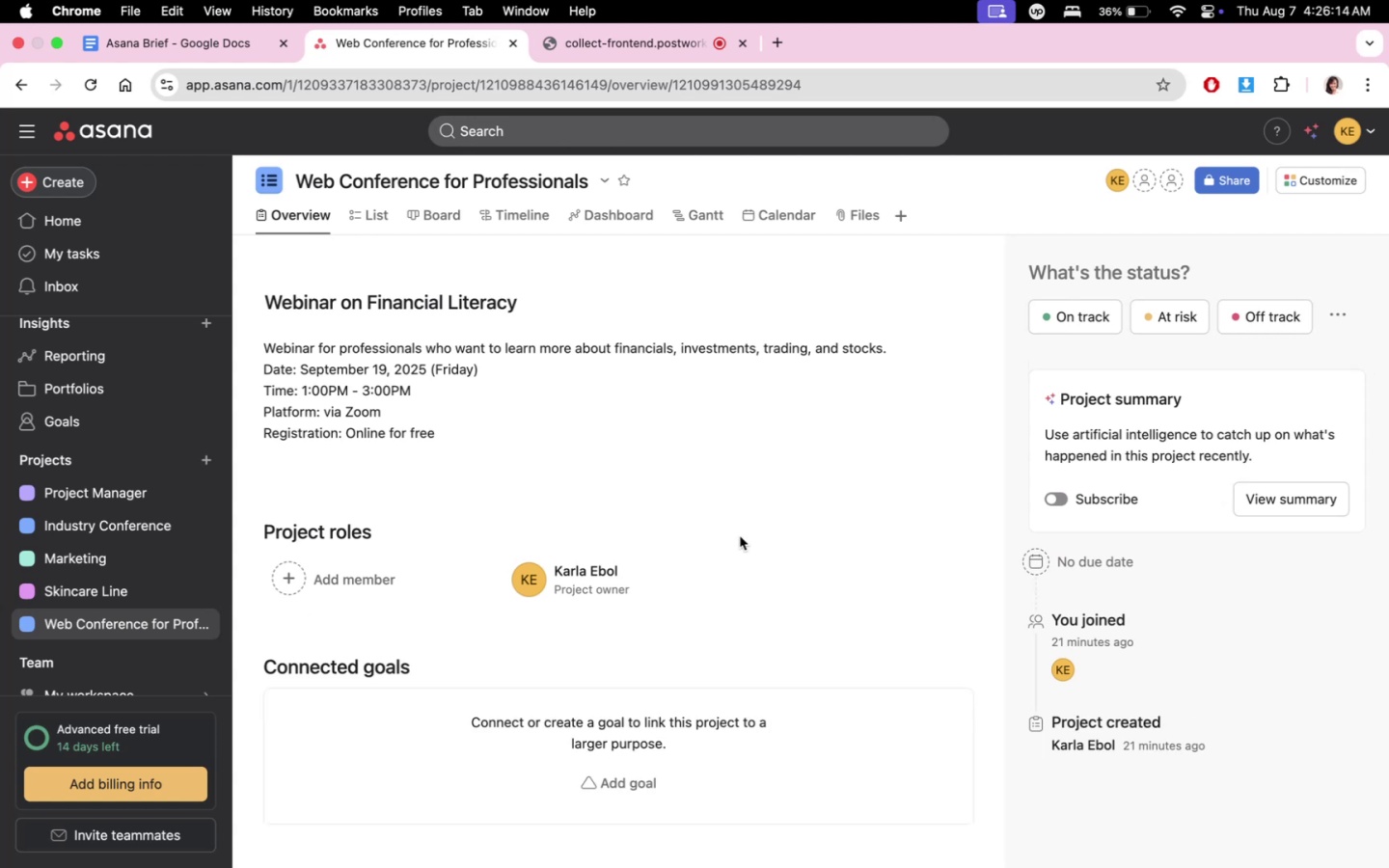 
left_click([477, 224])
 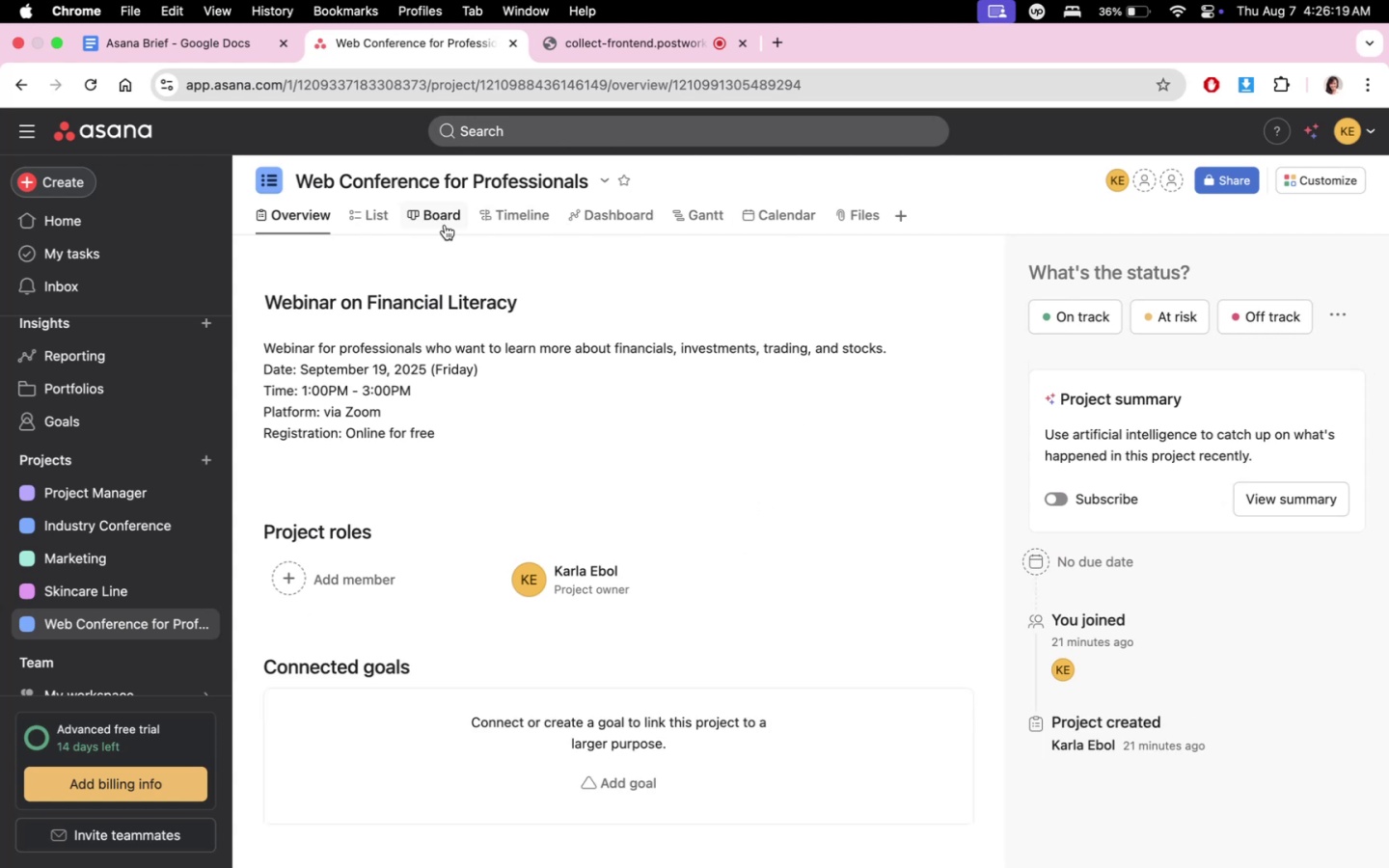 
double_click([435, 225])
 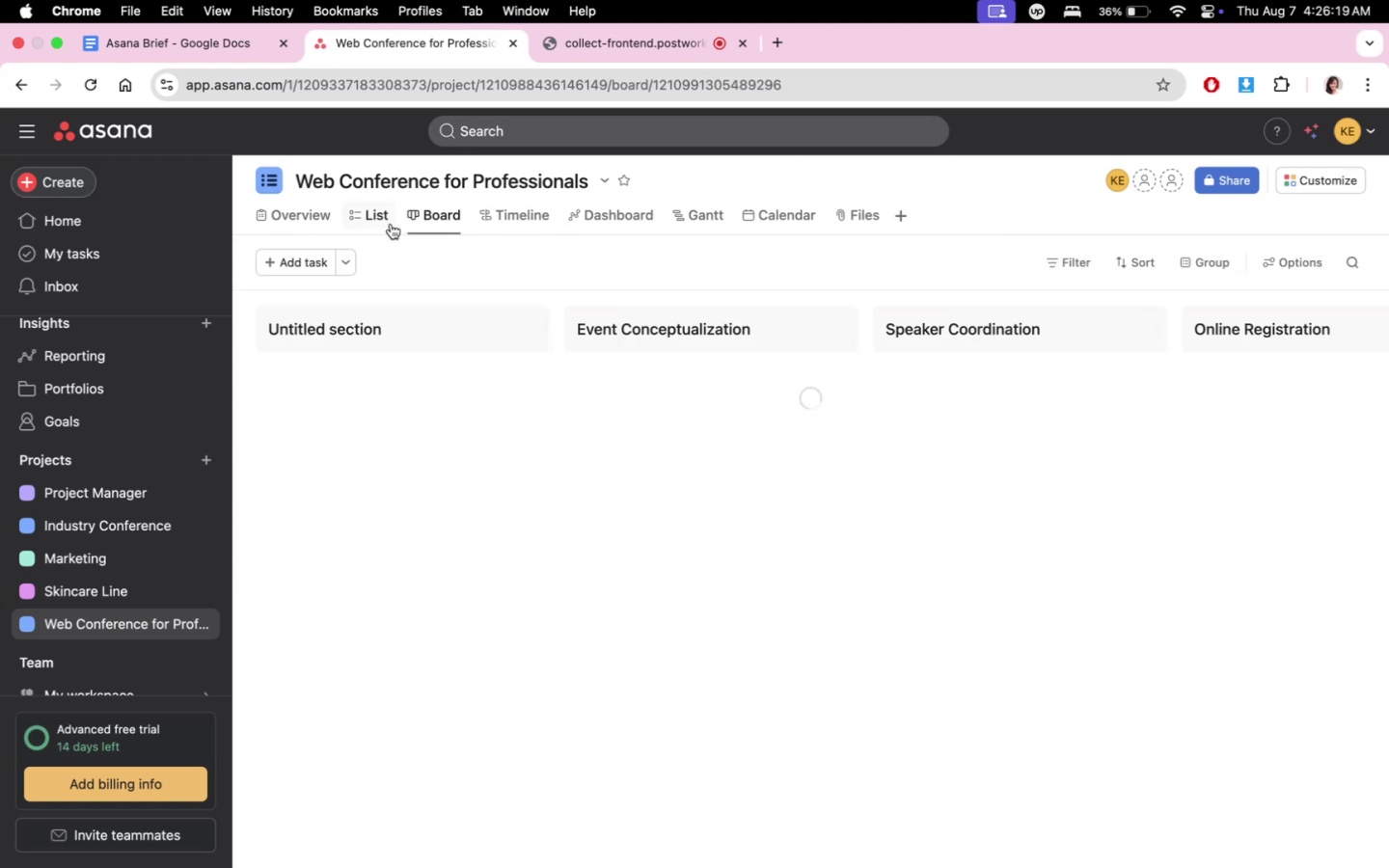 
triple_click([382, 223])
 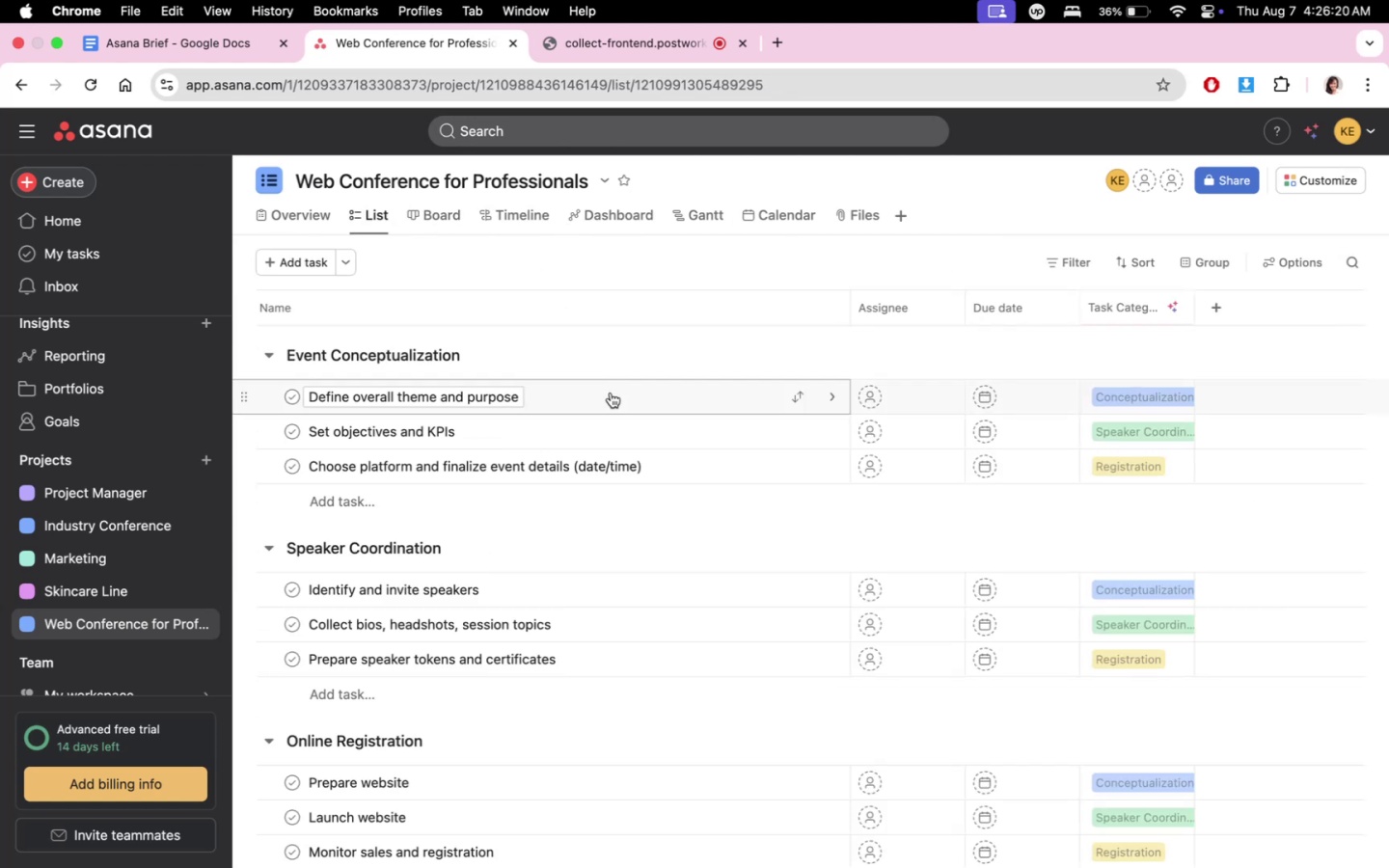 
scroll: coordinate [648, 679], scroll_direction: none, amount: 0.0
 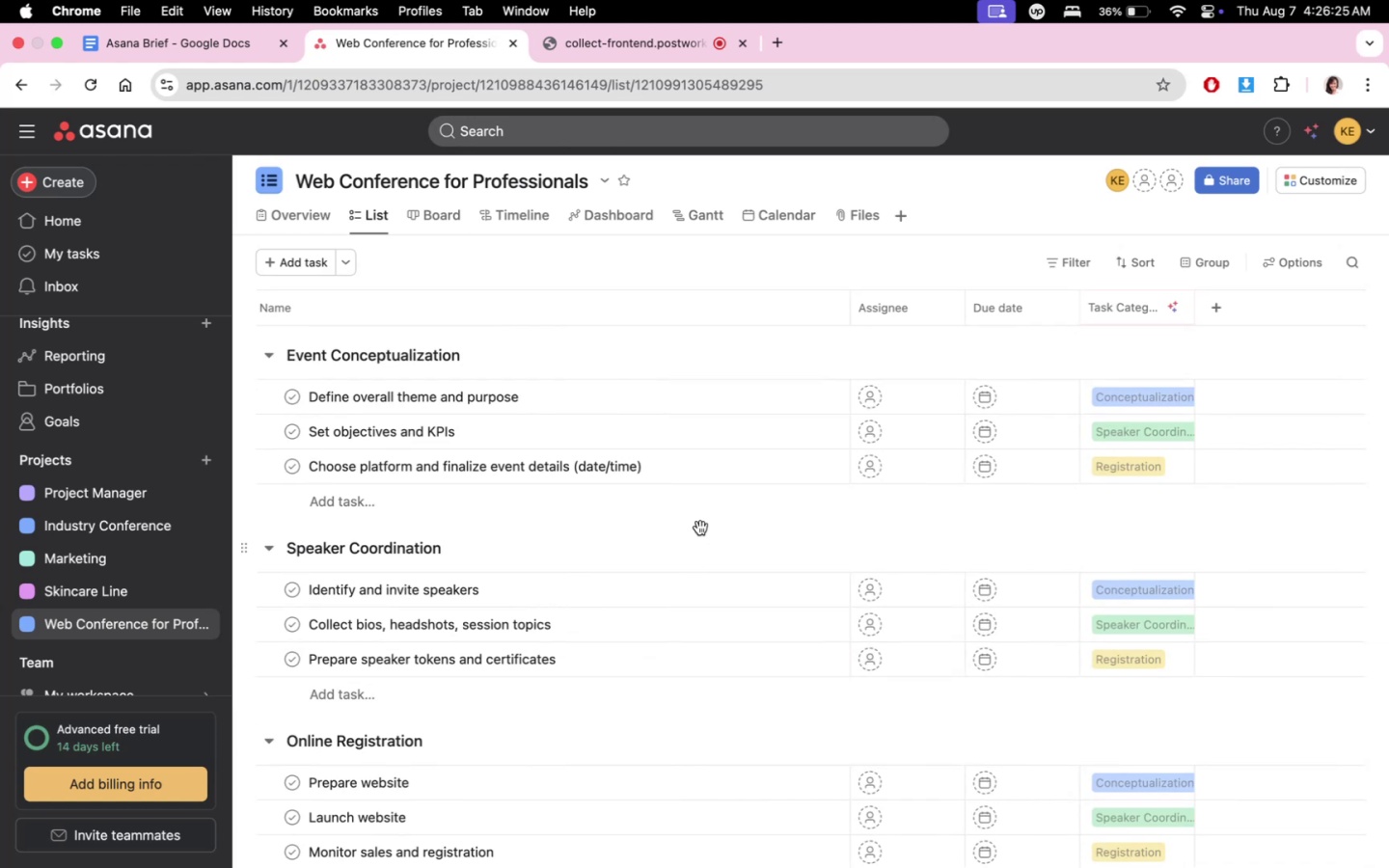 
mouse_move([712, 474])
 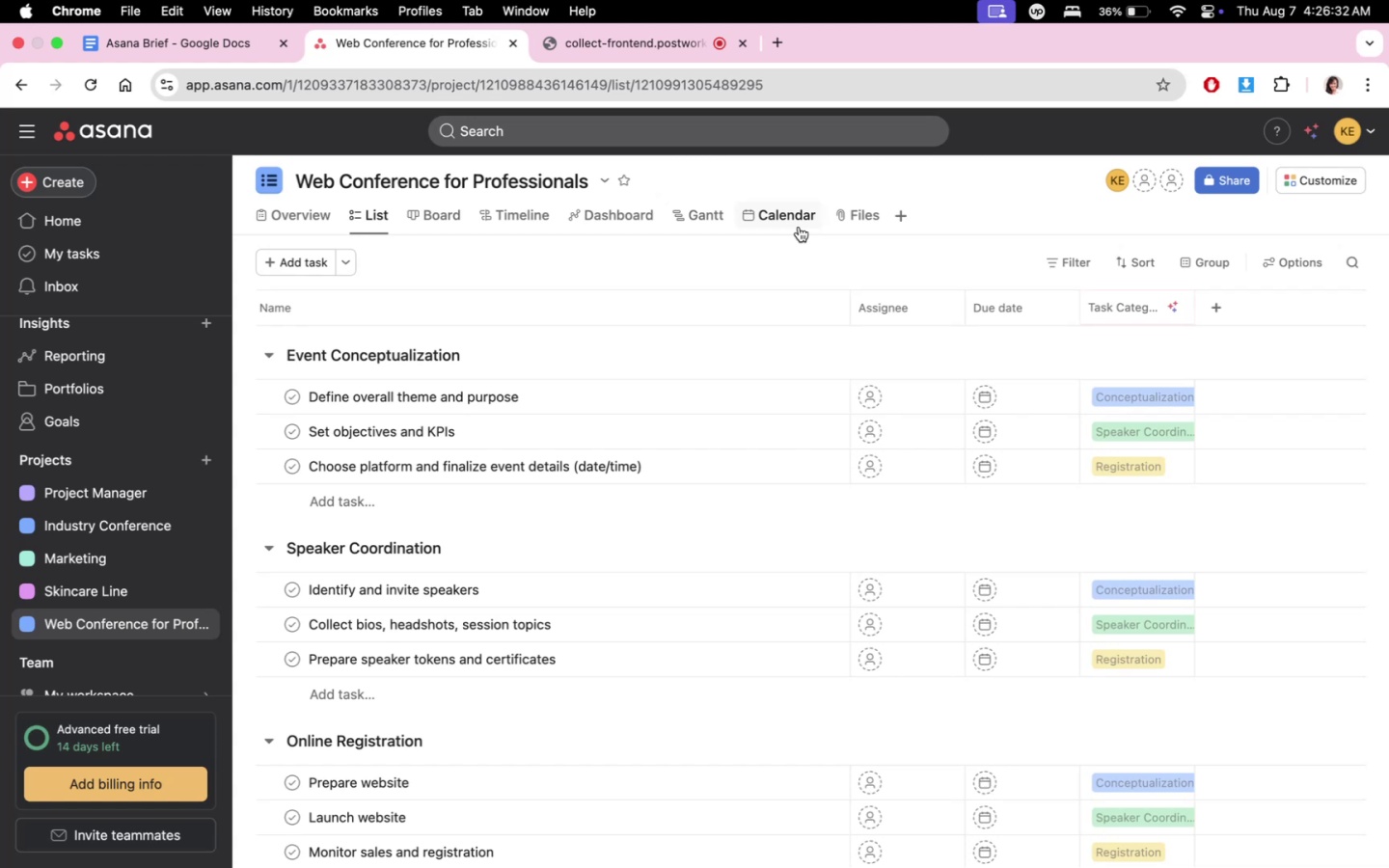 
wait(9.23)
 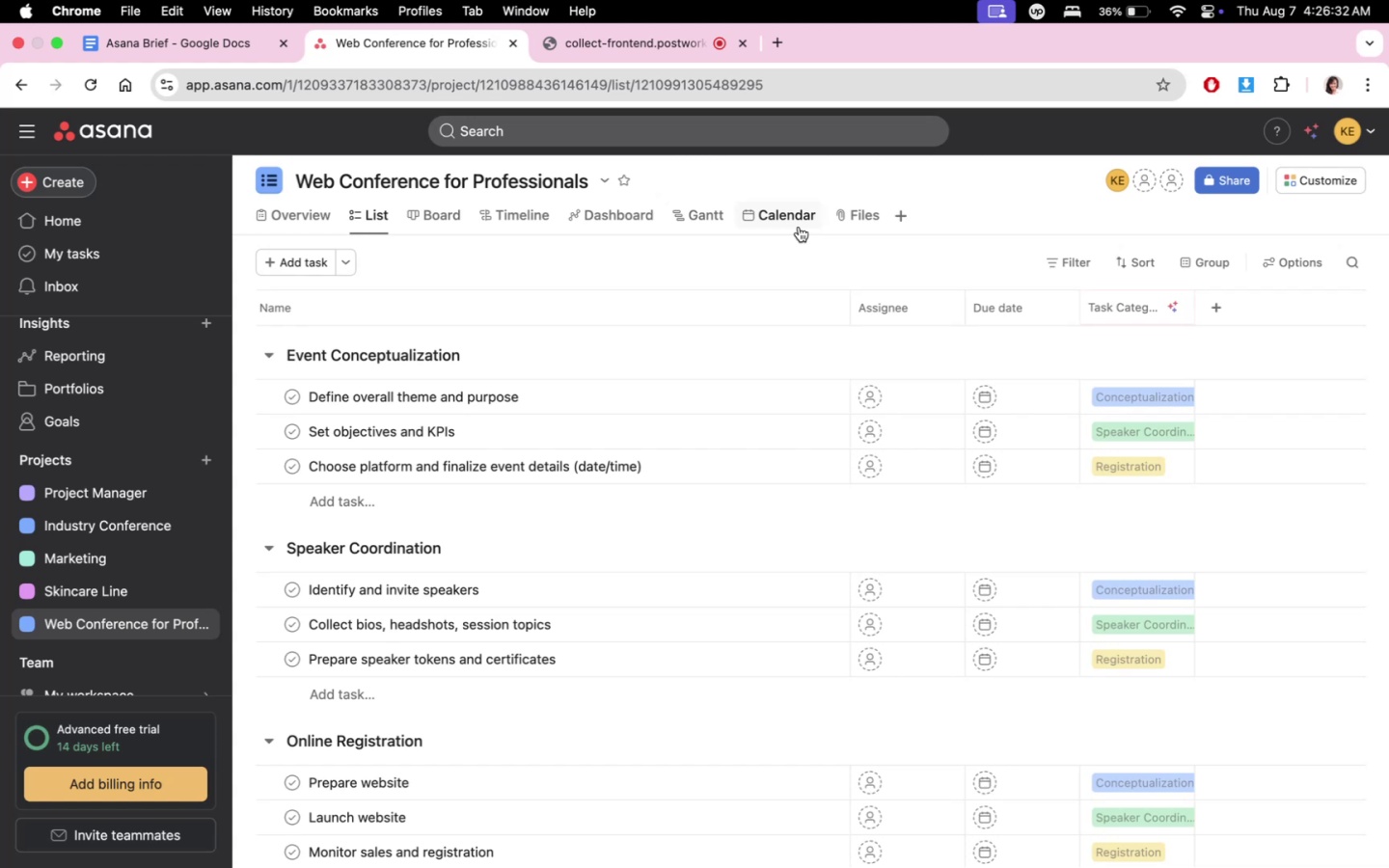 
left_click([667, 836])
 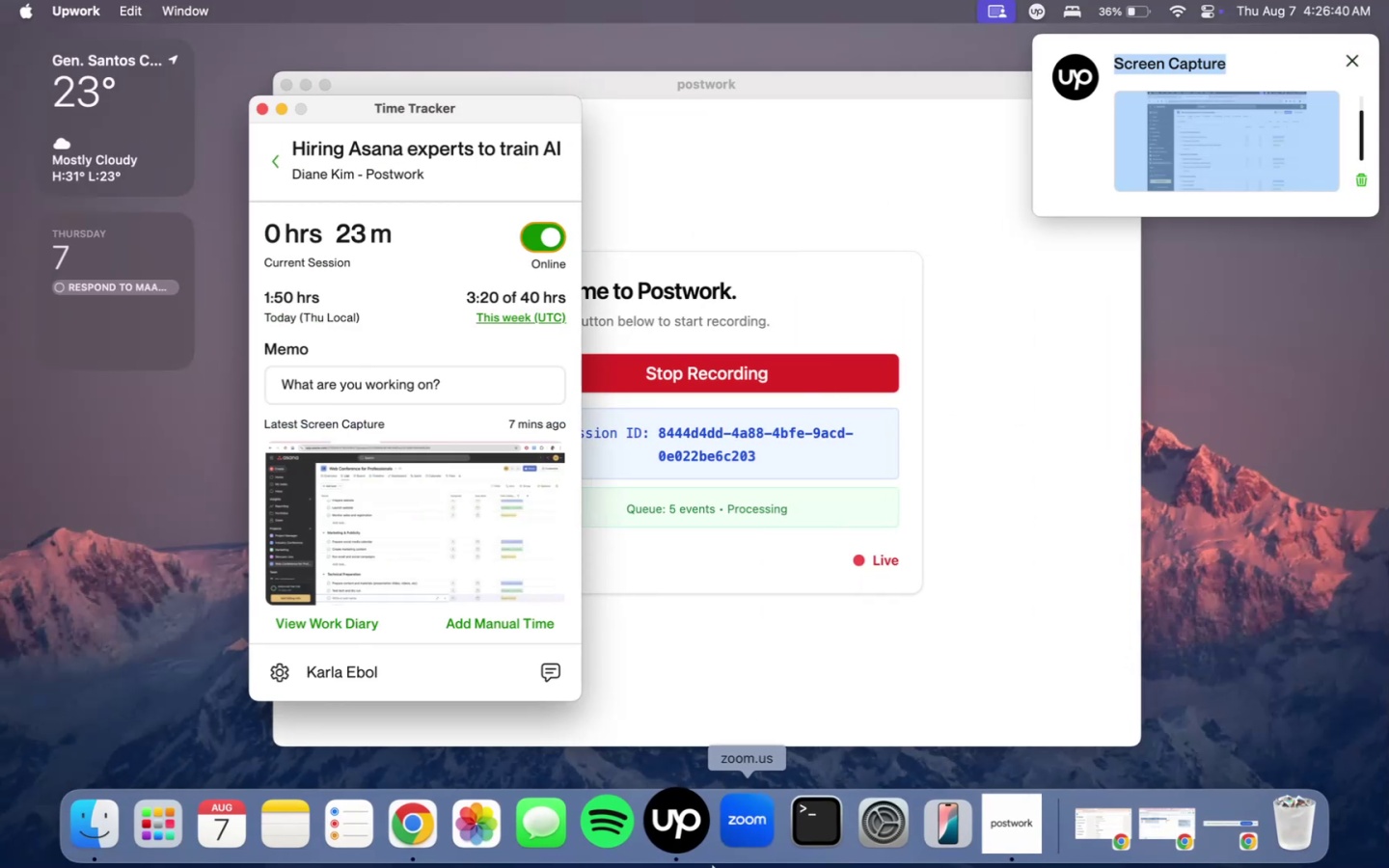 
left_click([684, 826])
 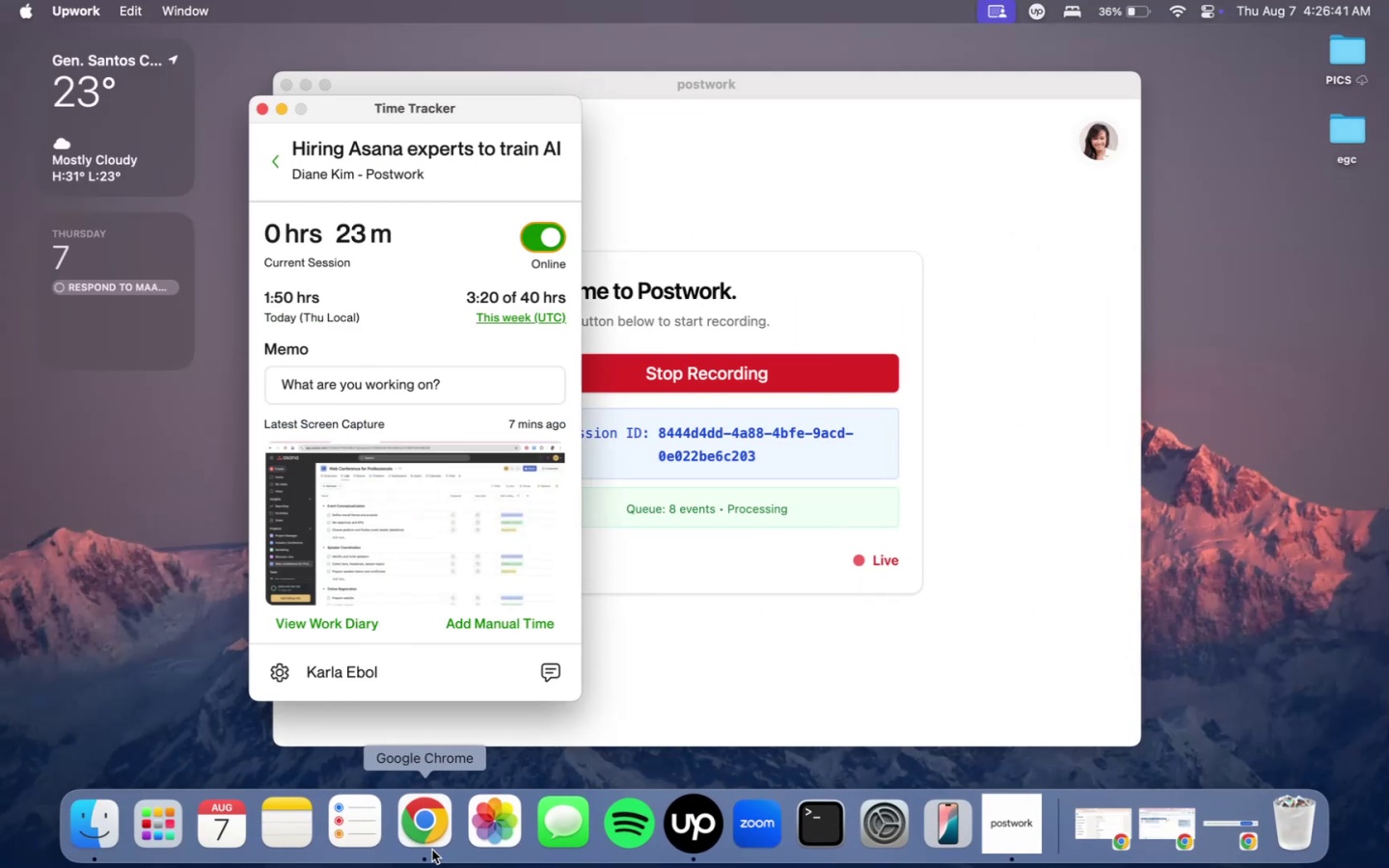 
double_click([424, 845])
 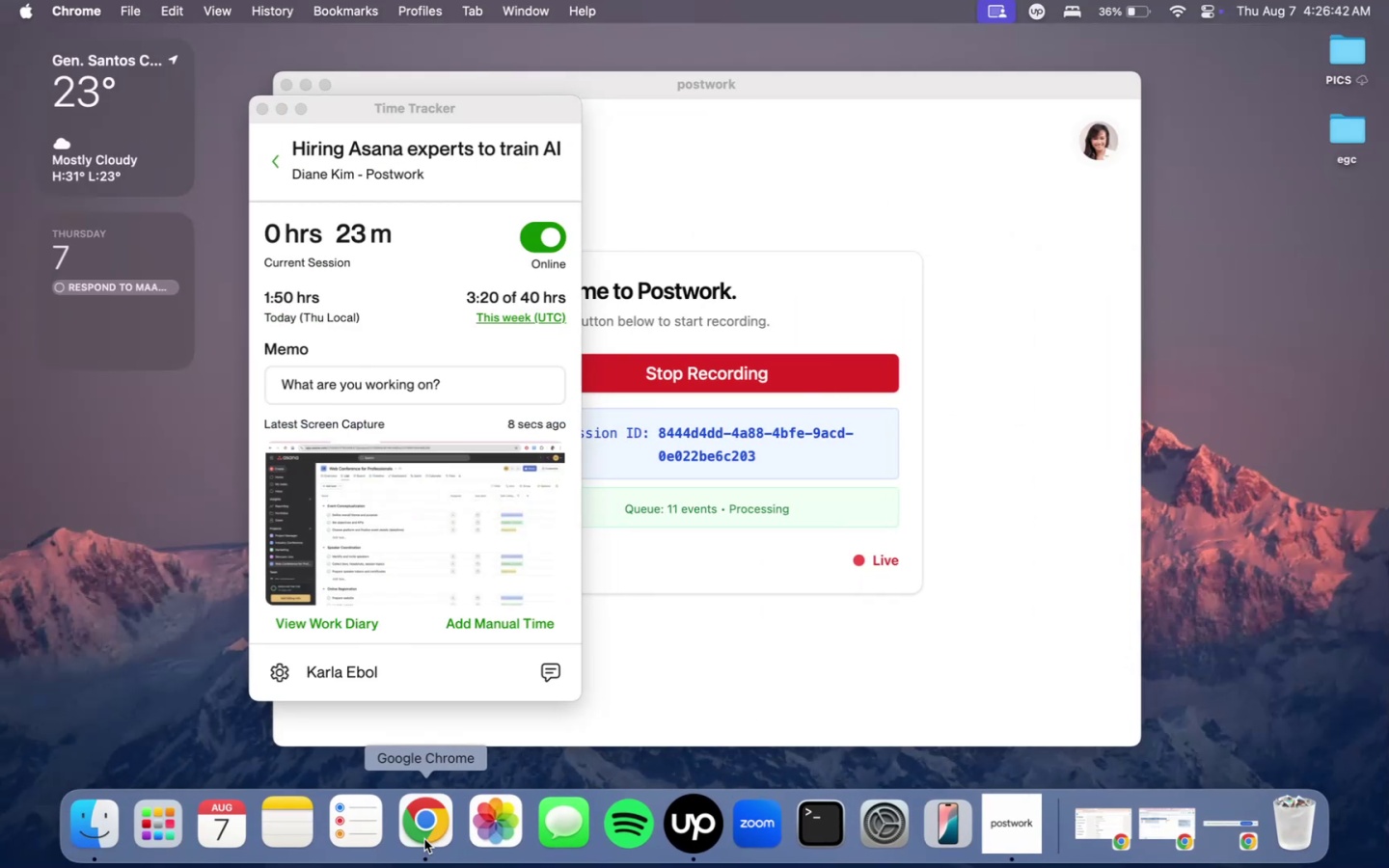 
triple_click([424, 839])
 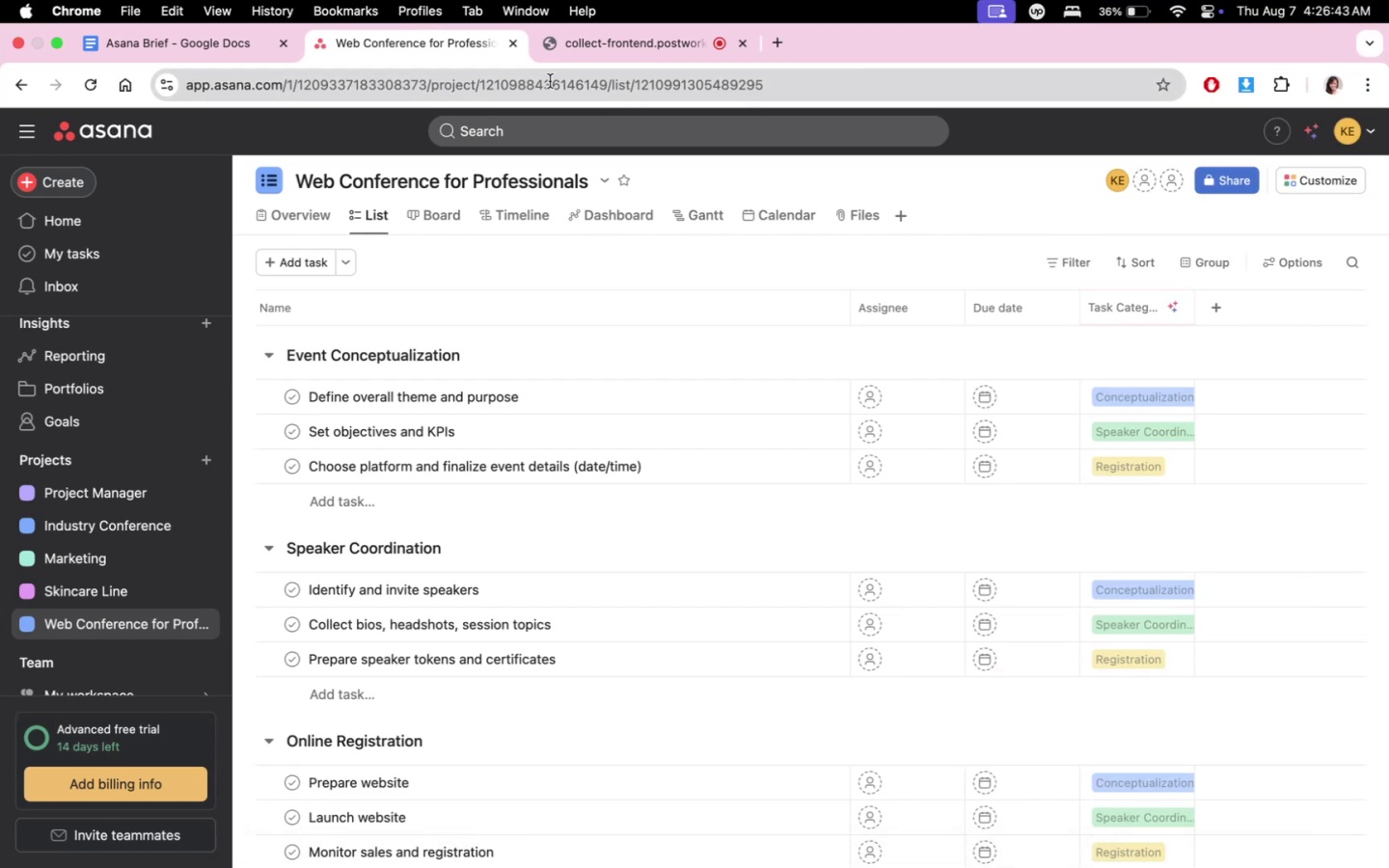 
left_click([571, 53])
 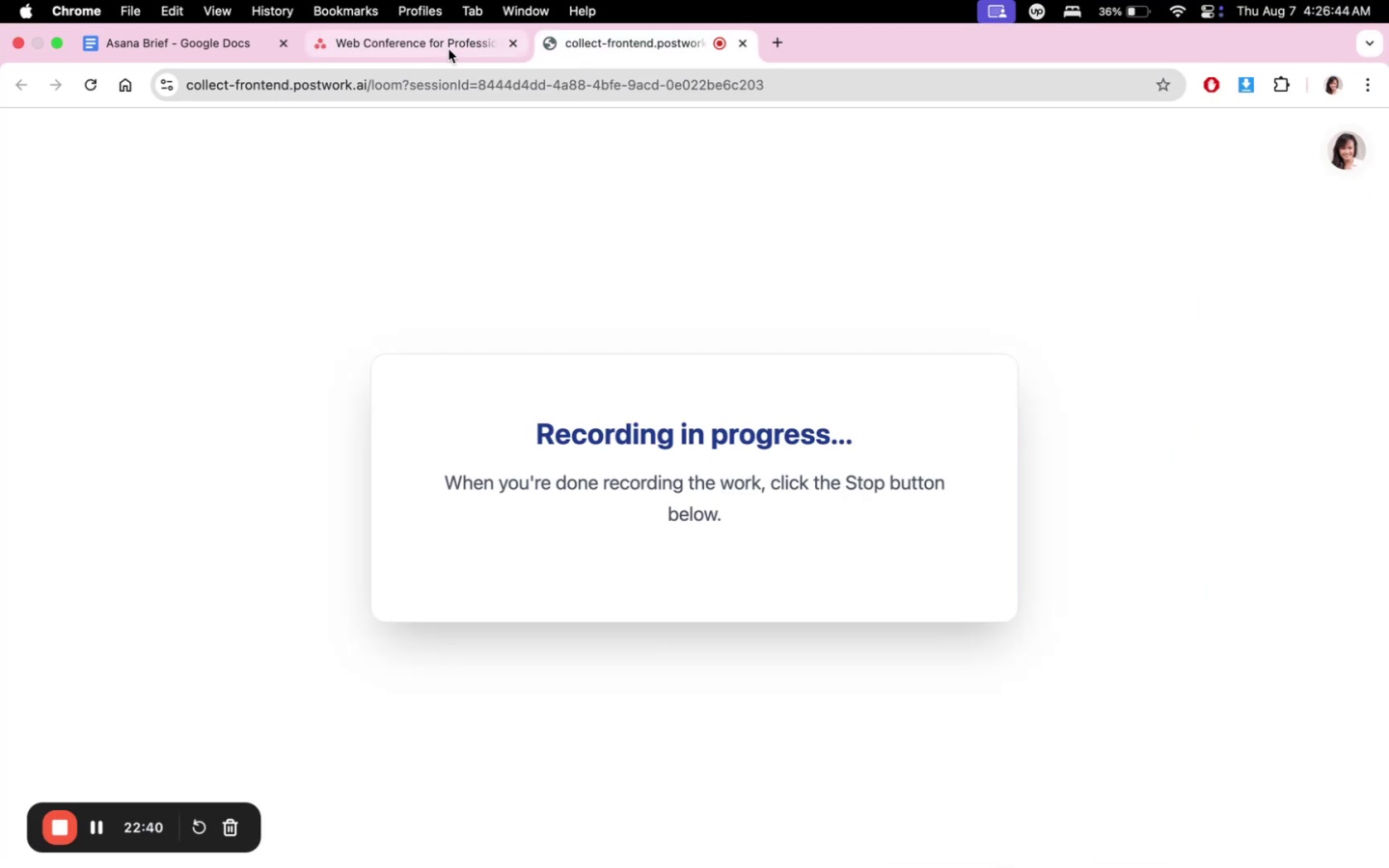 
left_click([449, 49])
 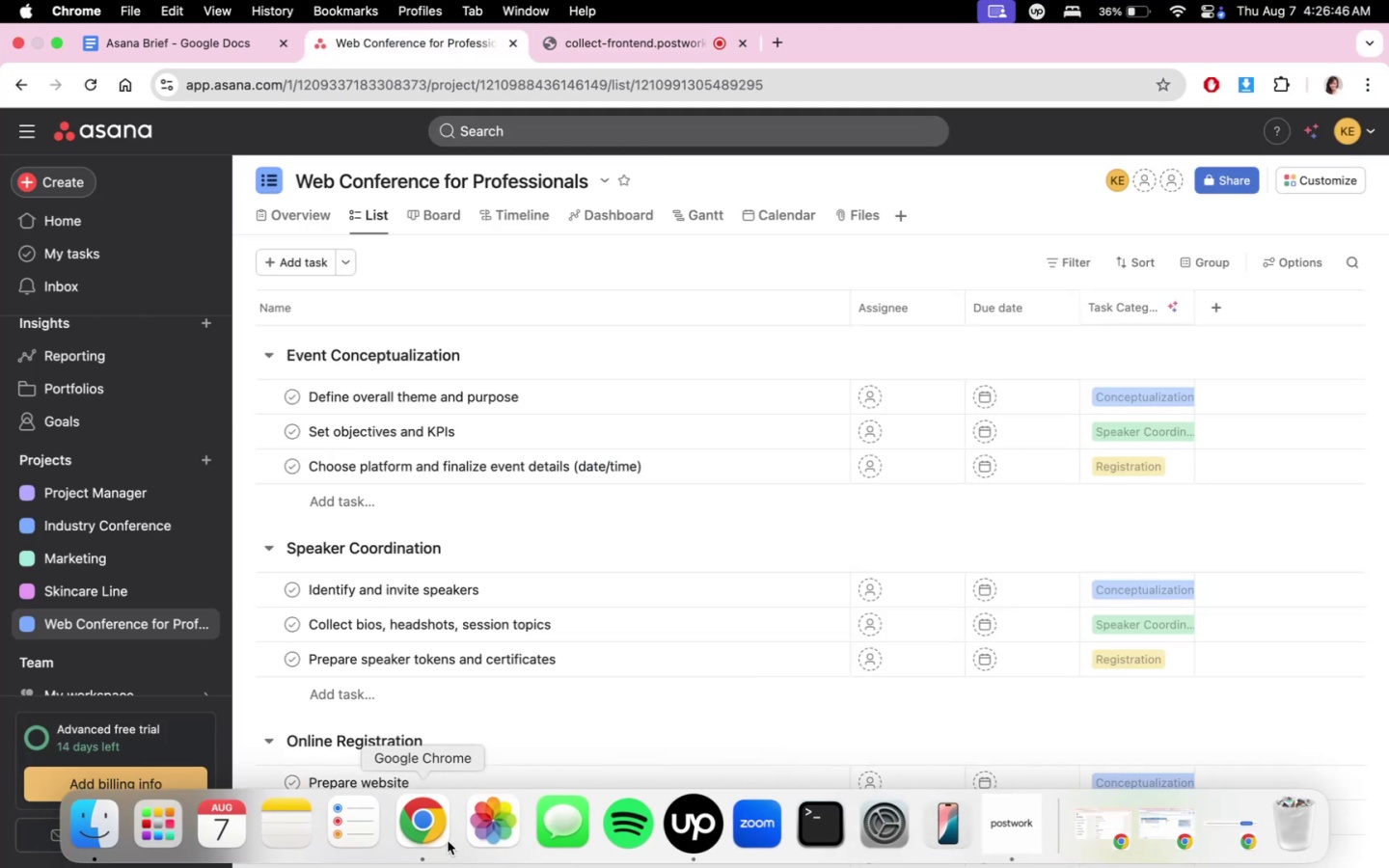 
left_click([657, 837])
 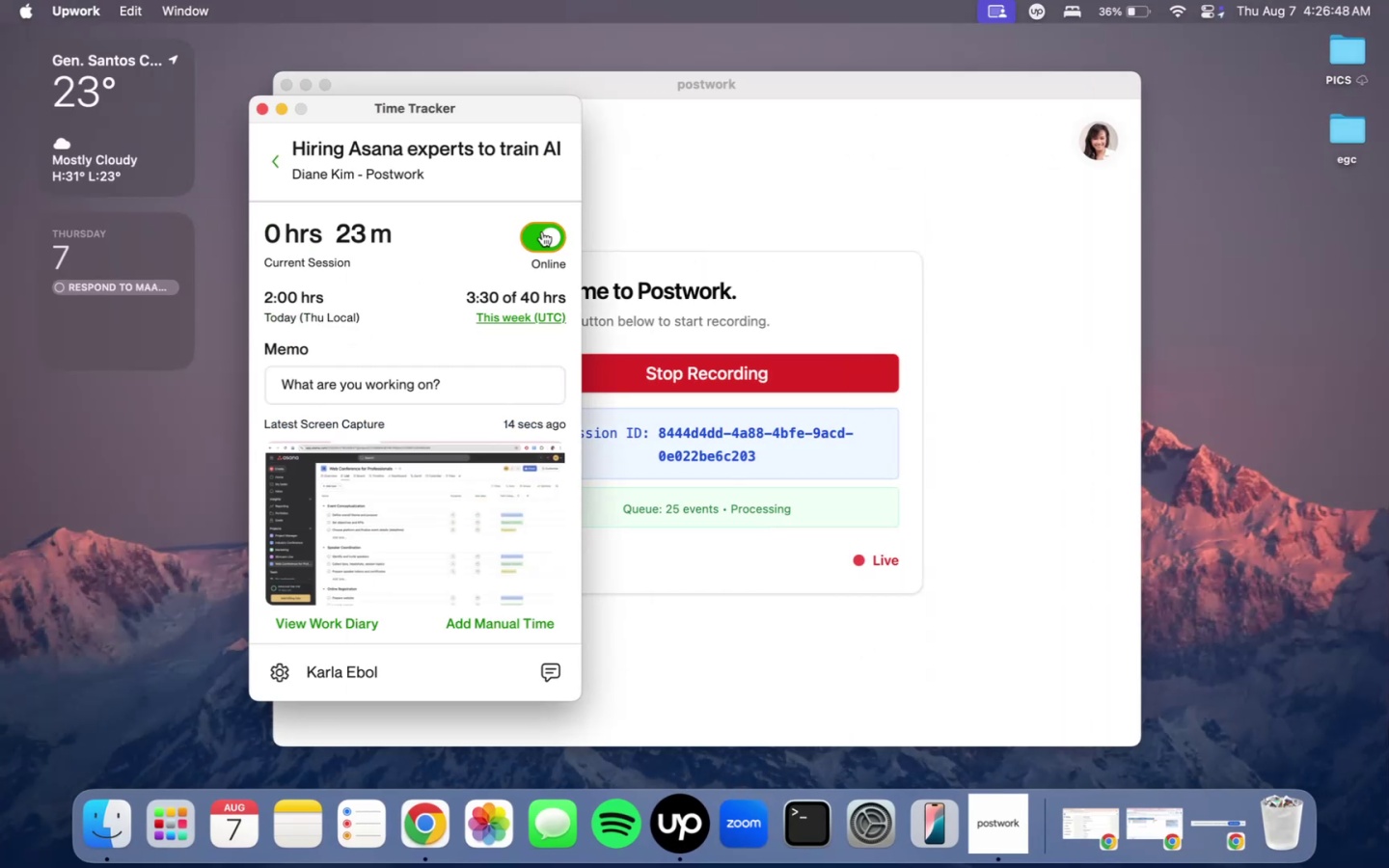 
double_click([553, 185])
 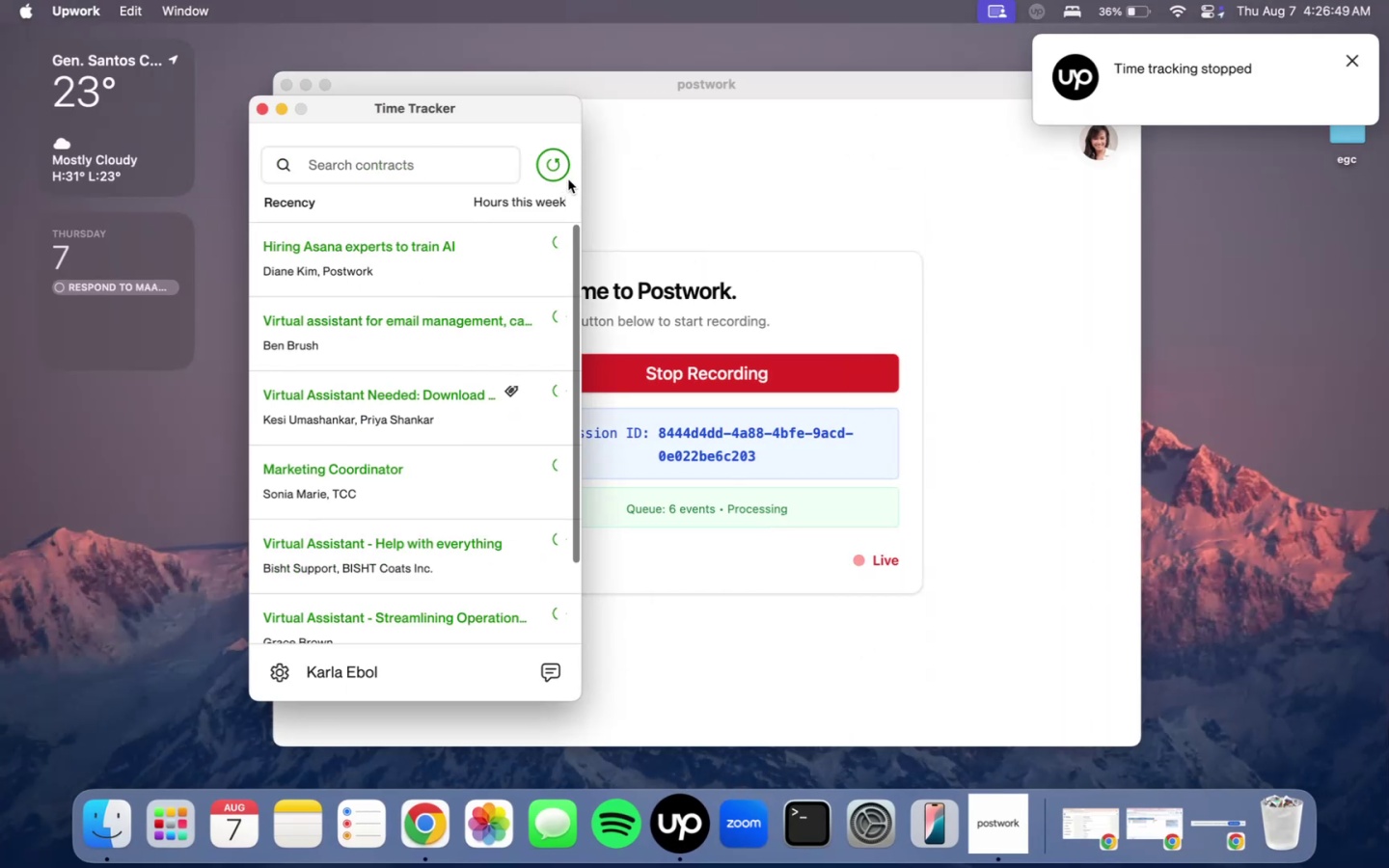 
triple_click([562, 167])
 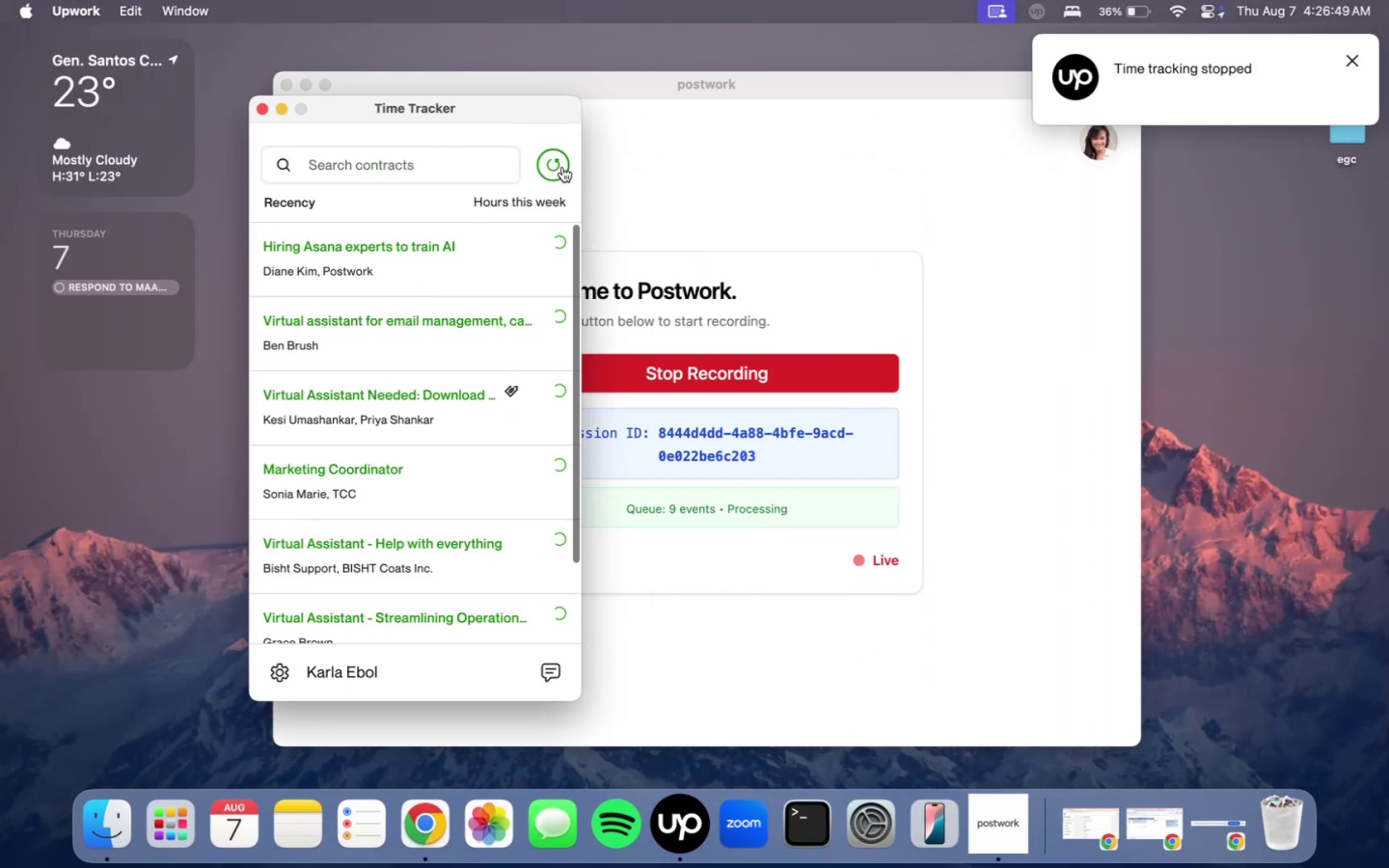 
triple_click([562, 167])
 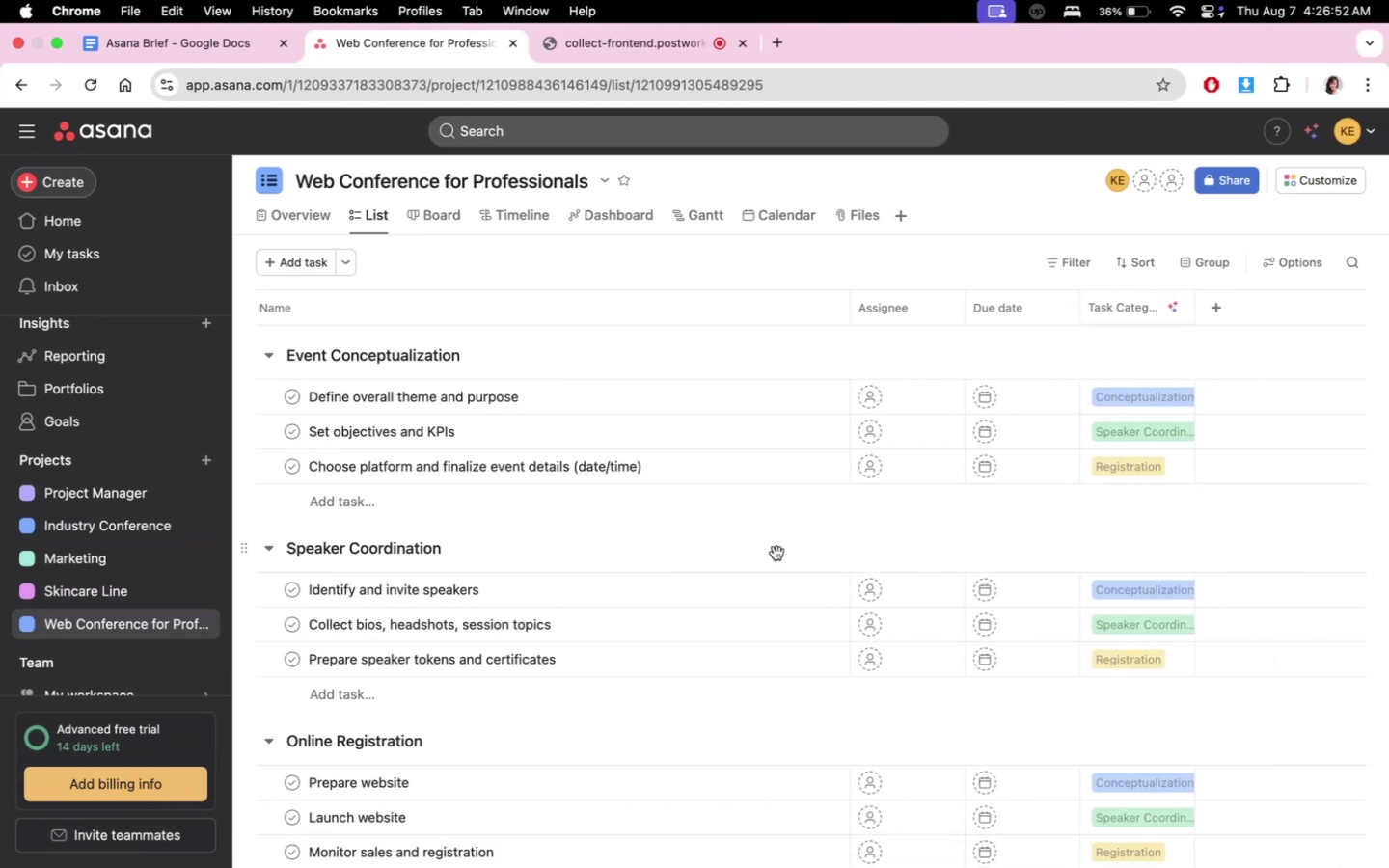 
left_click([660, 54])
 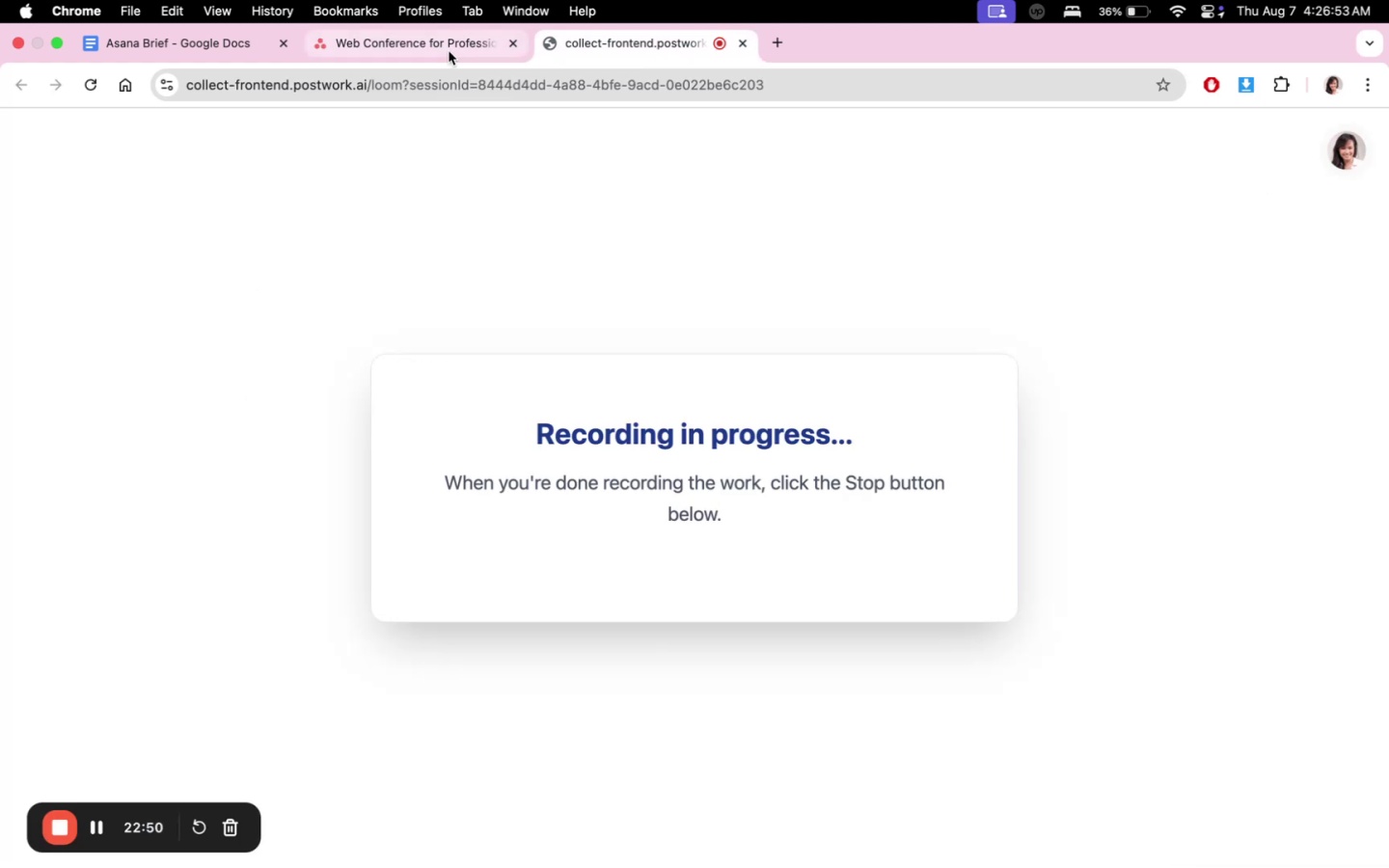 
left_click([448, 51])
 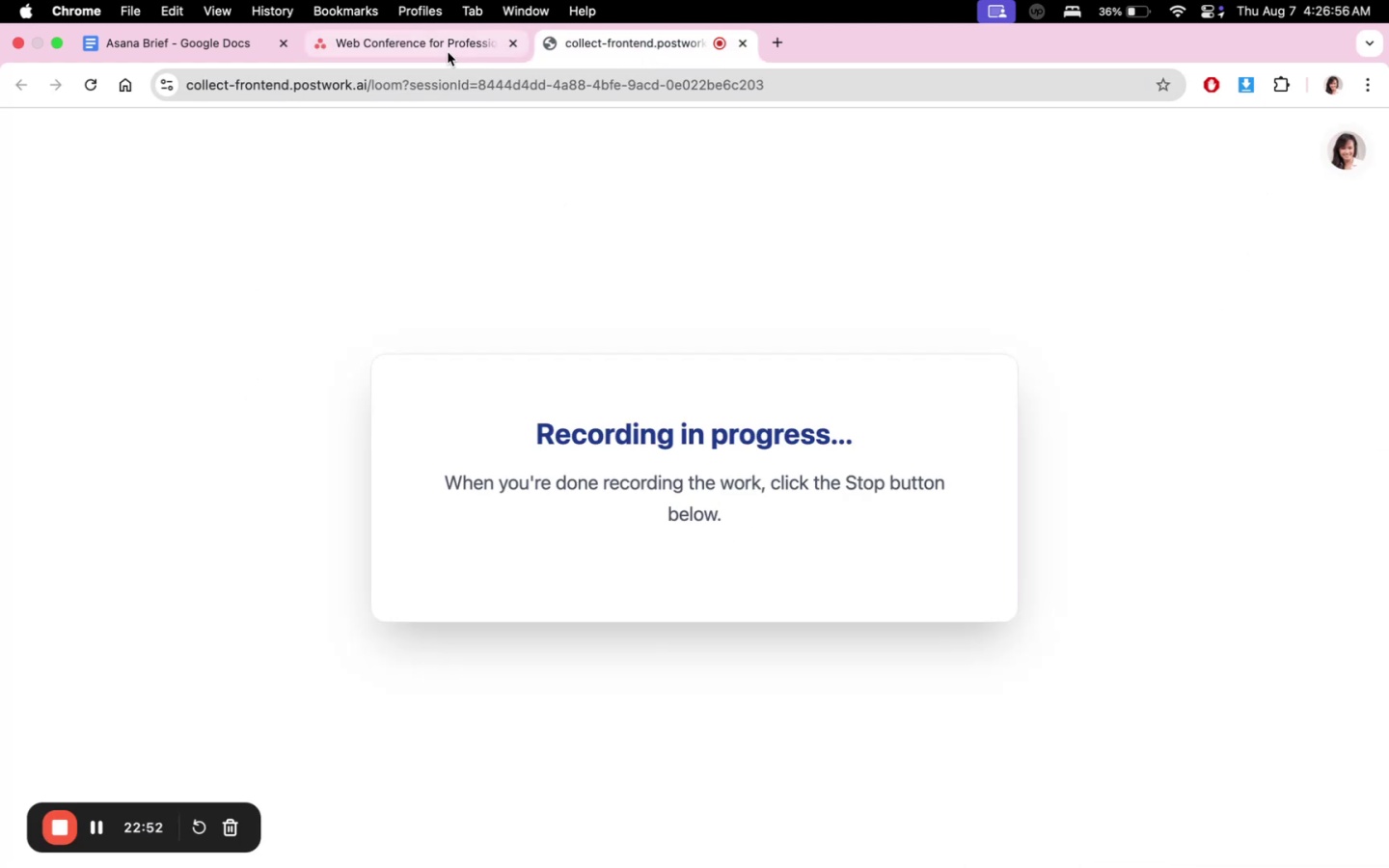 
left_click([448, 52])
 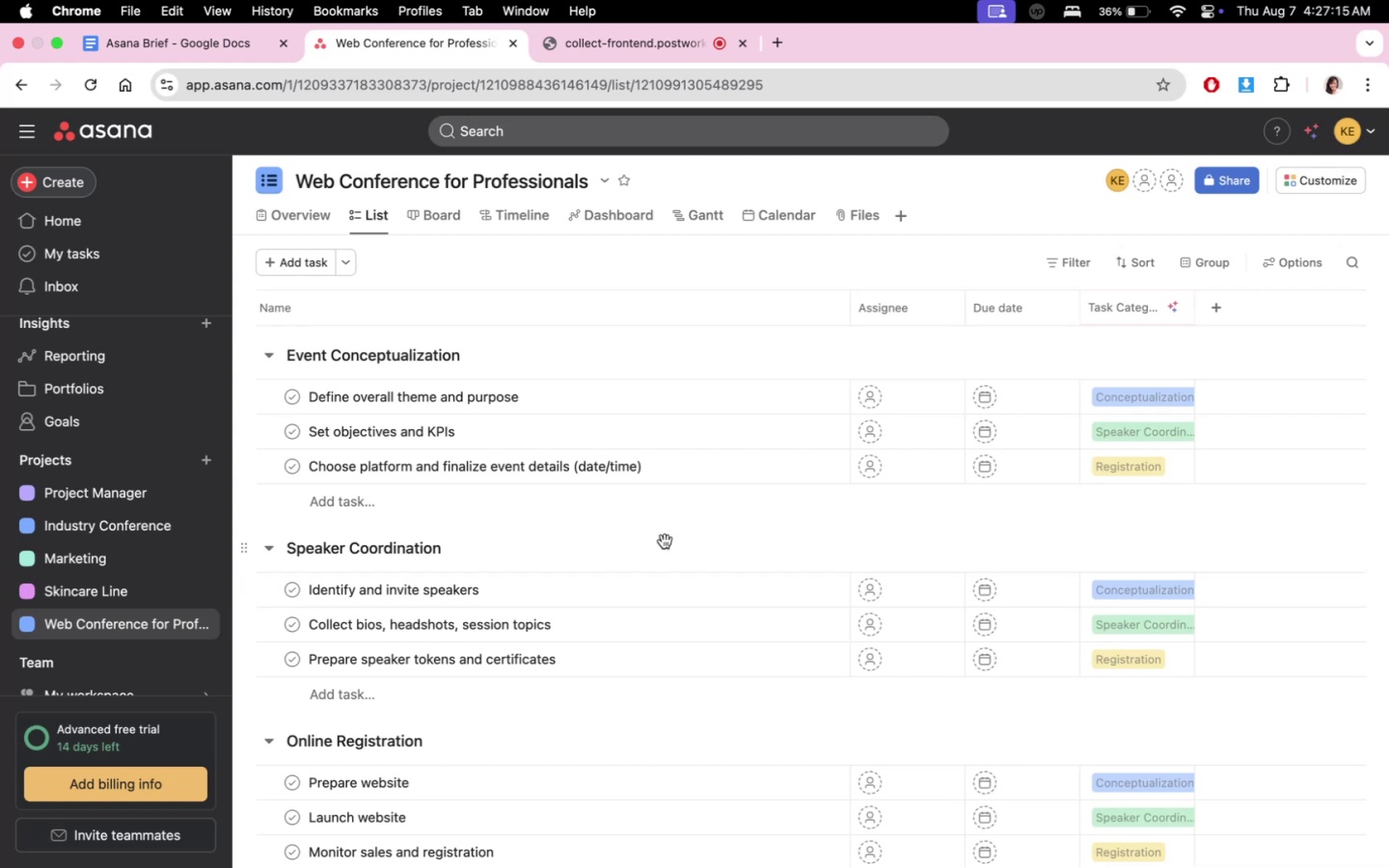 
wait(23.54)
 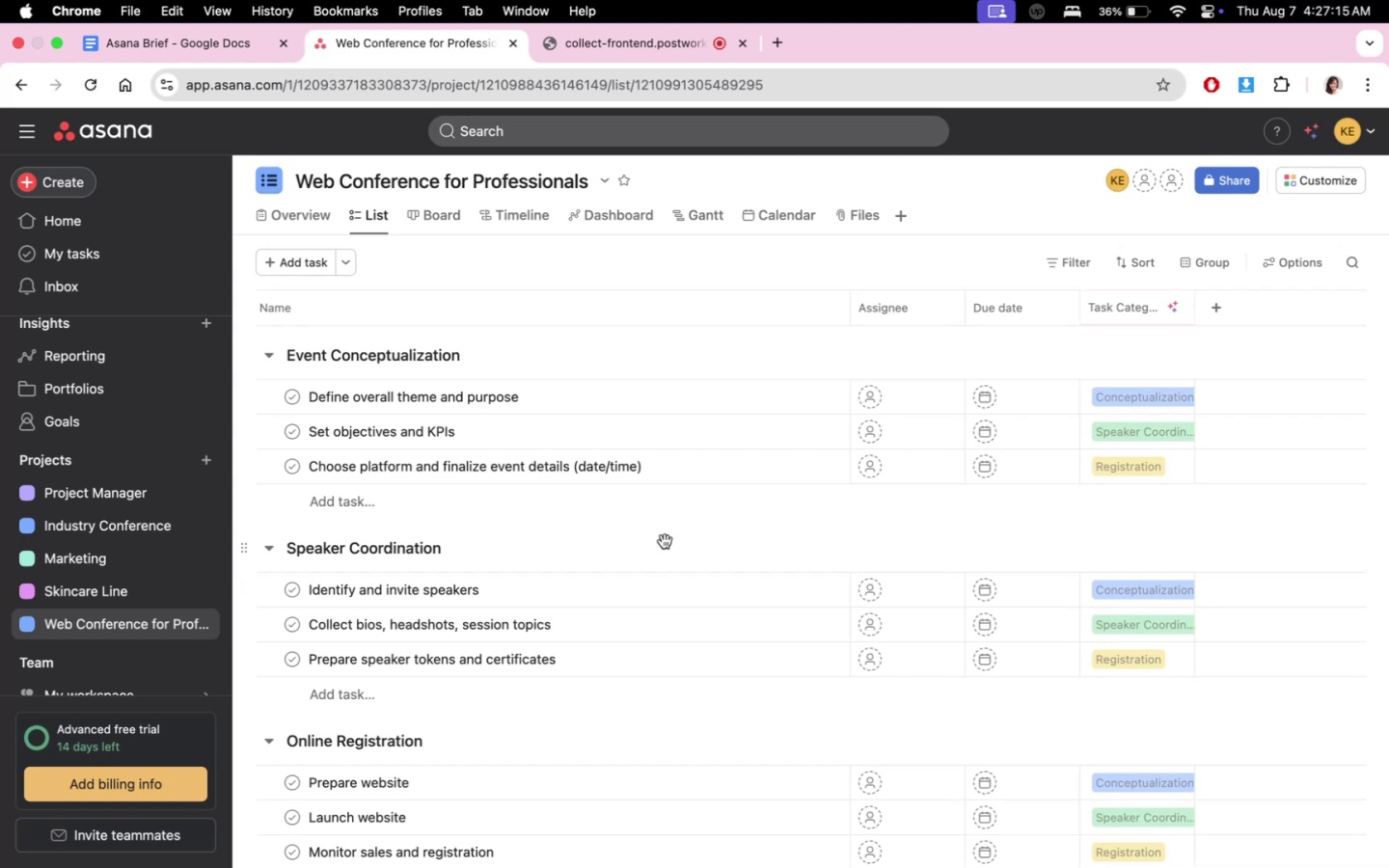 
scroll: coordinate [723, 728], scroll_direction: down, amount: 2.0
 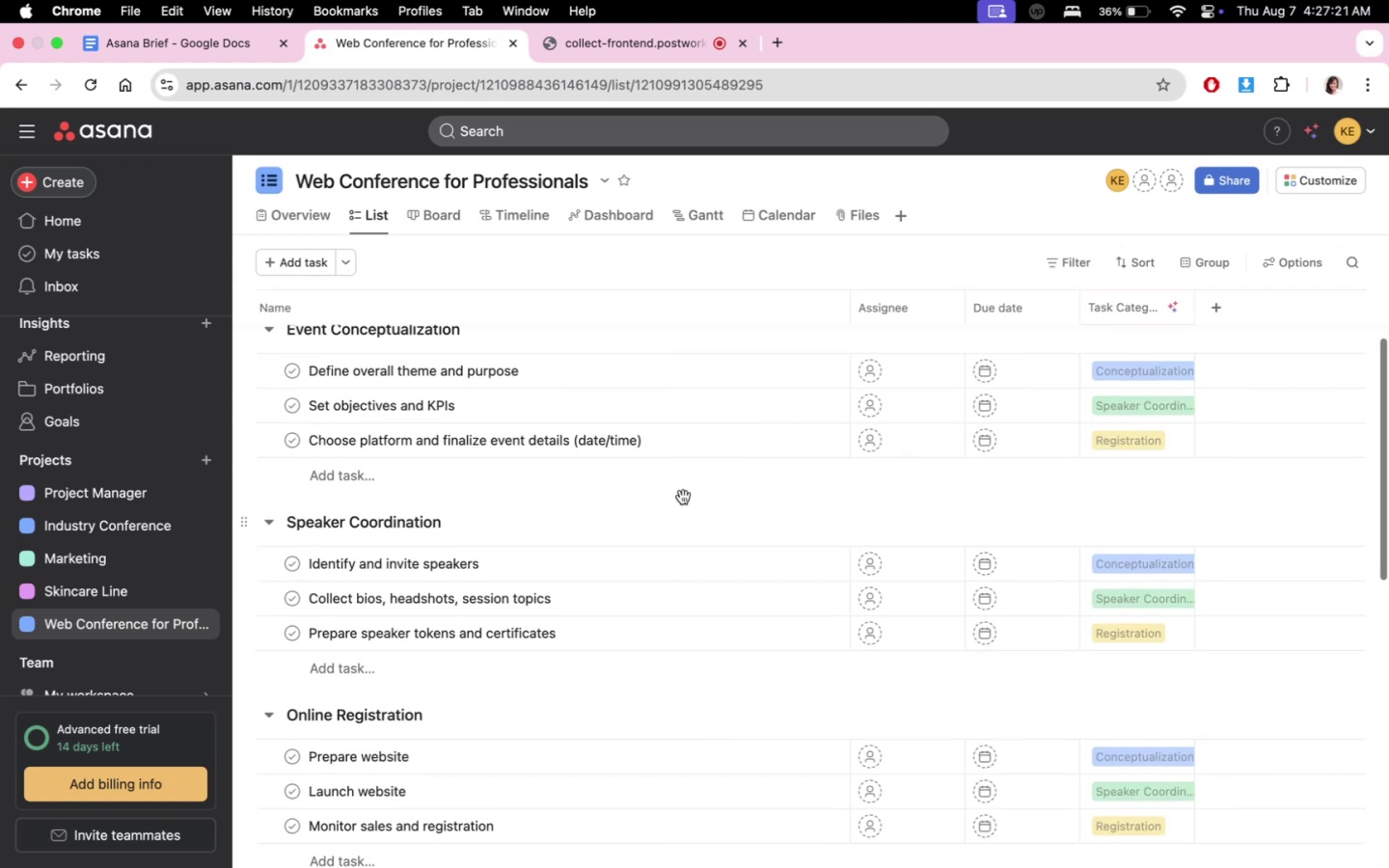 
scroll: coordinate [667, 689], scroll_direction: up, amount: 7.0
 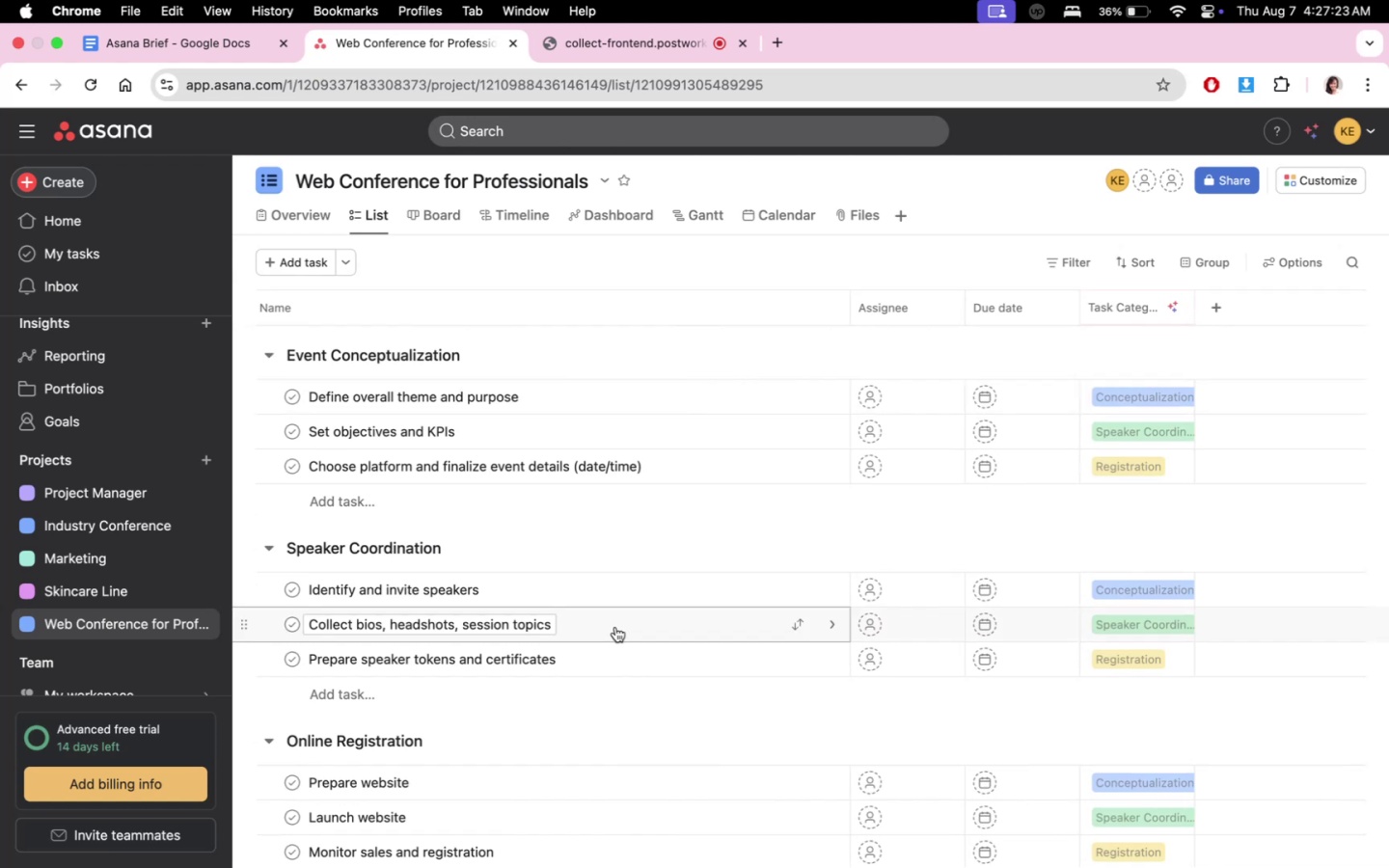 
scroll: coordinate [644, 666], scroll_direction: down, amount: 2.0
 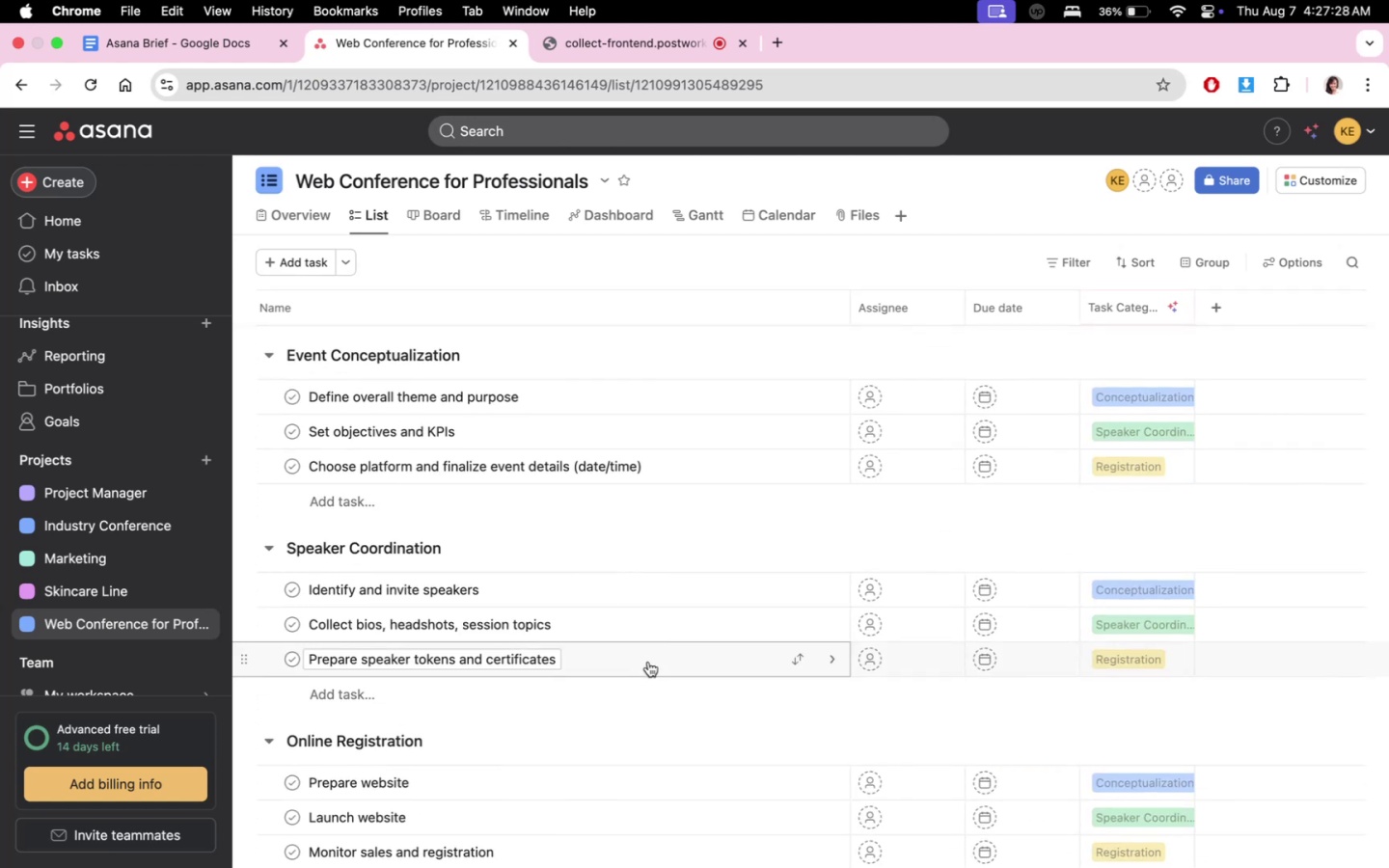 
scroll: coordinate [648, 660], scroll_direction: up, amount: 8.0
 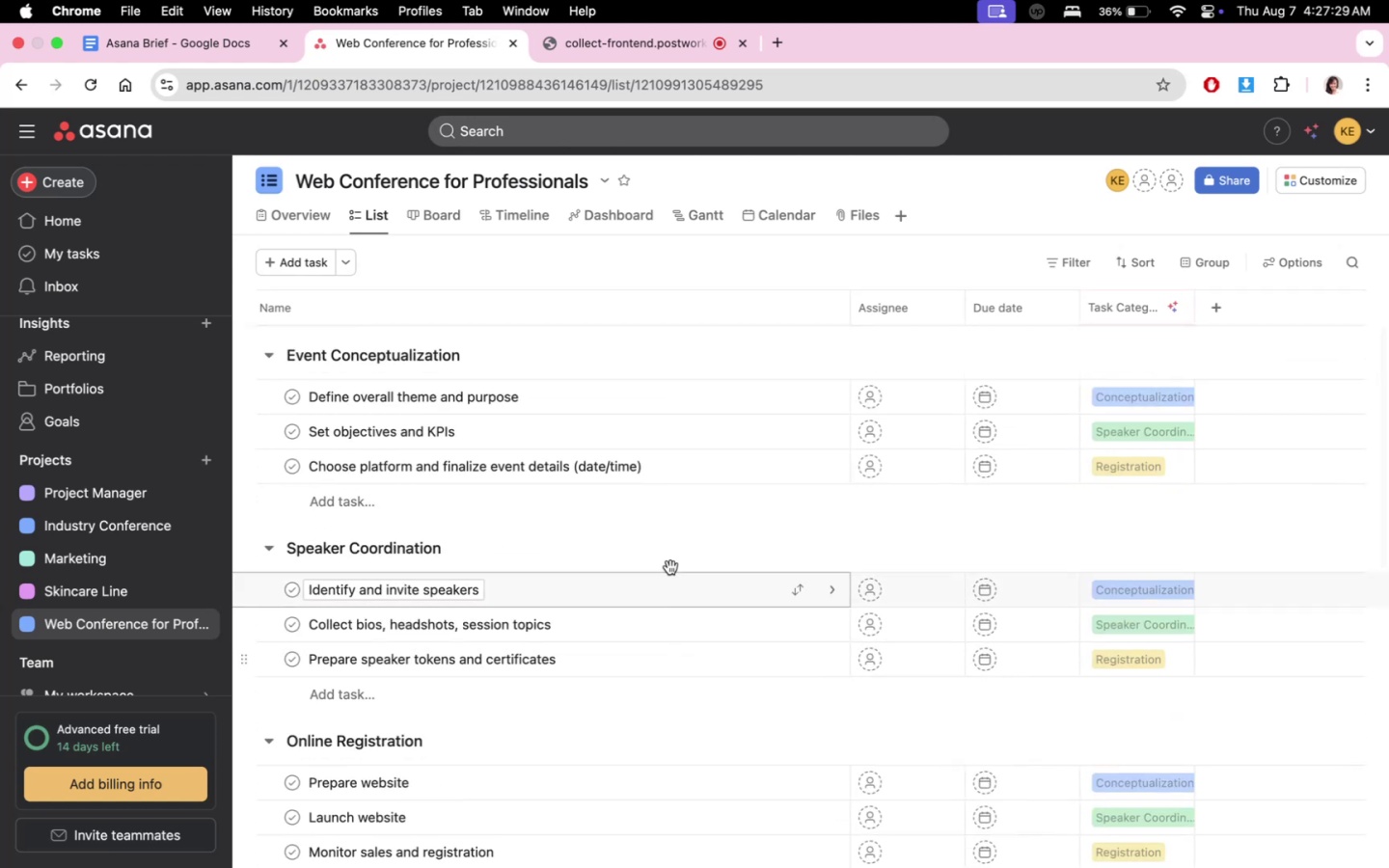 
mouse_move([626, 470])
 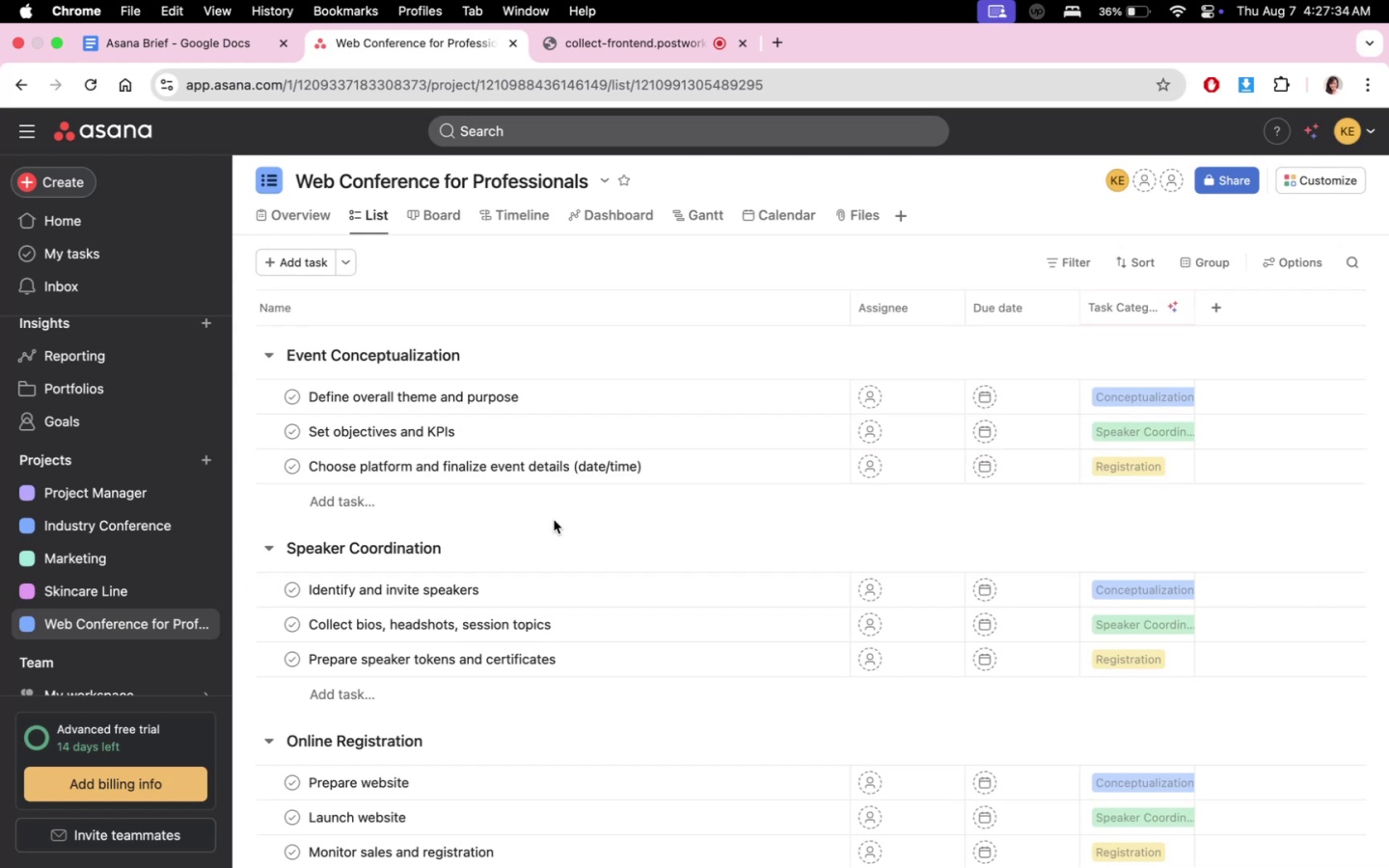 
wait(5.24)
 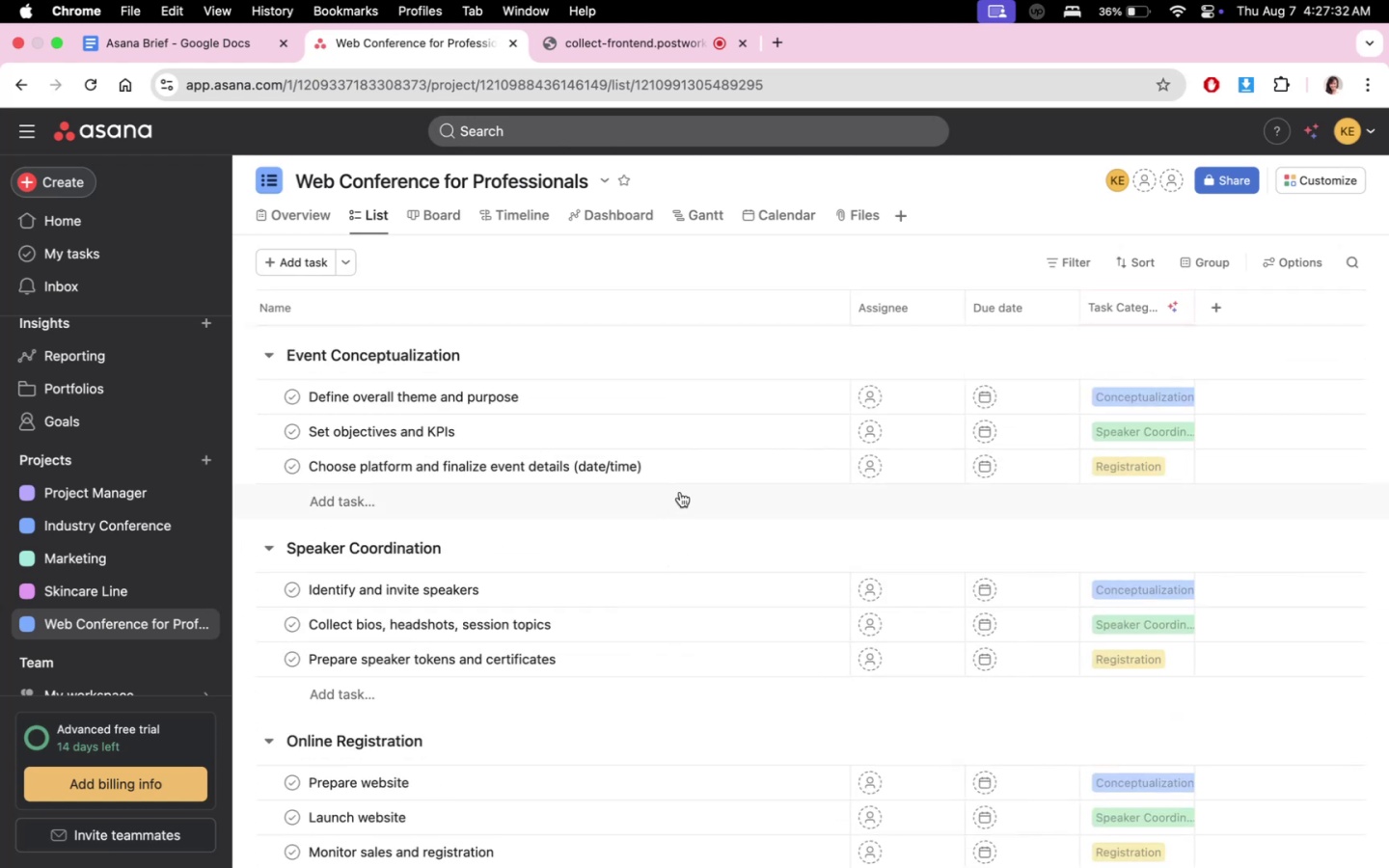 
scroll: coordinate [661, 615], scroll_direction: up, amount: 4.0
 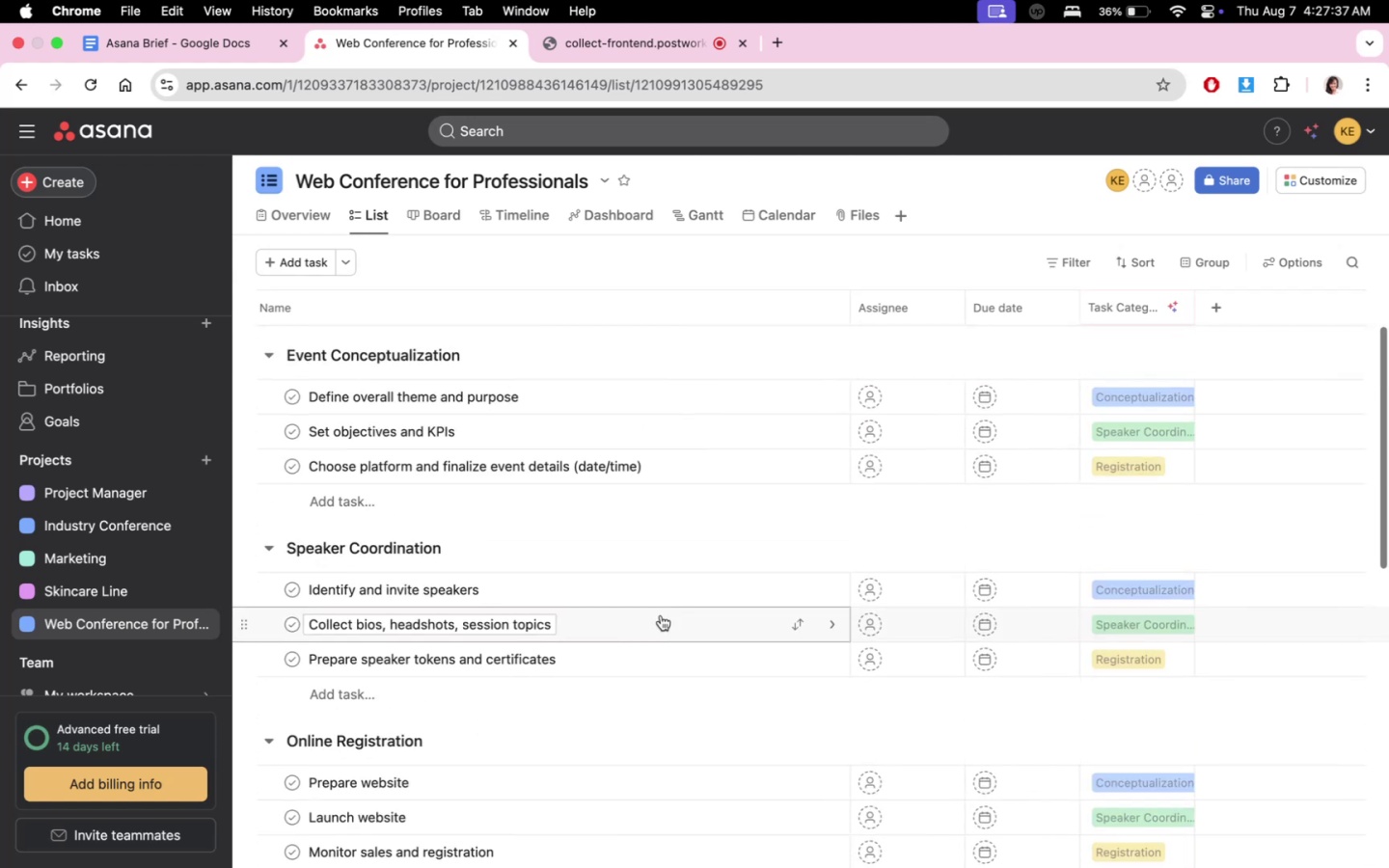 
scroll: coordinate [635, 589], scroll_direction: down, amount: 20.0
 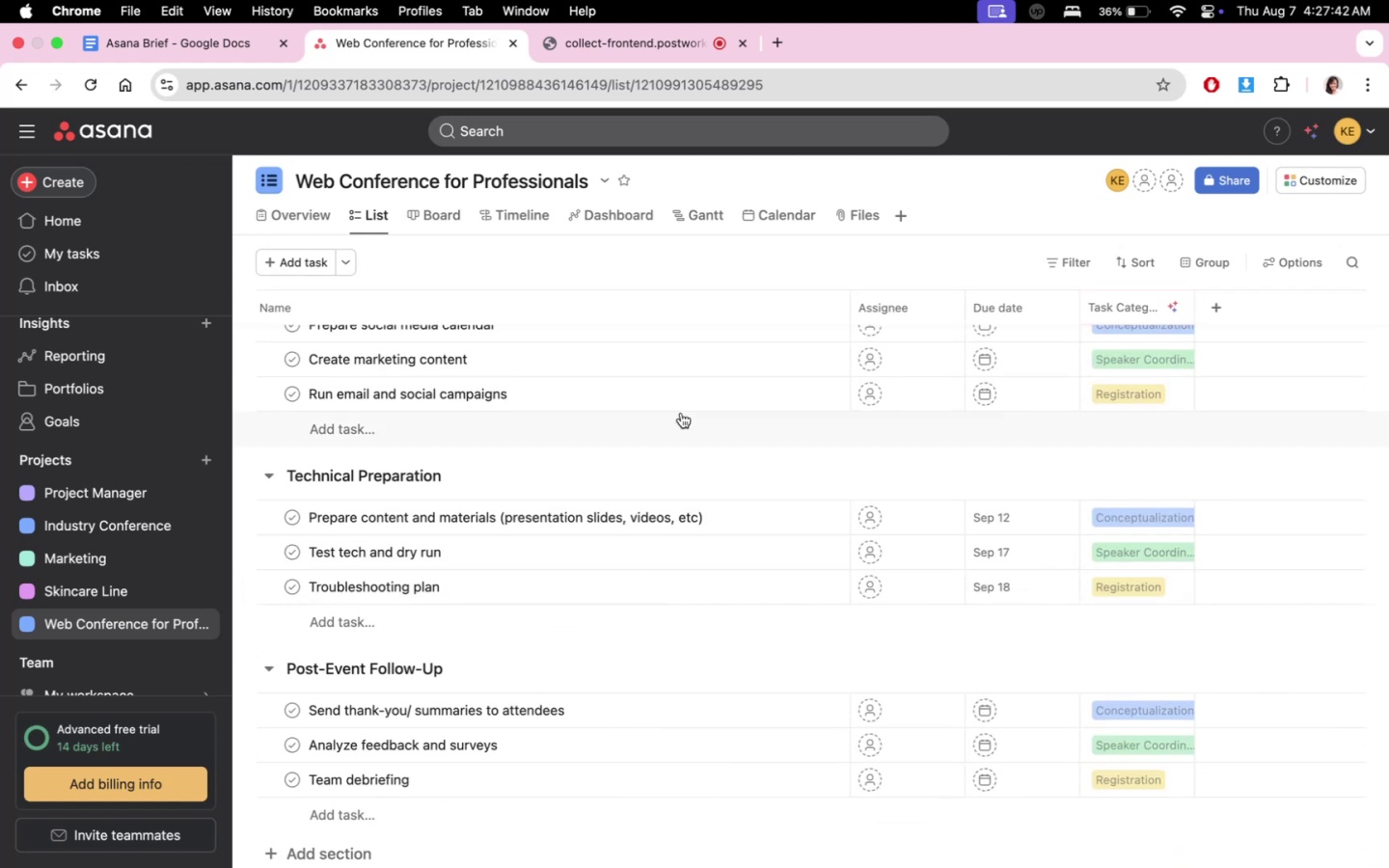 
scroll: coordinate [682, 686], scroll_direction: up, amount: 18.0
 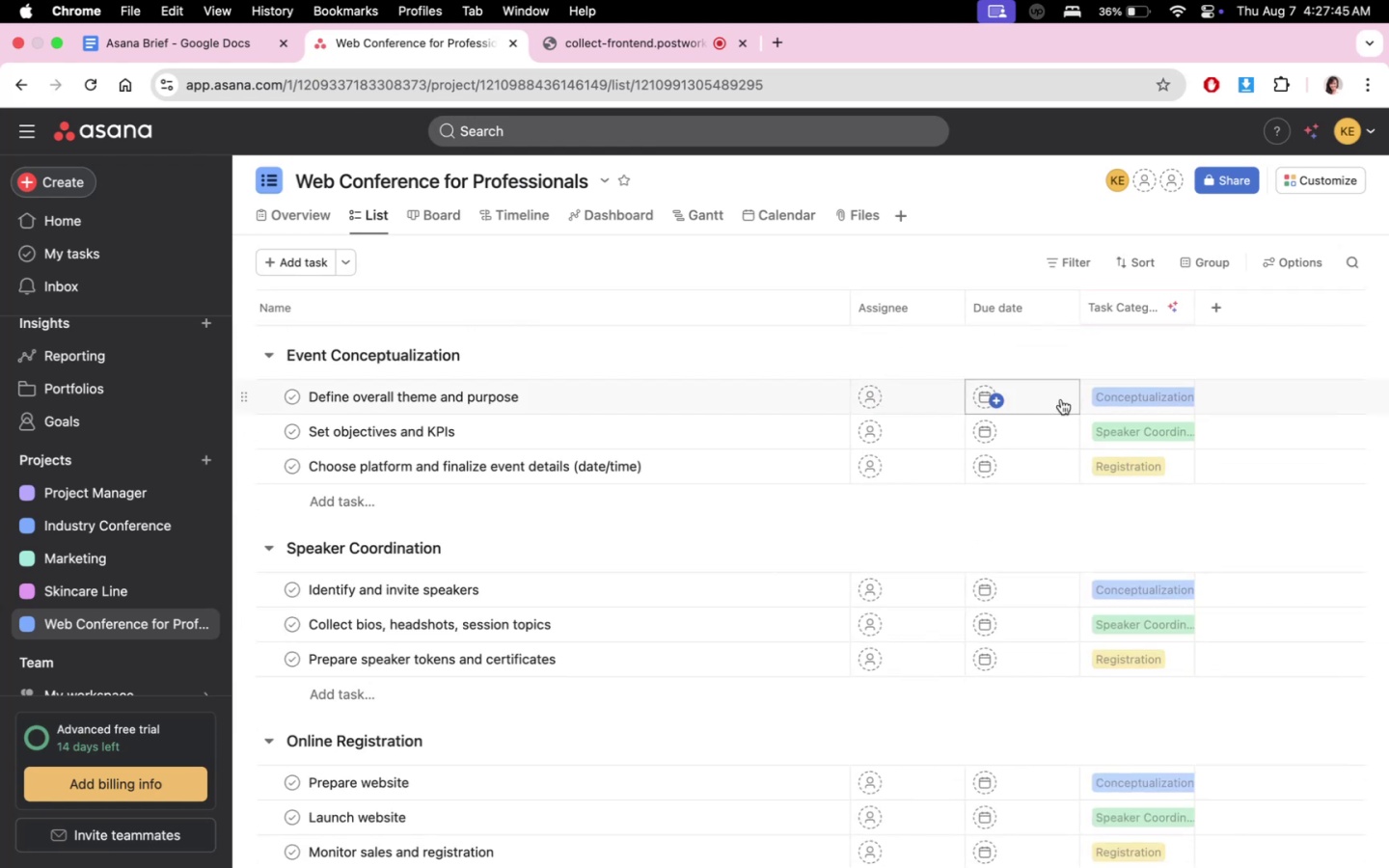 
scroll: coordinate [1026, 630], scroll_direction: down, amount: 16.0
 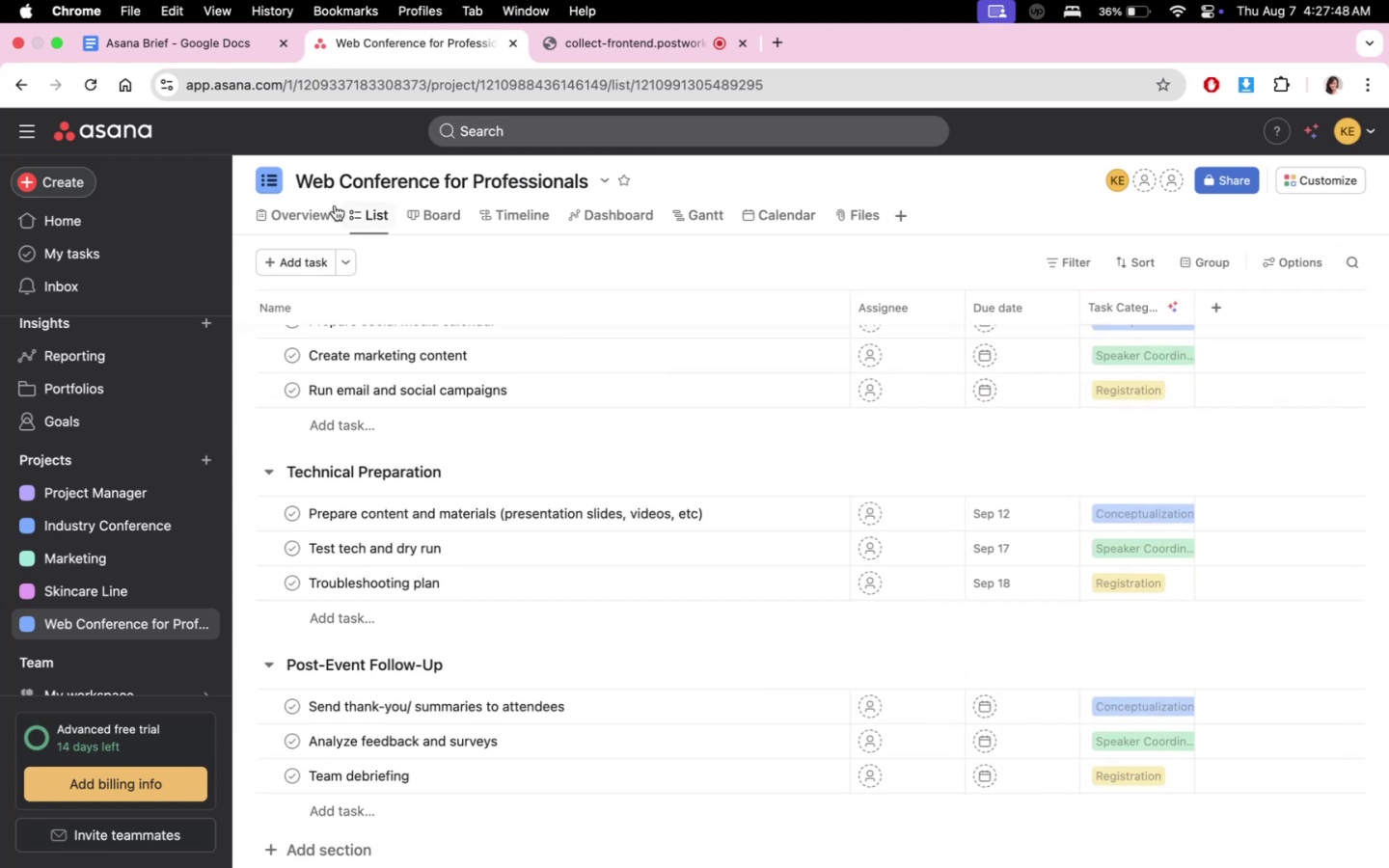 
double_click([273, 221])
 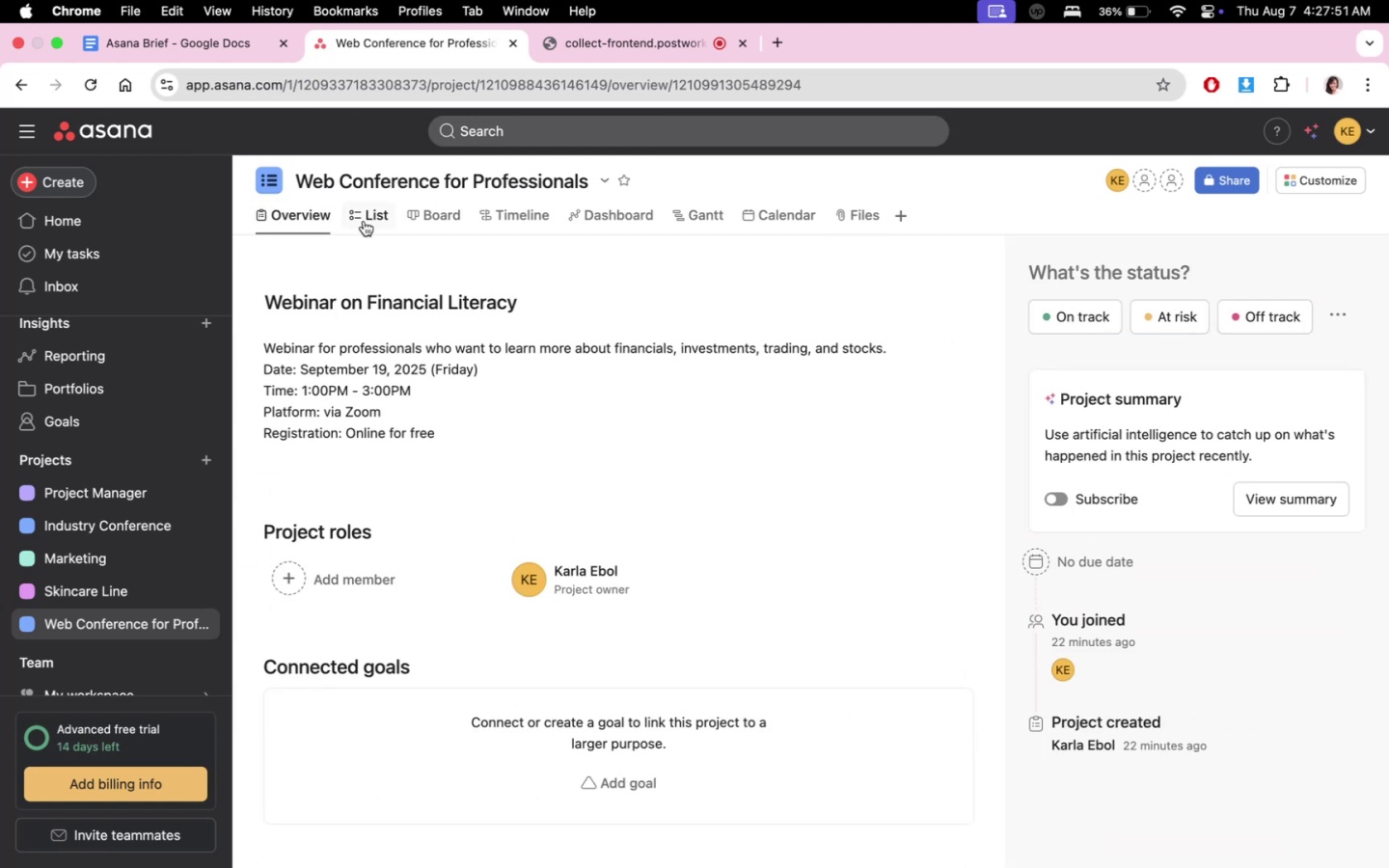 
left_click([364, 221])
 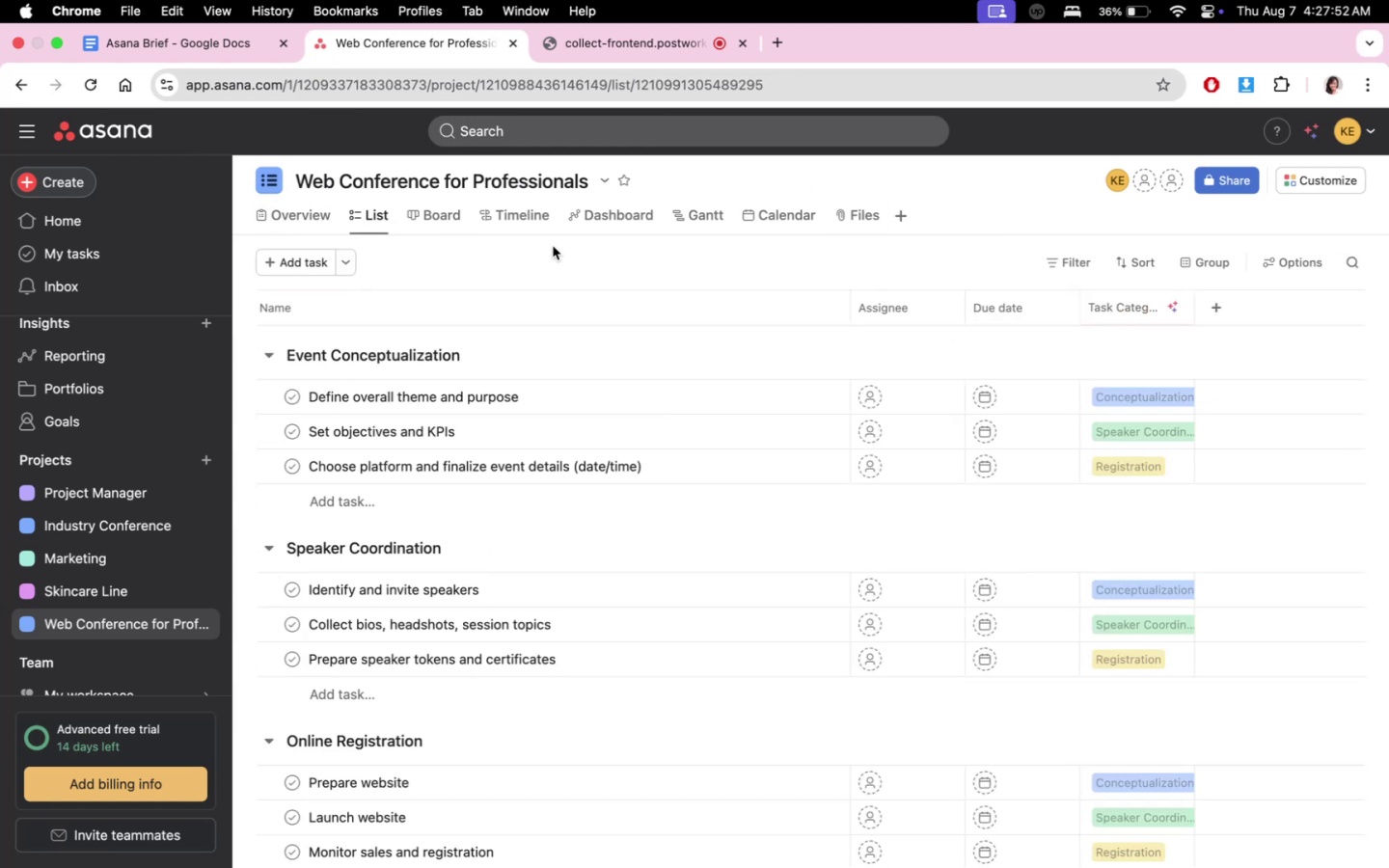 
scroll: coordinate [960, 658], scroll_direction: down, amount: 27.0
 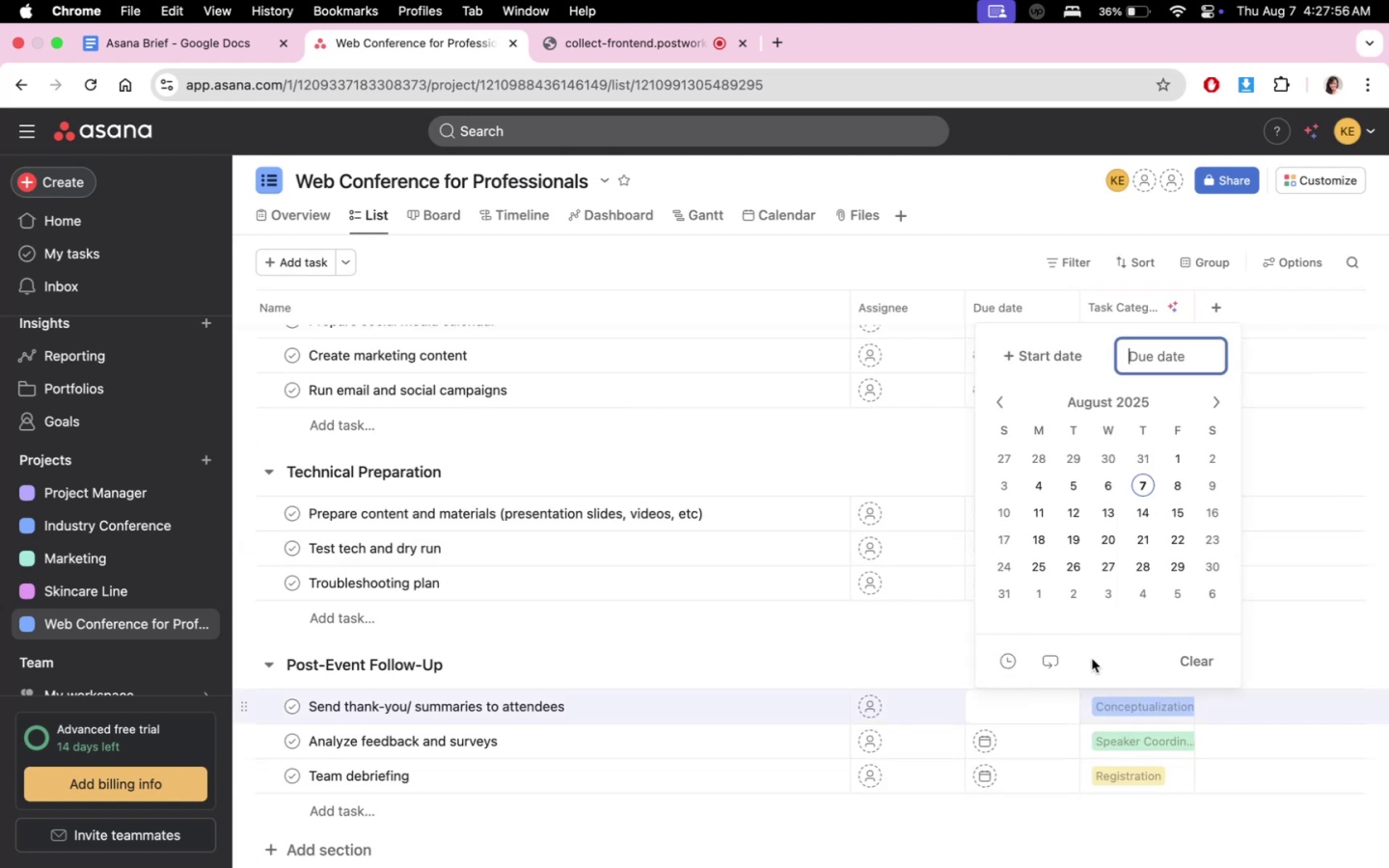 
double_click([1208, 401])
 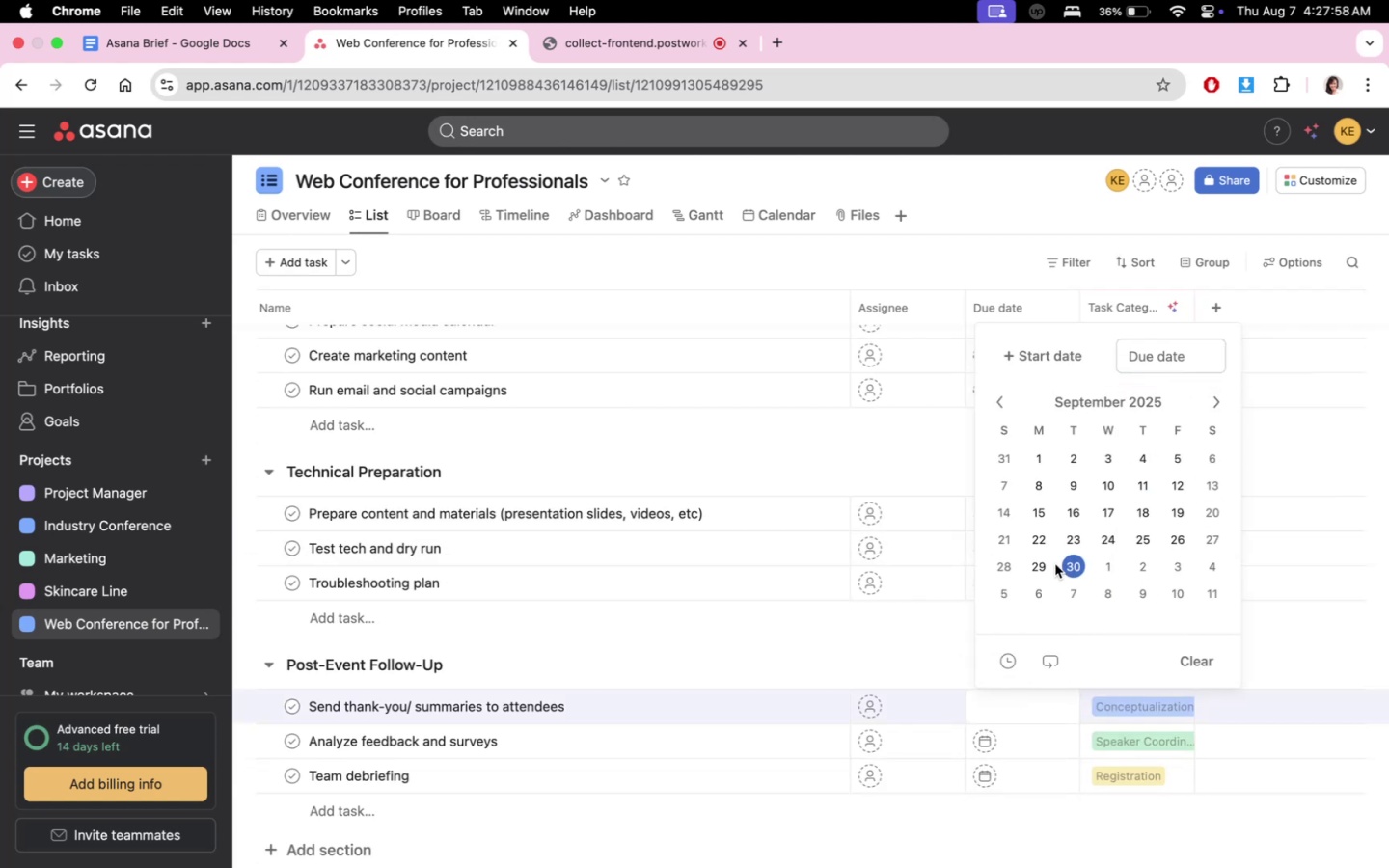 
left_click([1041, 541])
 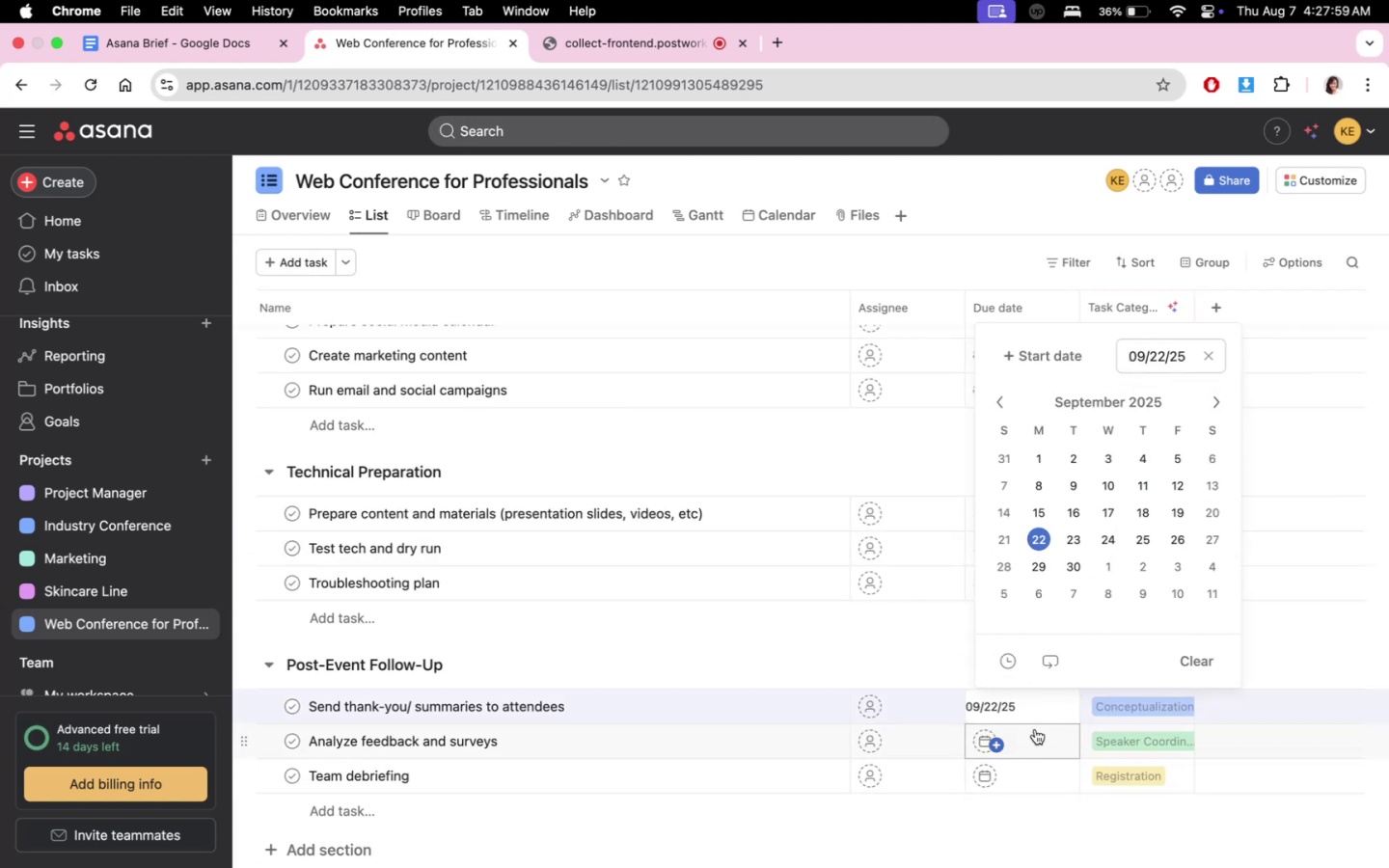 
left_click([1035, 729])
 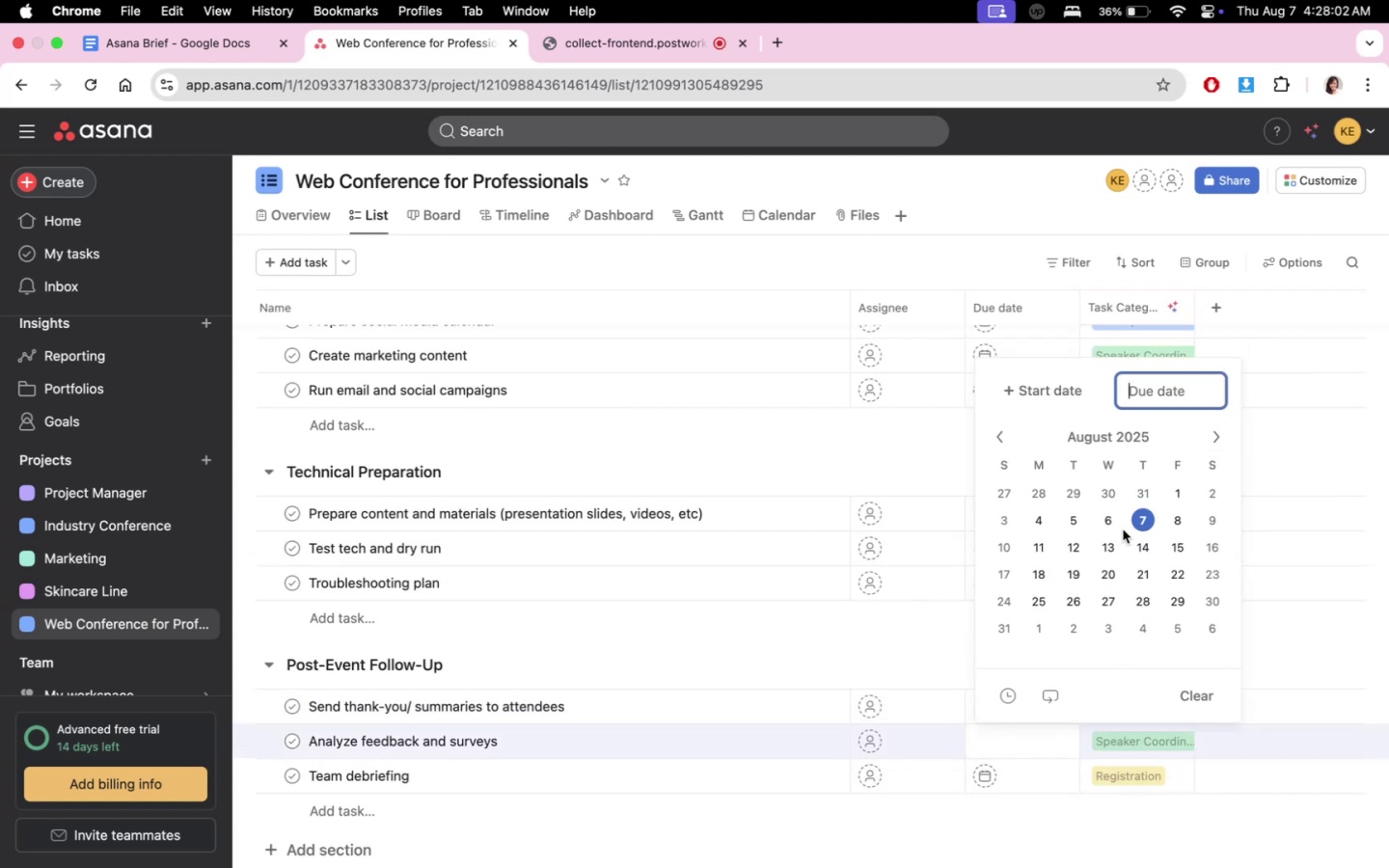 
left_click([1213, 433])
 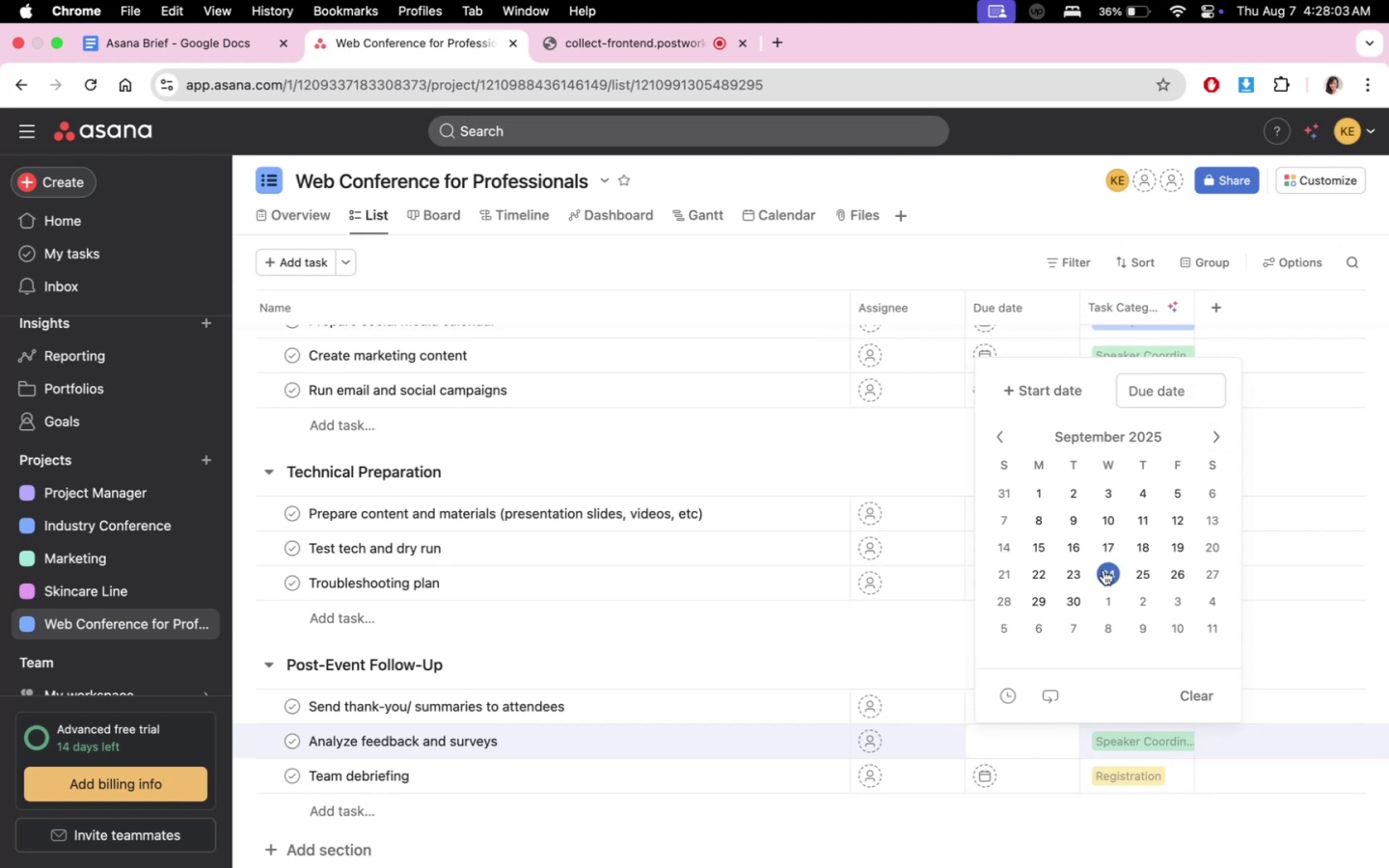 
left_click([1104, 571])
 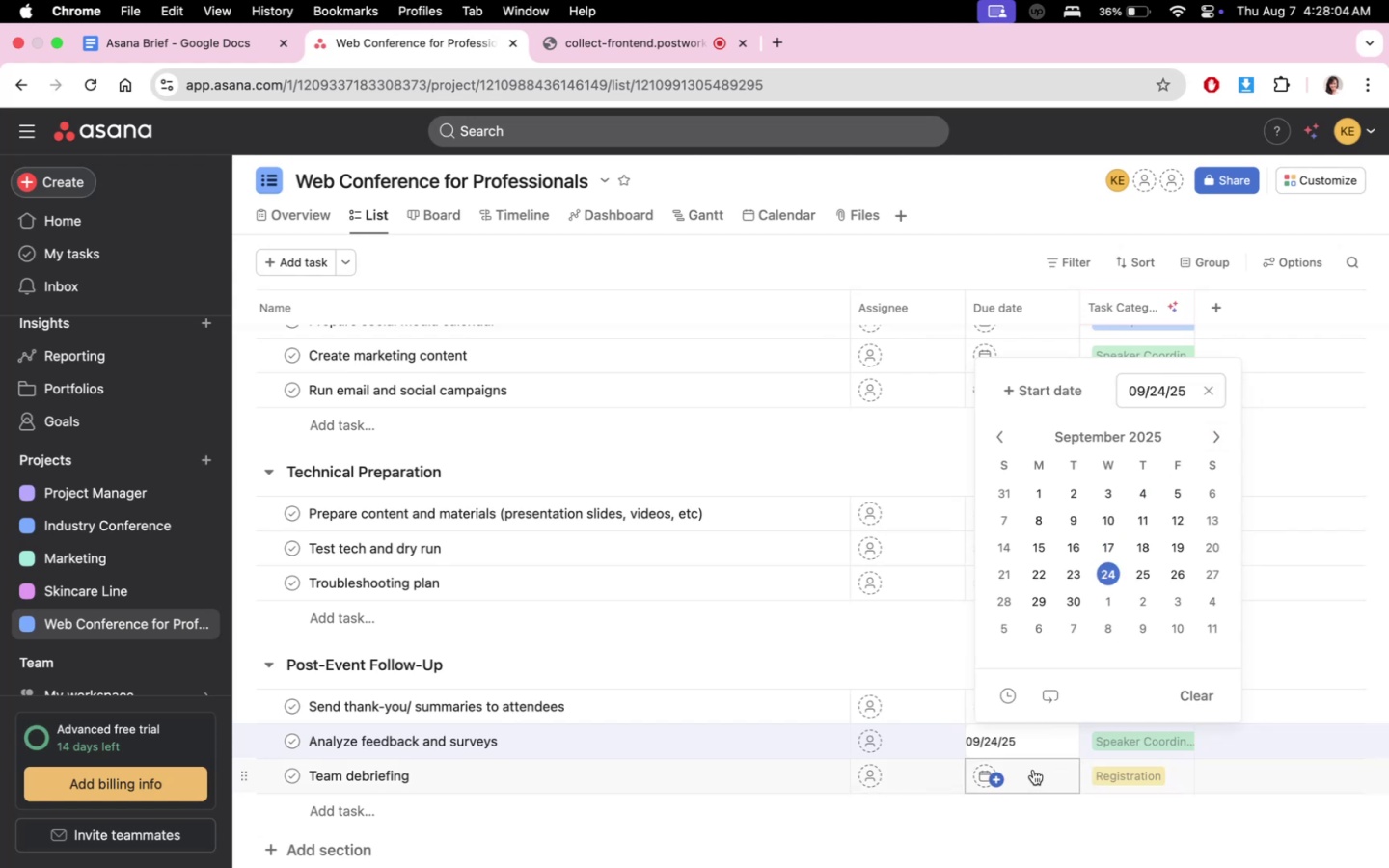 
double_click([1031, 770])
 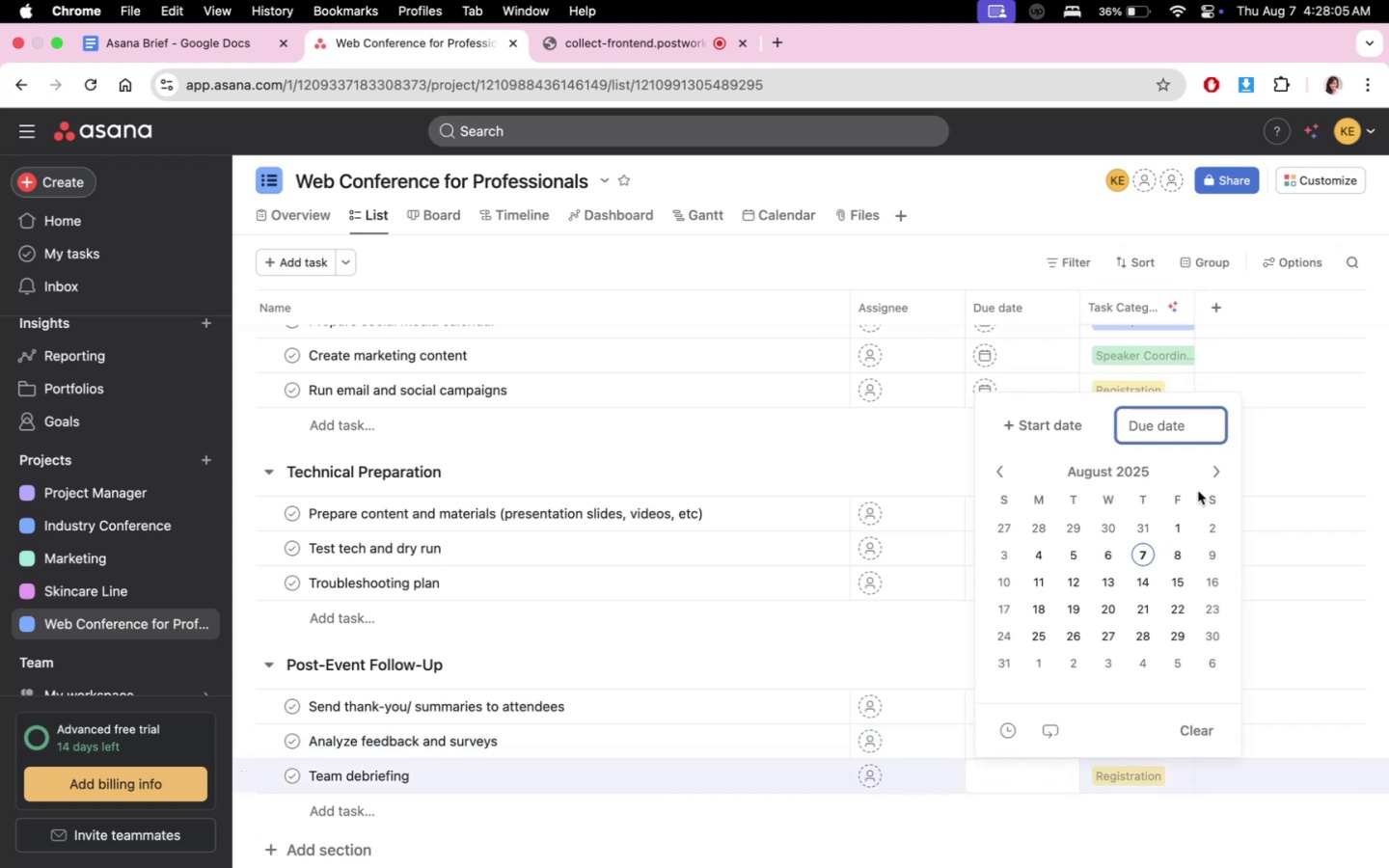 
left_click([1205, 466])
 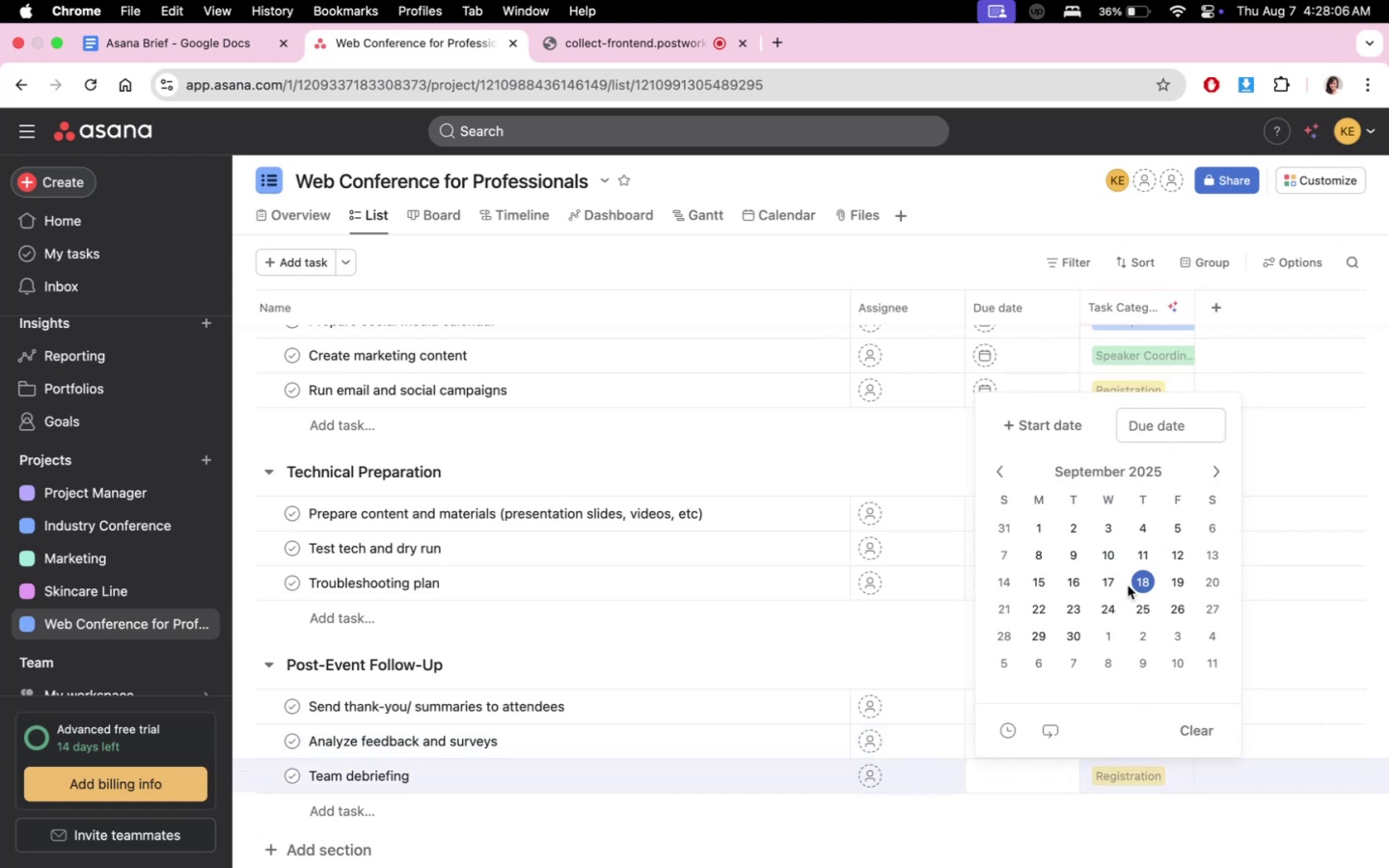 
left_click([1113, 602])
 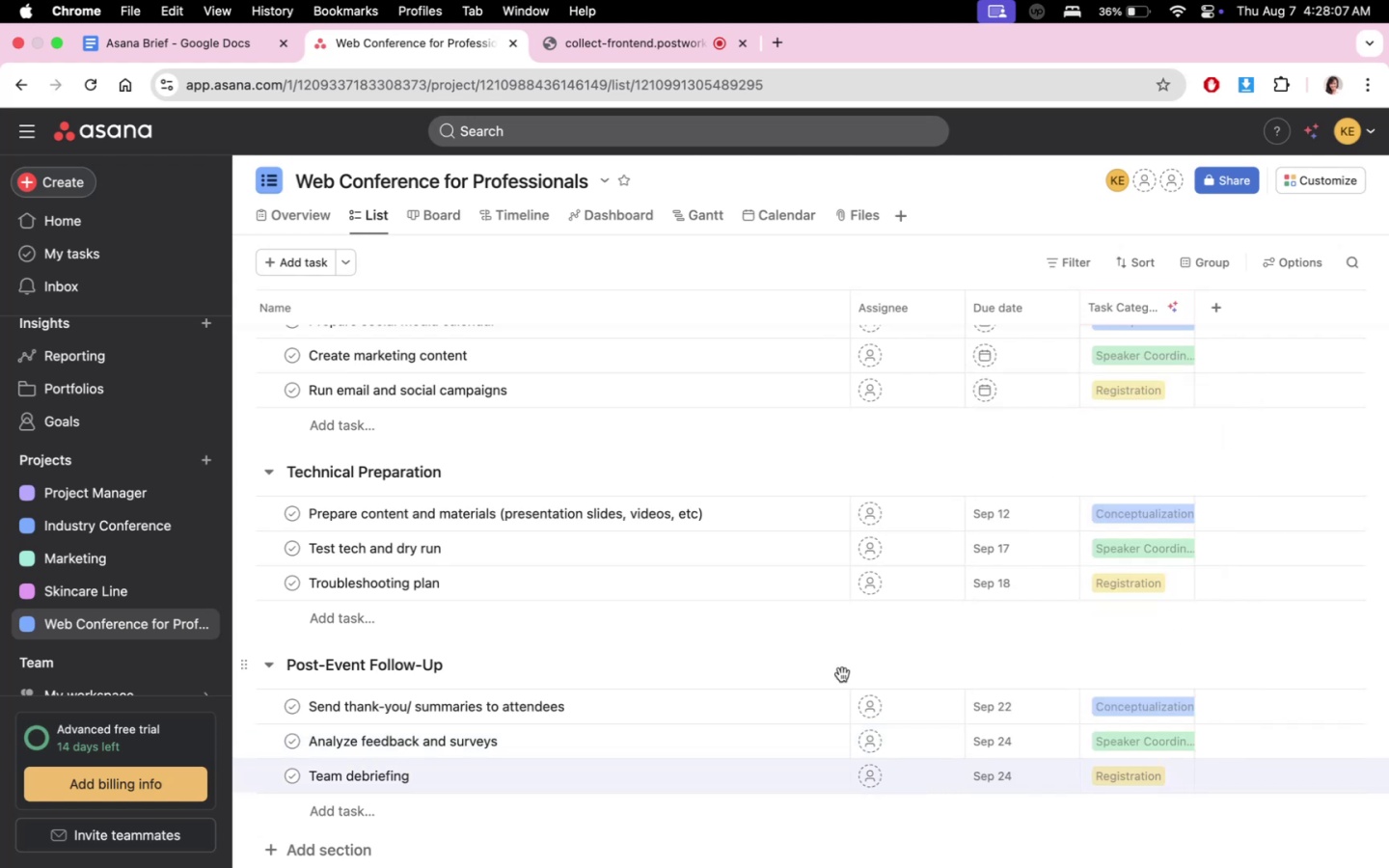 
scroll: coordinate [1017, 420], scroll_direction: up, amount: 12.0
 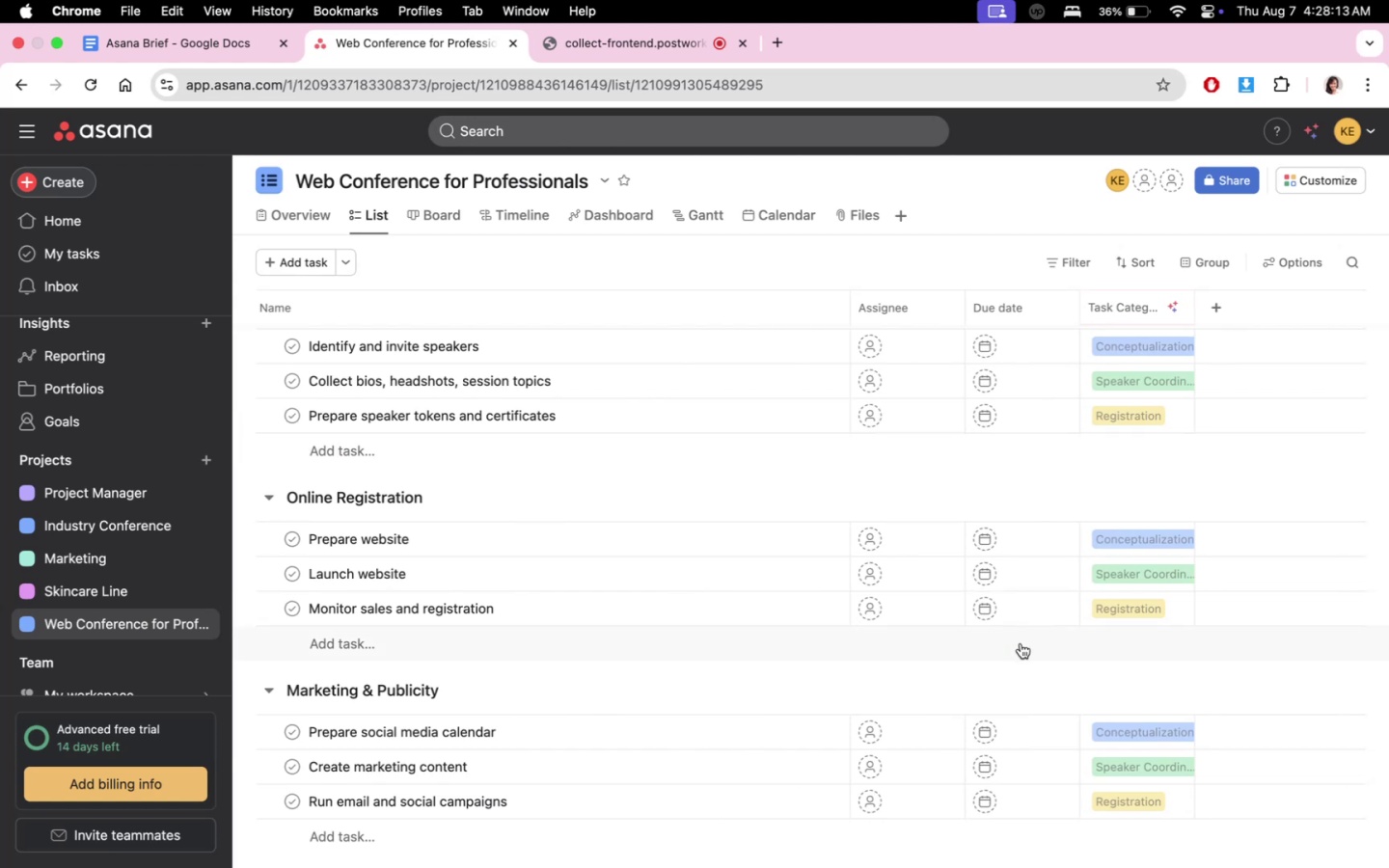 
scroll: coordinate [1031, 678], scroll_direction: down, amount: 11.0
 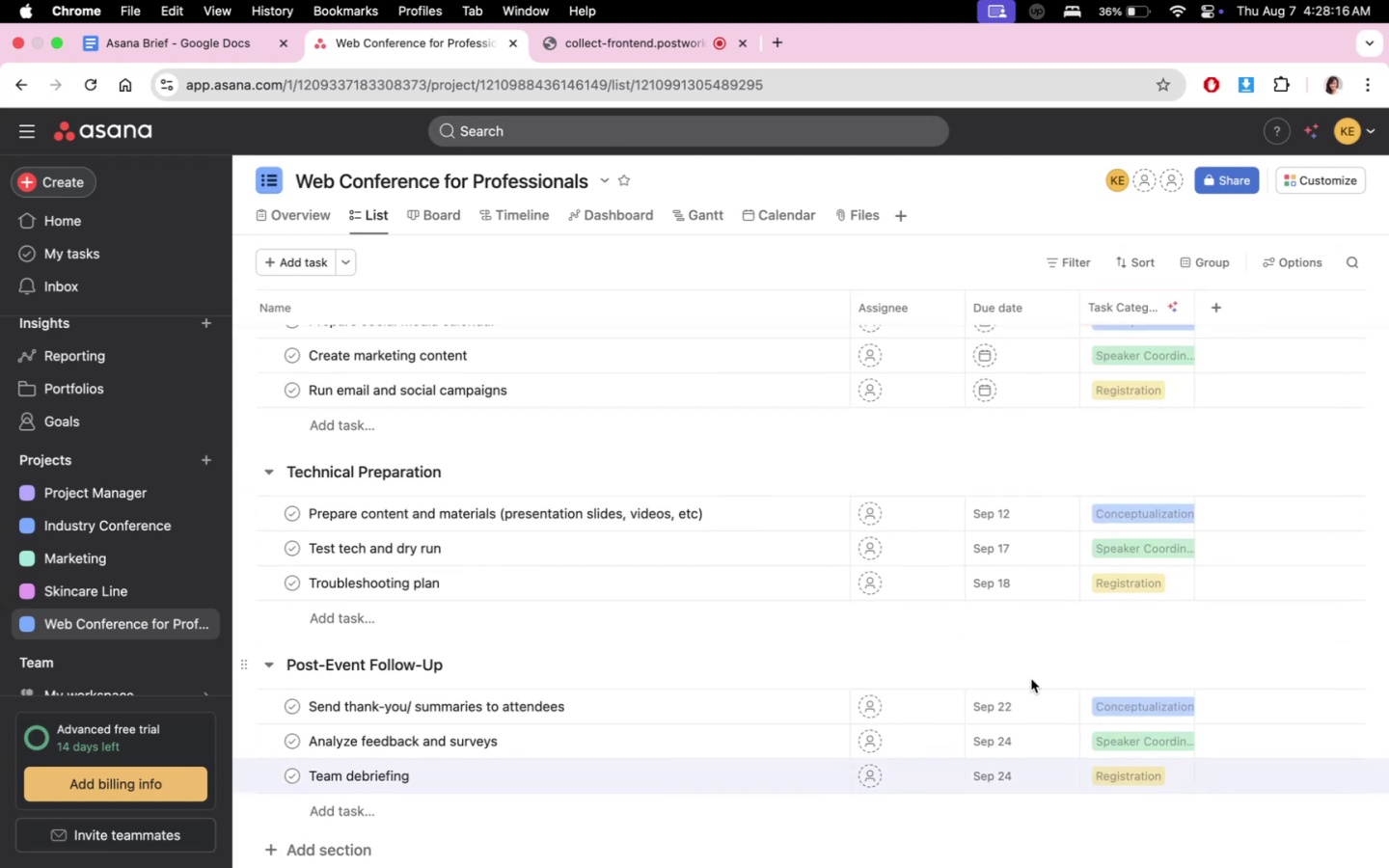 
scroll: coordinate [1062, 618], scroll_direction: up, amount: 9.0
 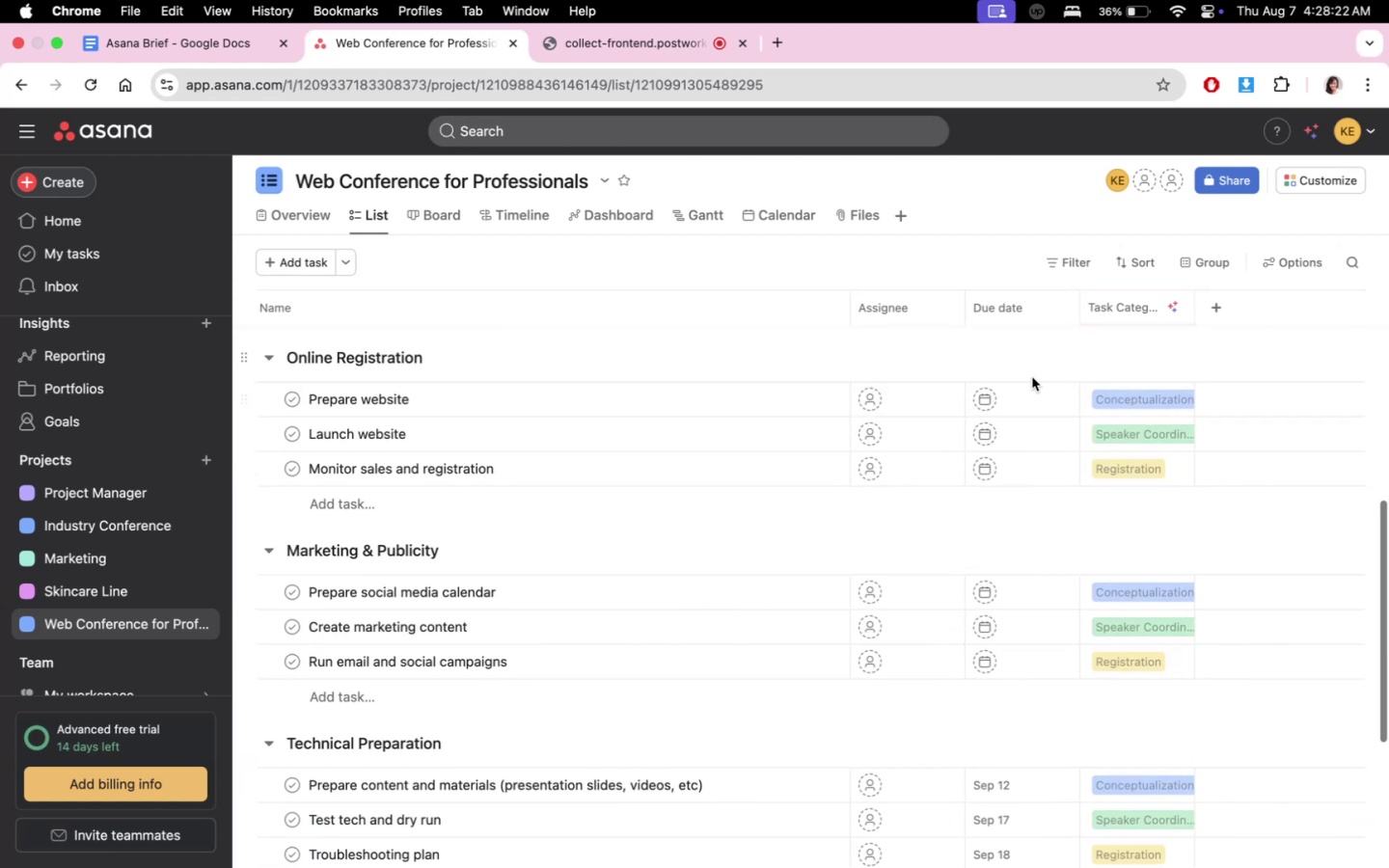 
left_click([1028, 391])
 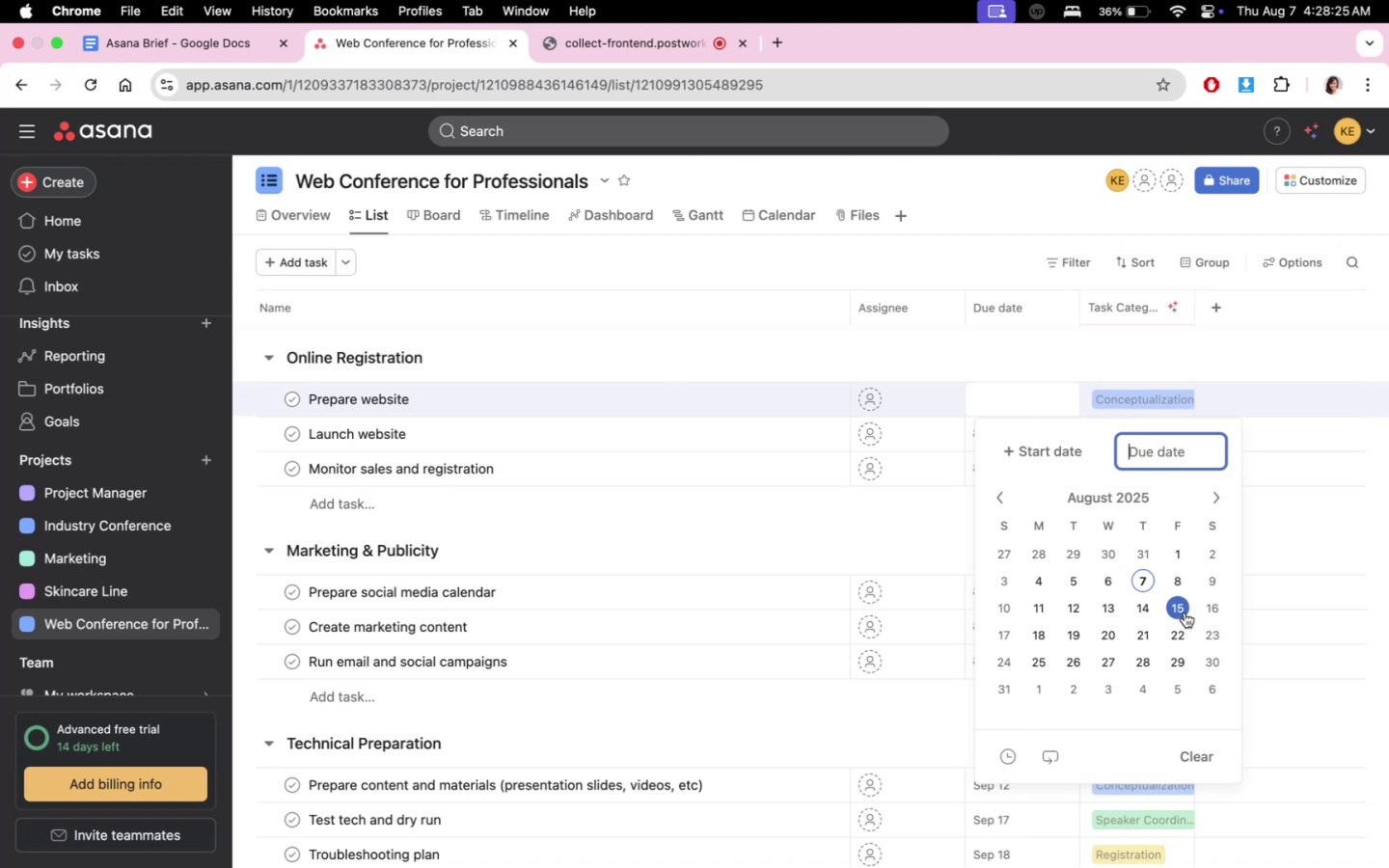 
left_click([1185, 612])
 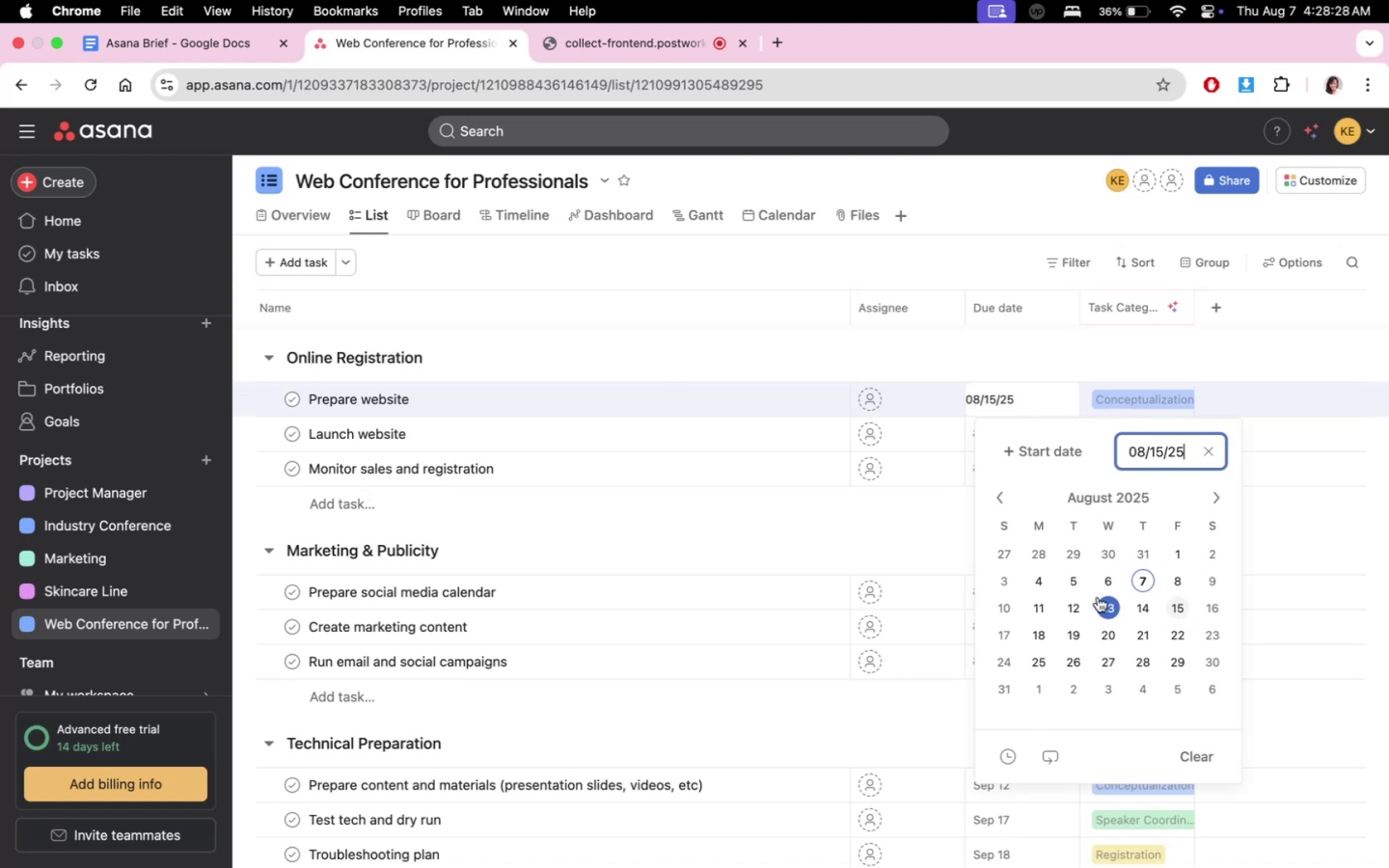 
left_click([1044, 609])
 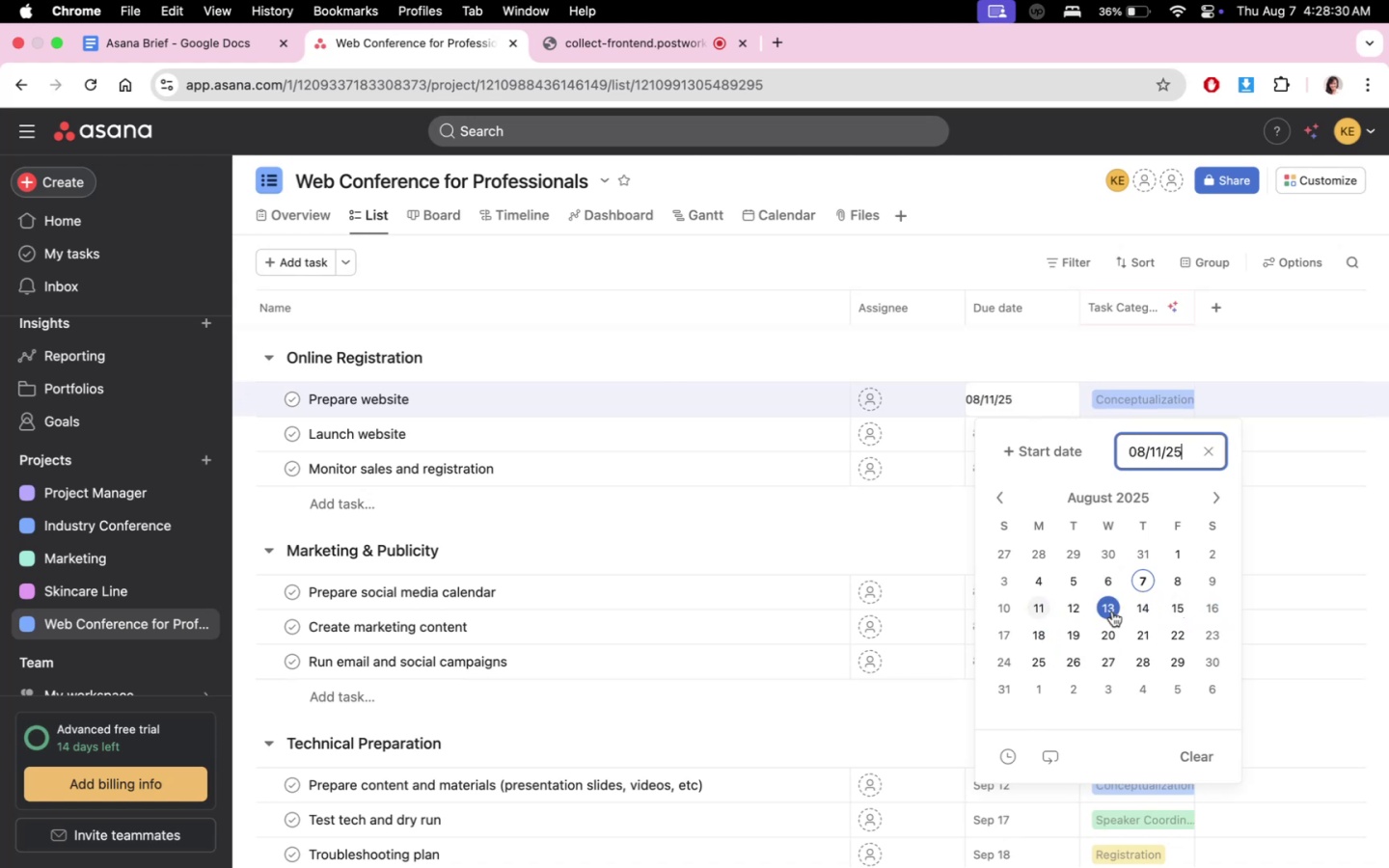 
left_click([889, 706])
 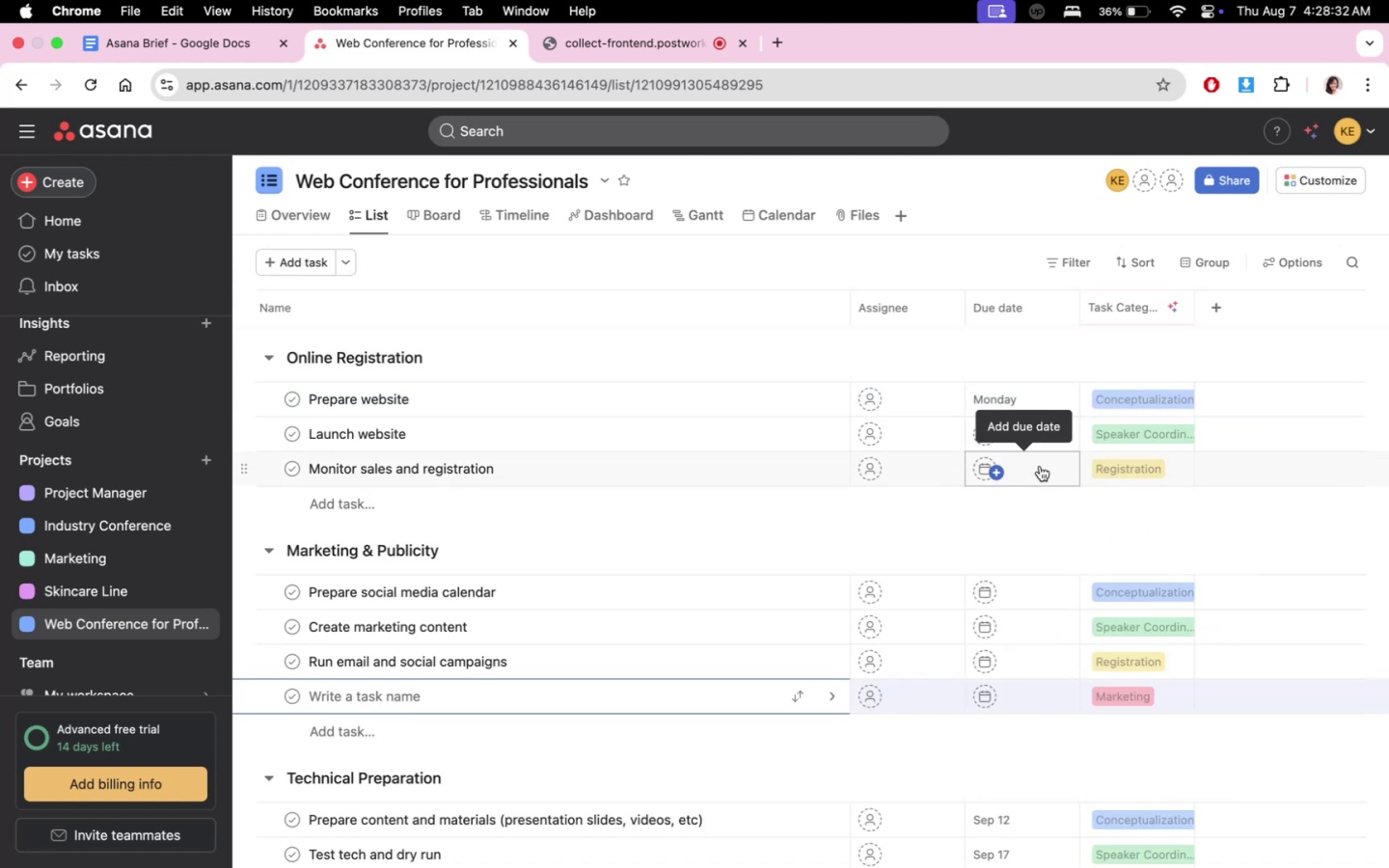 
left_click([1038, 445])
 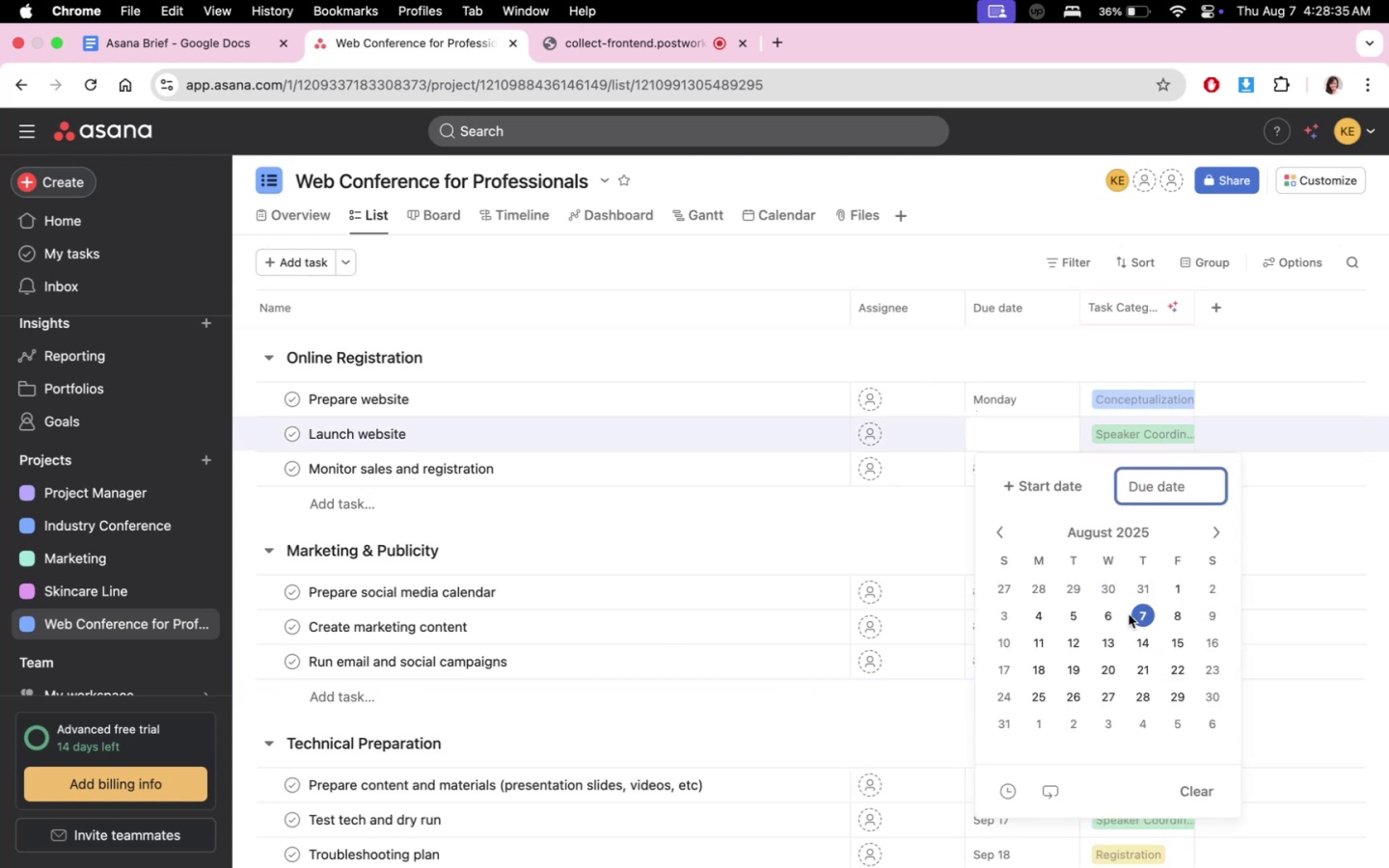 
left_click([1178, 613])
 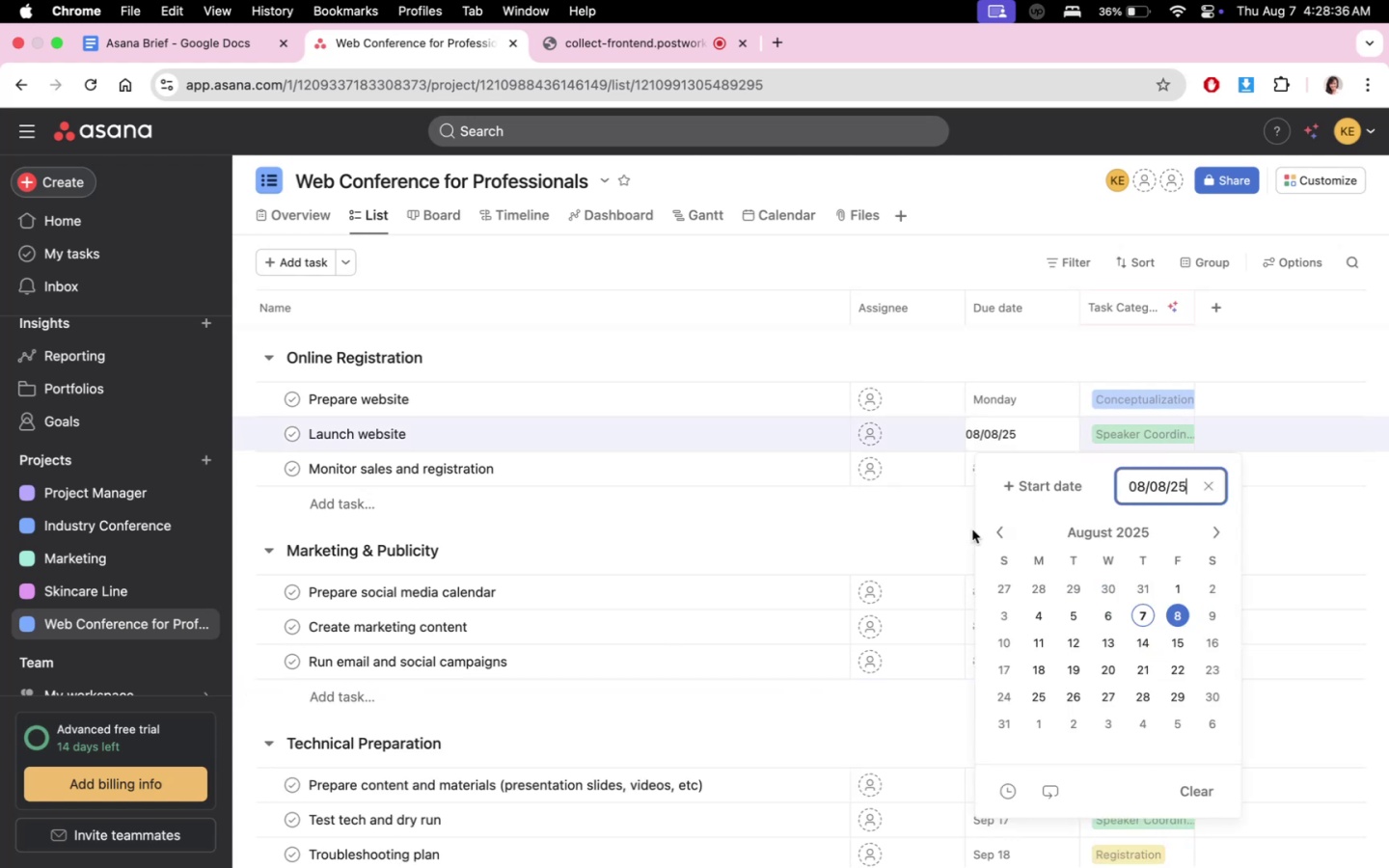 
double_click([859, 517])
 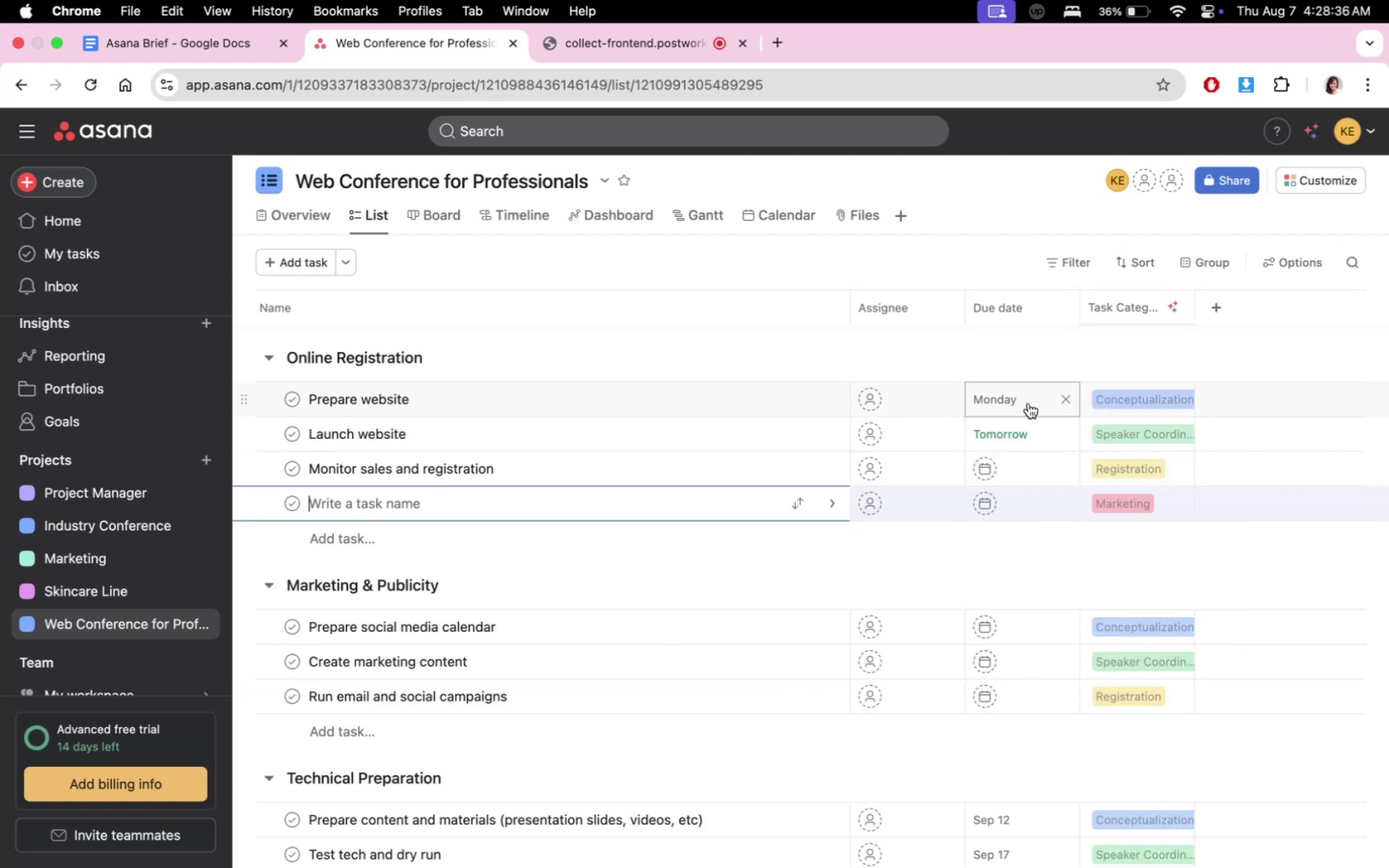 
triple_click([1027, 399])
 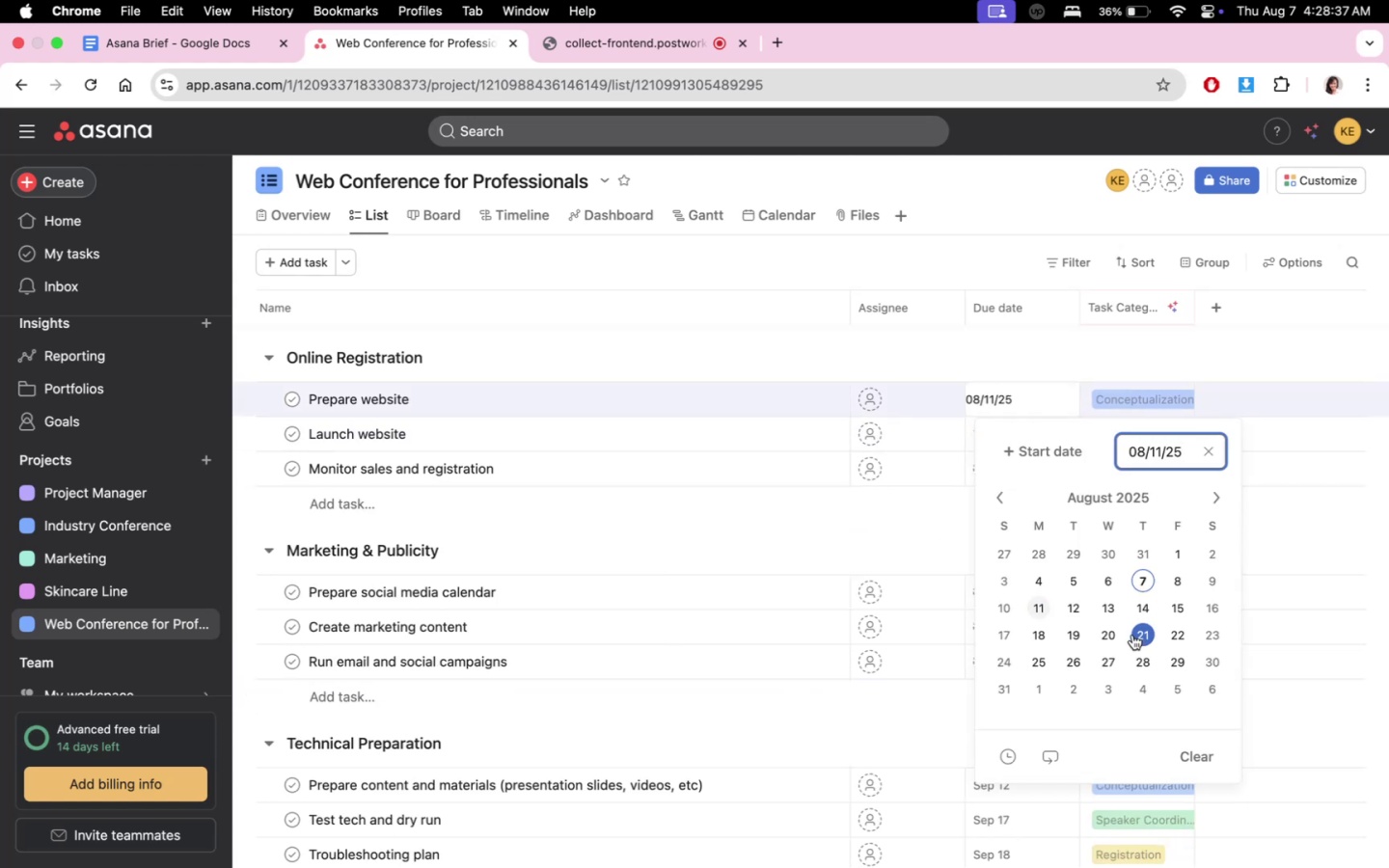 
left_click([1107, 606])
 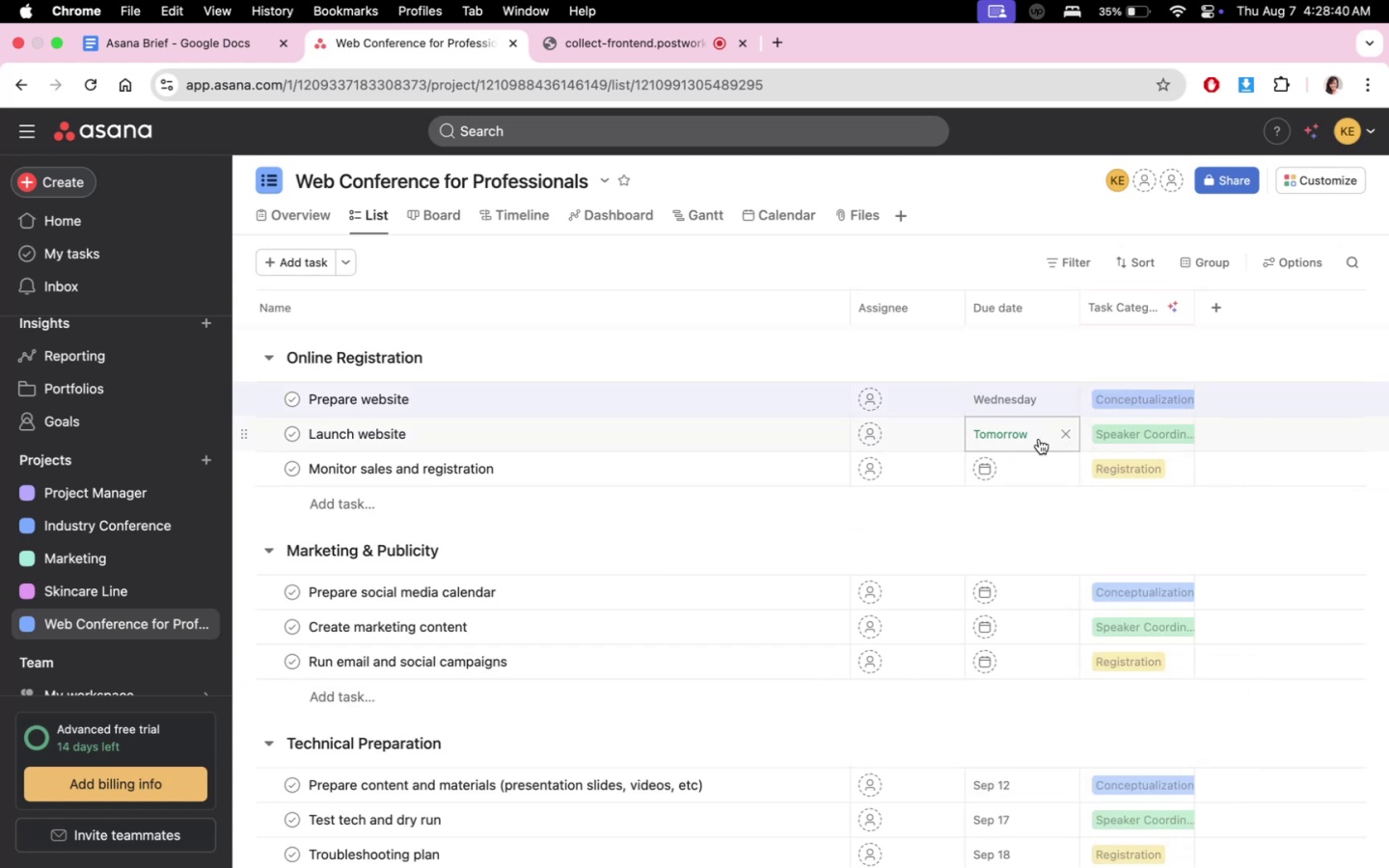 
left_click([1036, 403])
 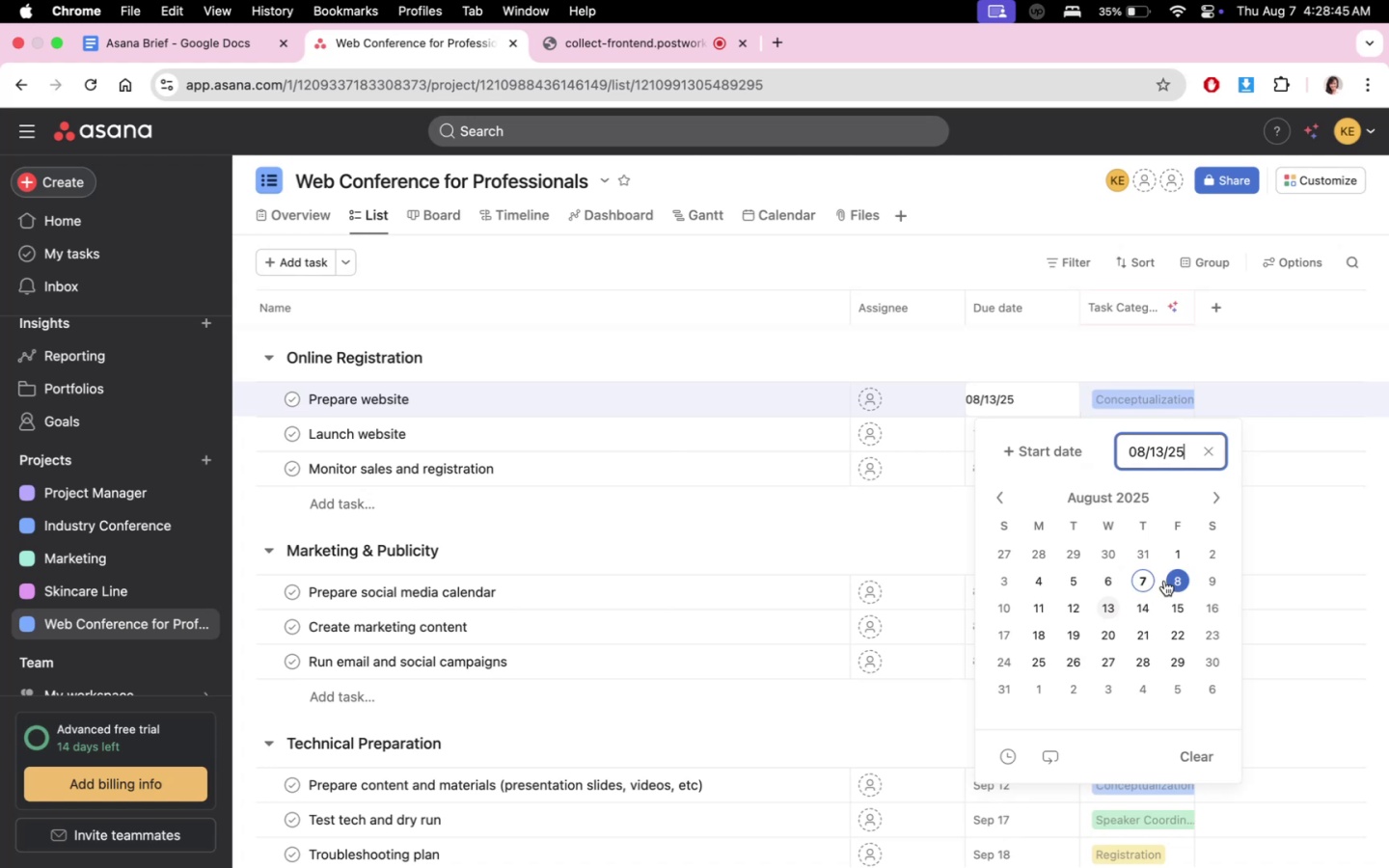 
left_click([1167, 580])
 